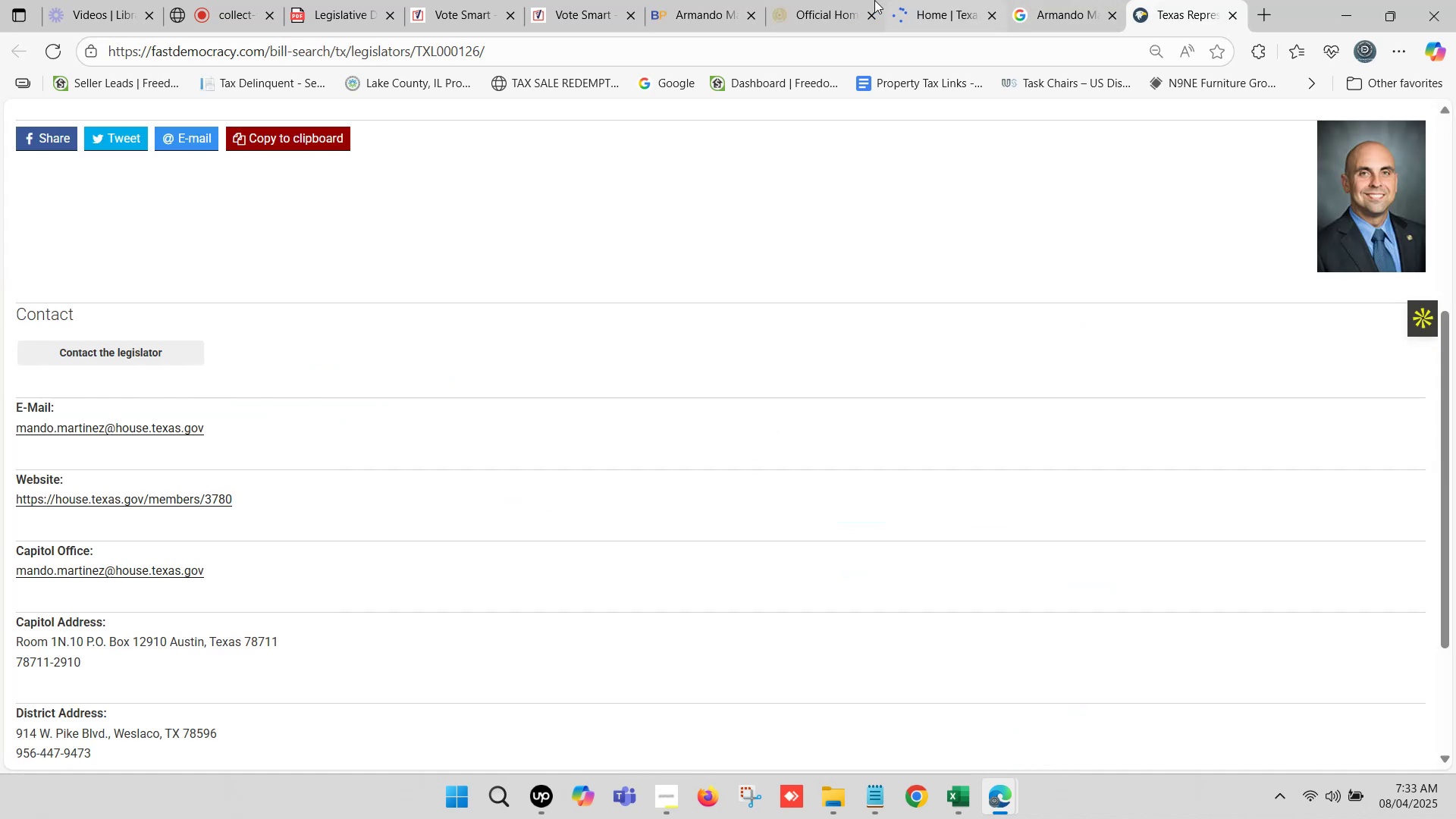 
left_click([850, 0])
 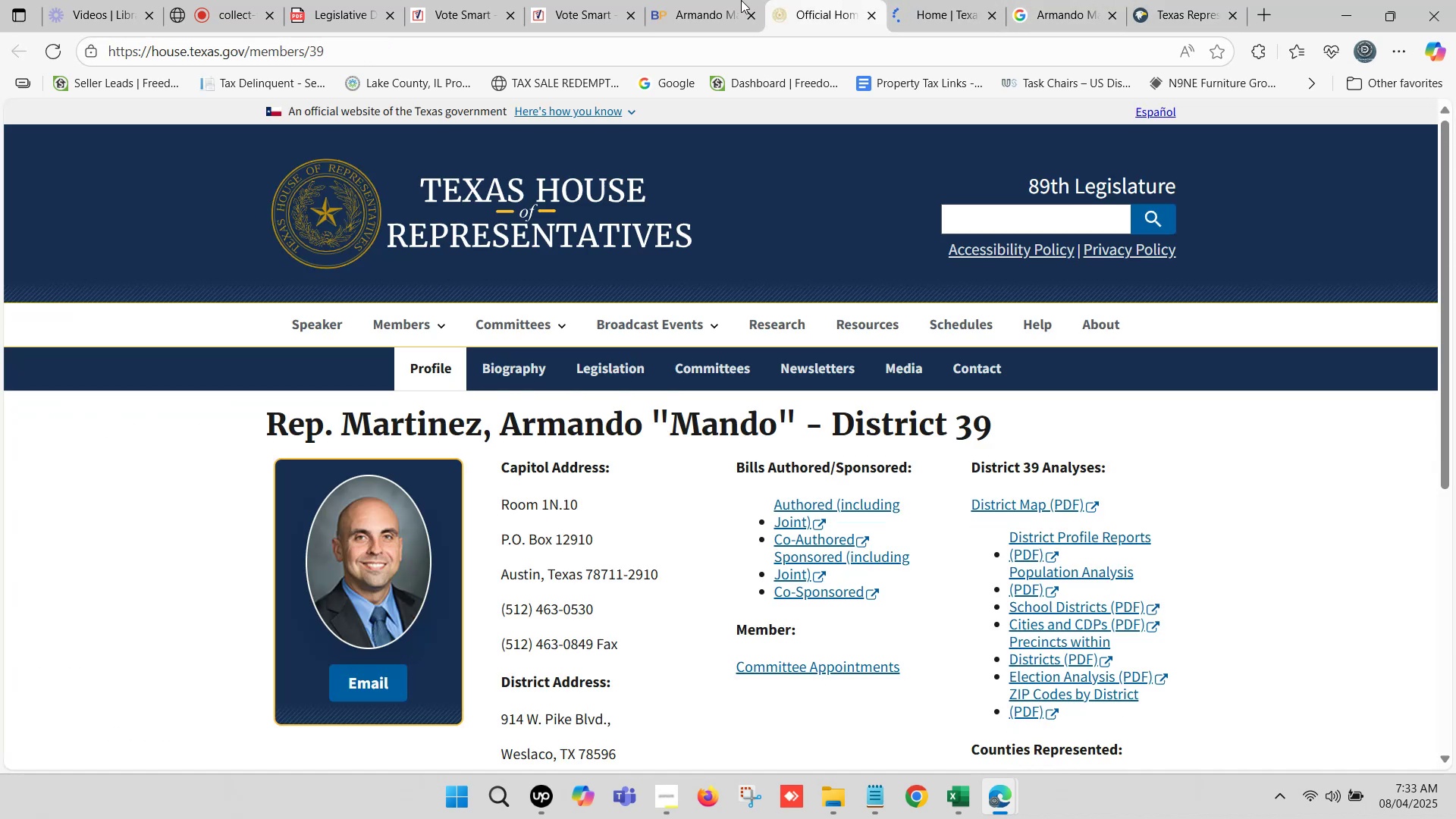 
scroll: coordinate [451, 284], scroll_direction: up, amount: 11.0
 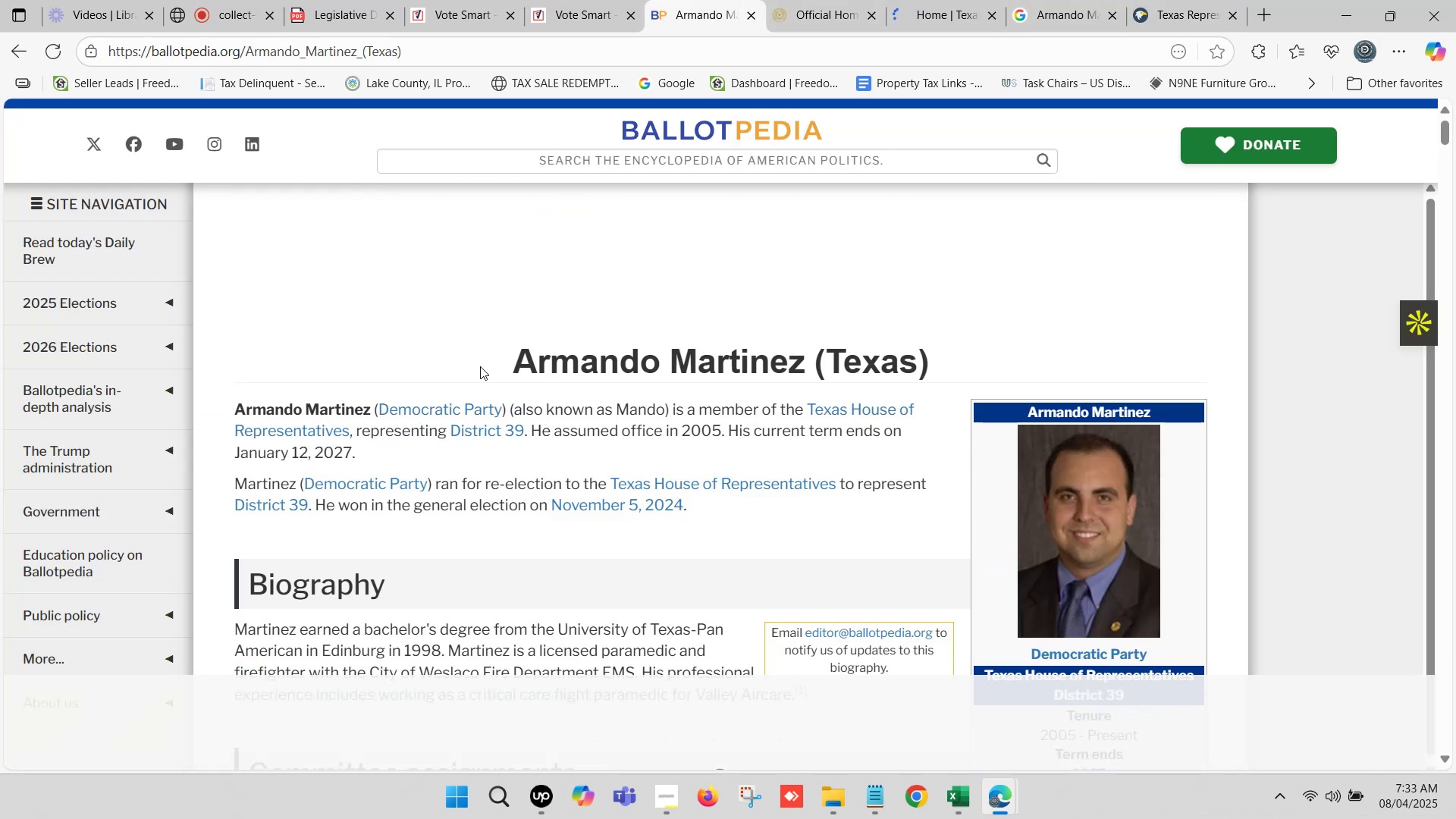 
left_click_drag(start_coordinate=[494, 357], to_coordinate=[800, 366])
 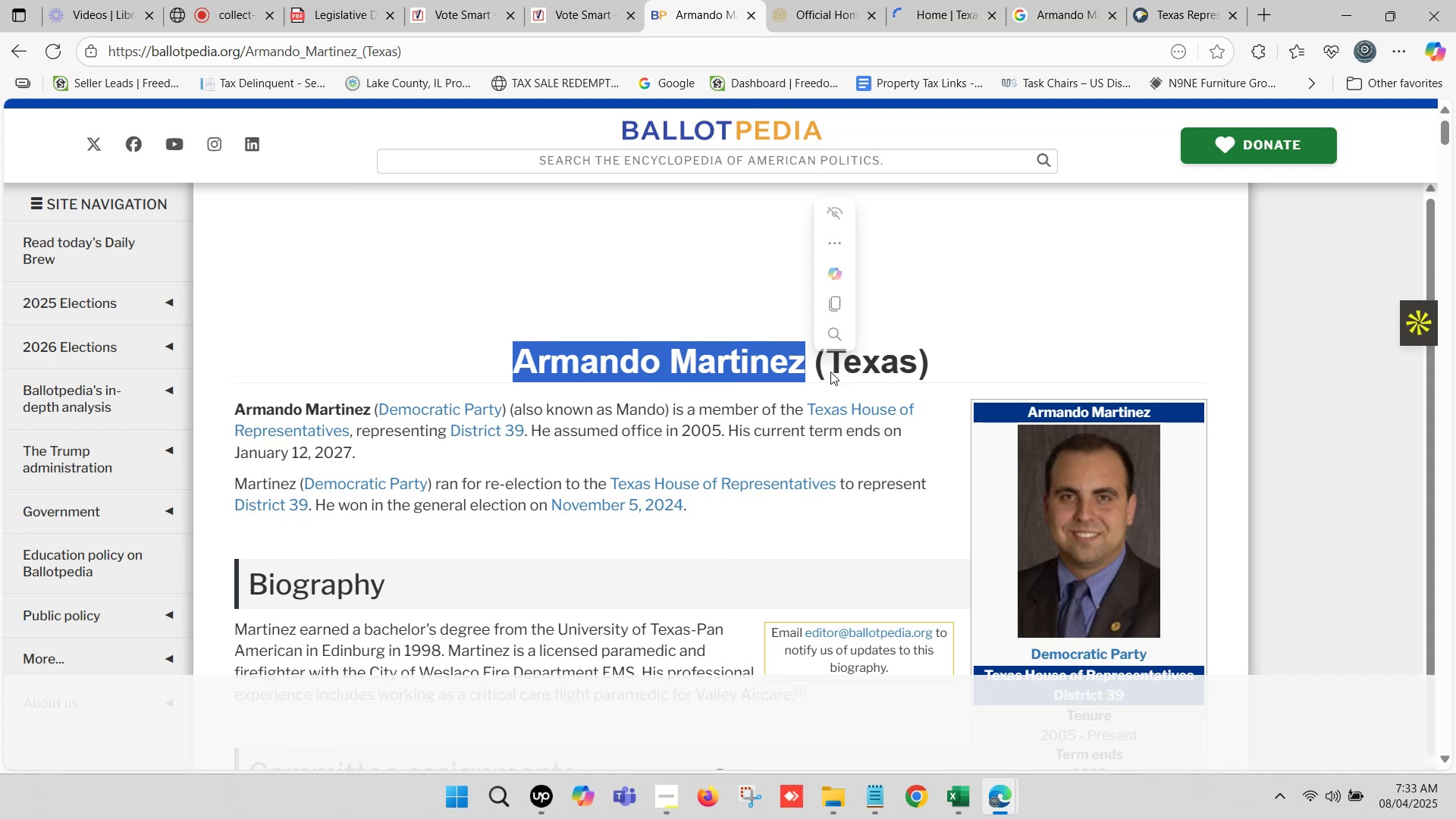 
key(Control+C)
 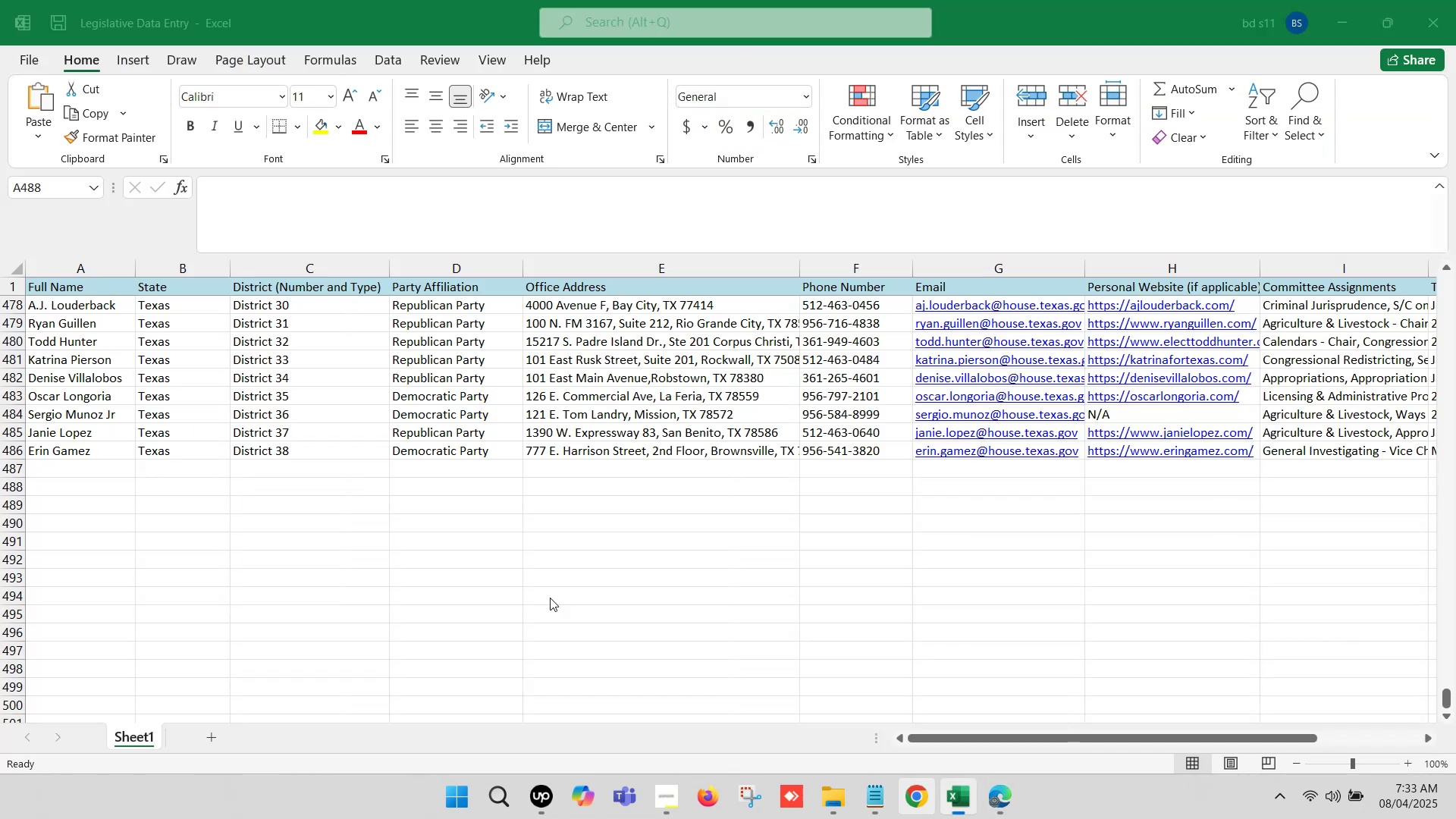 
left_click([67, 466])
 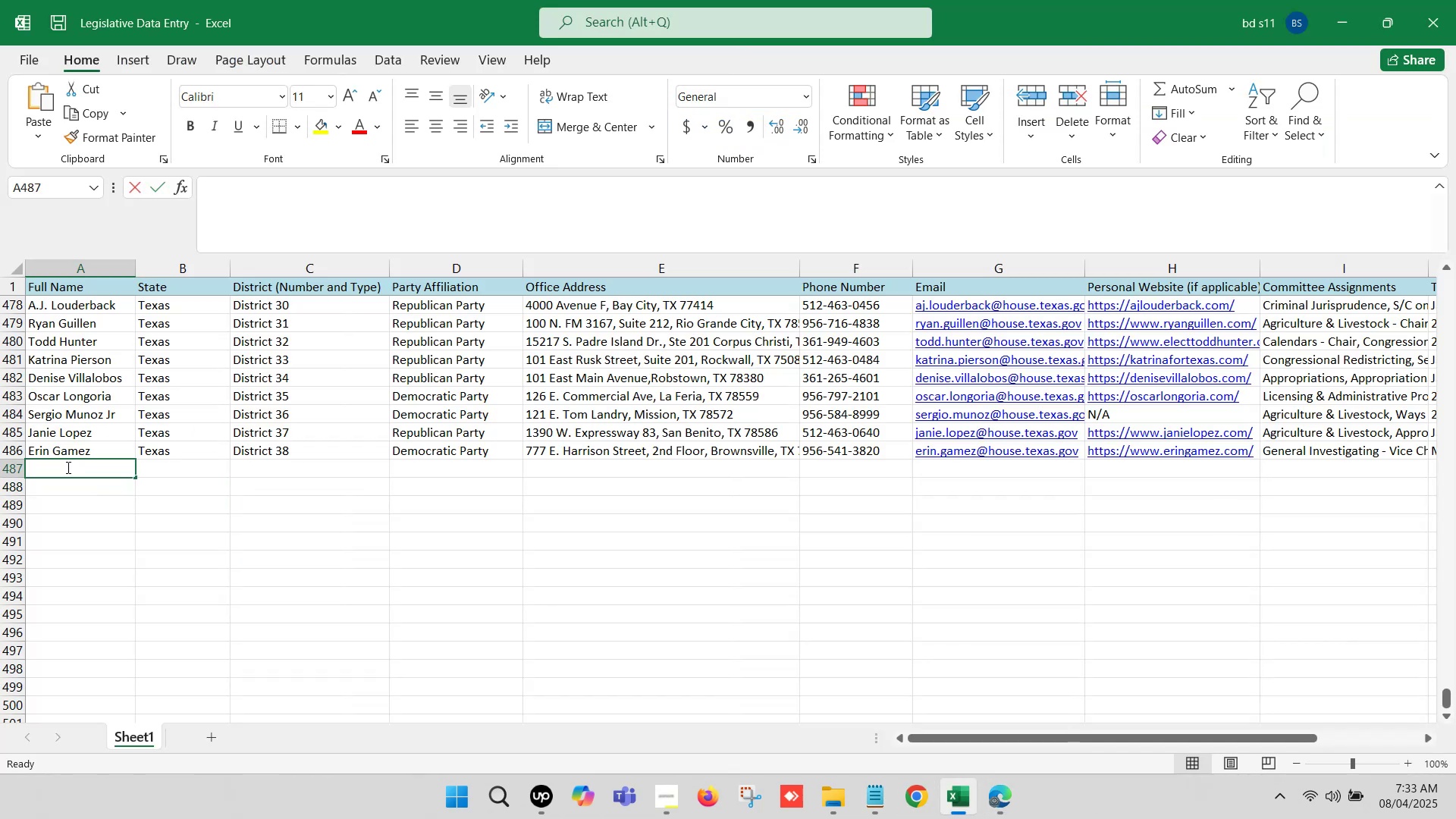 
key(Control+ControlLeft)
 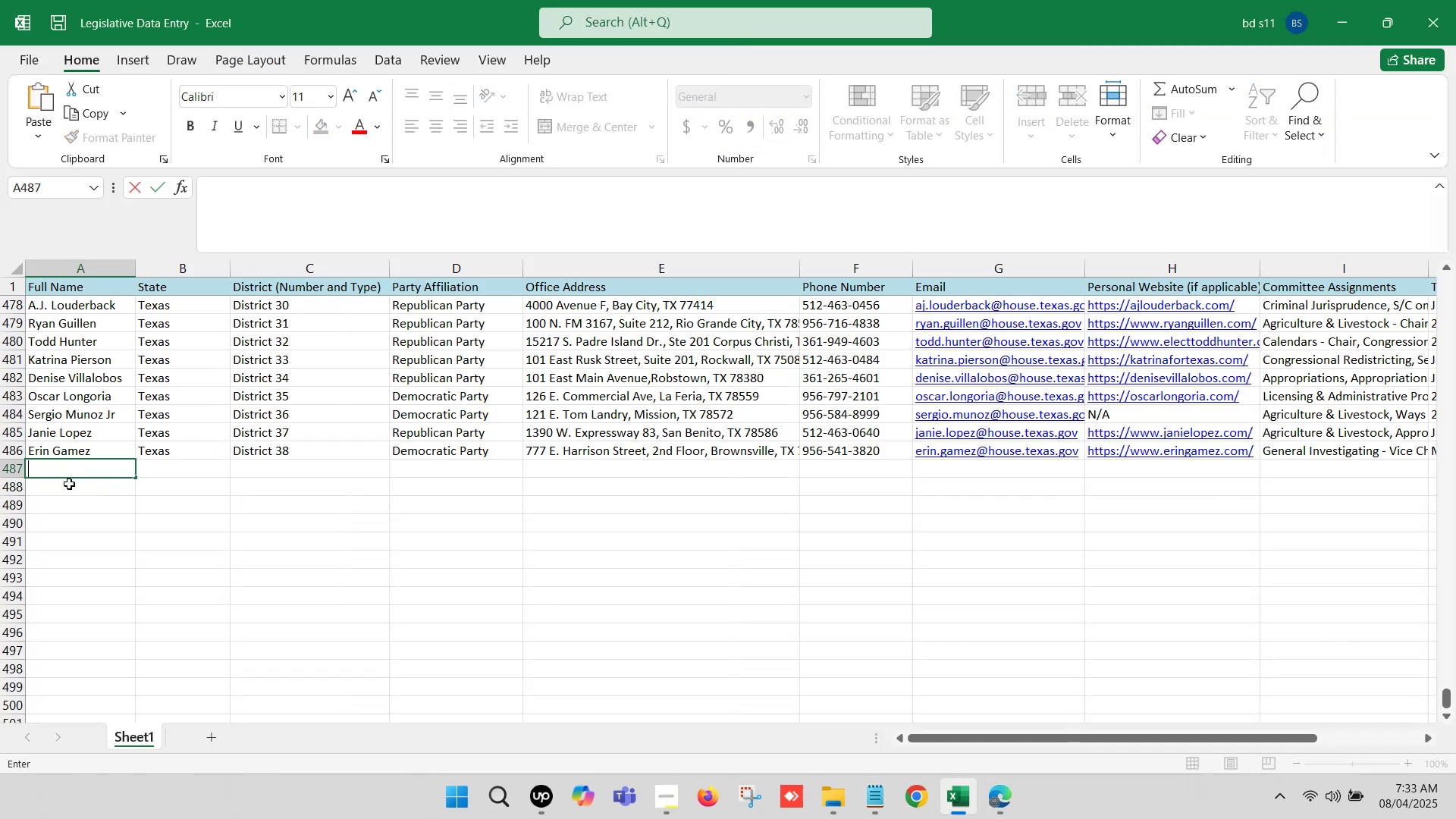 
key(Control+V)
 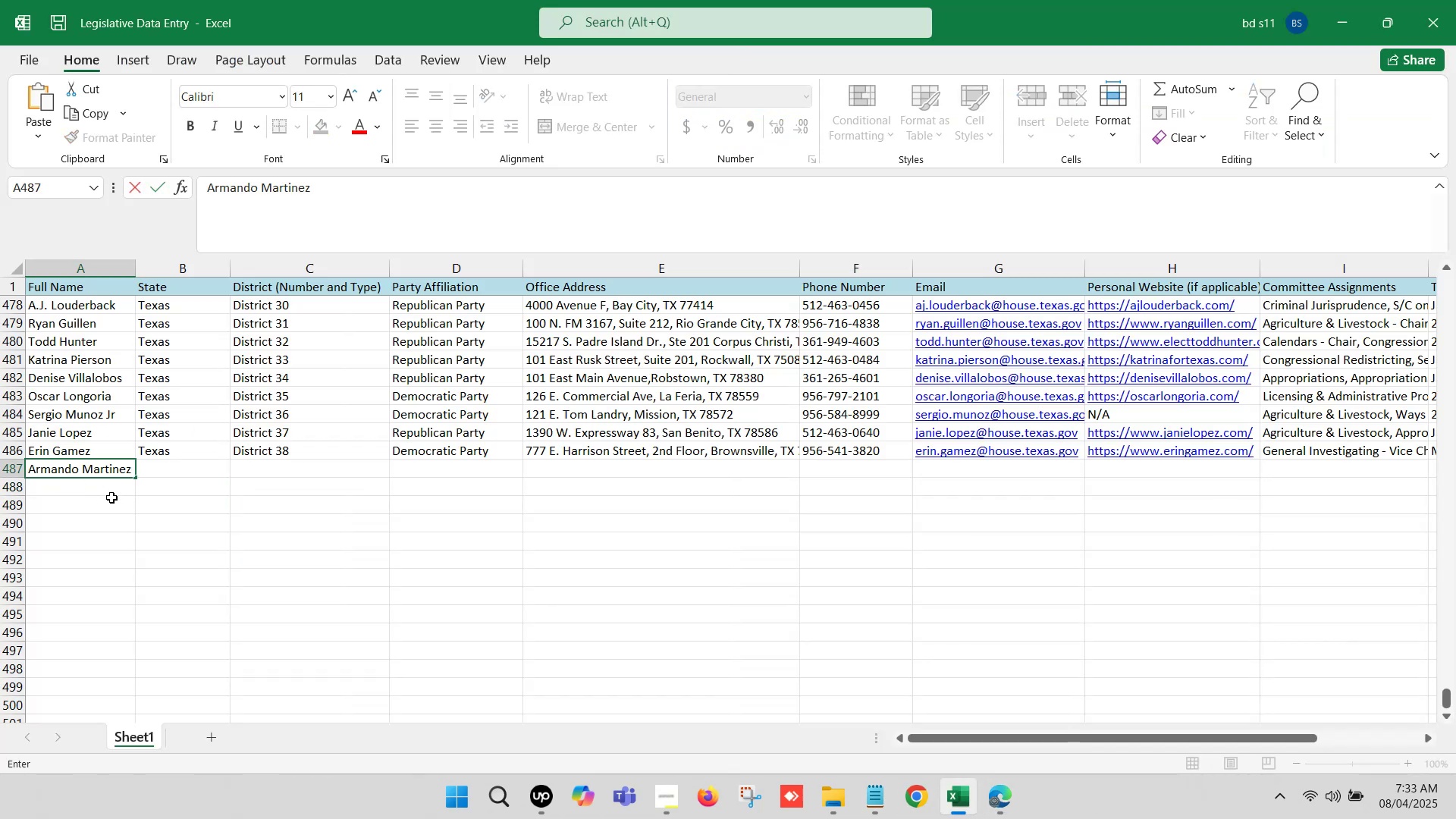 
left_click([111, 497])
 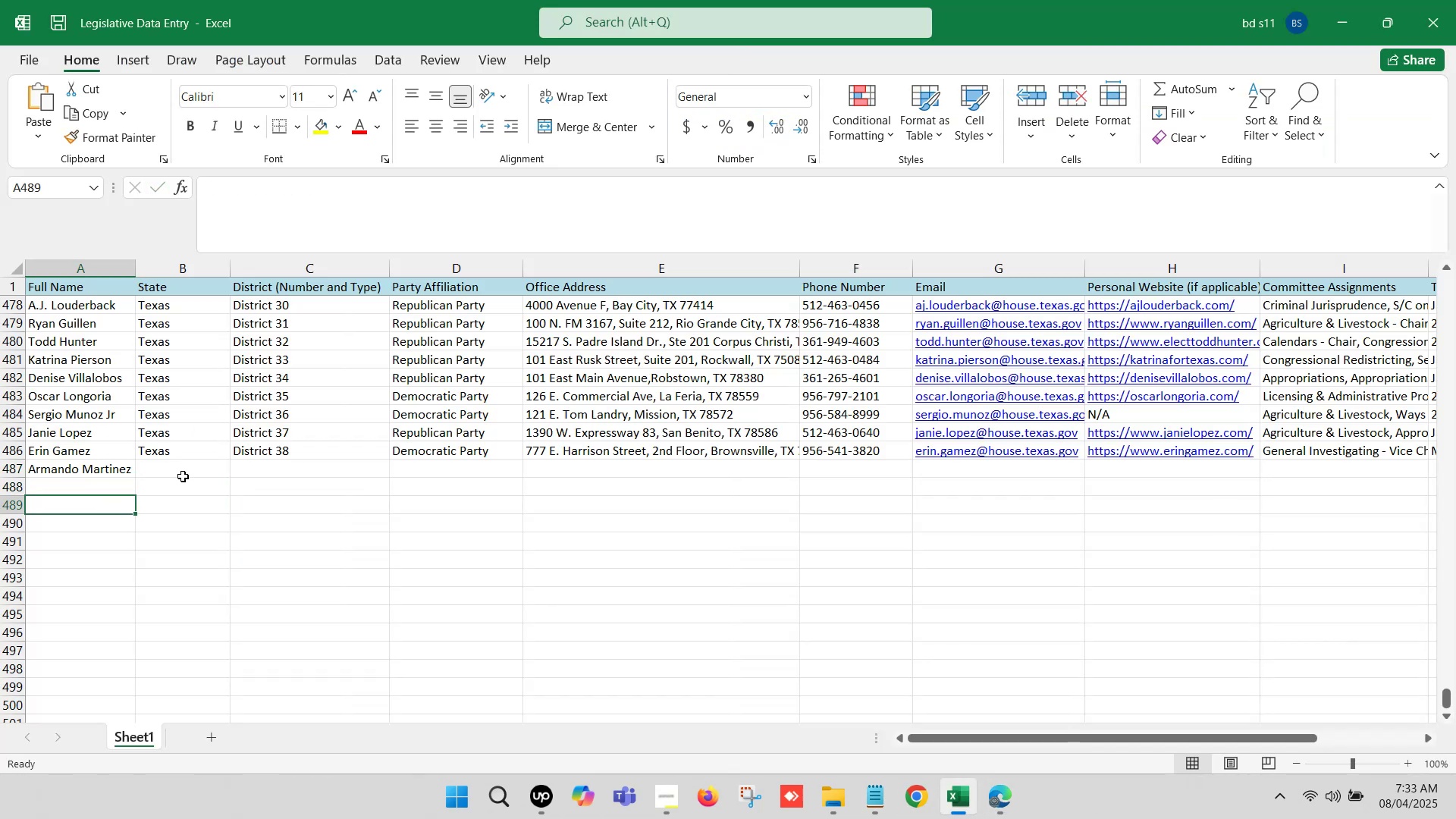 
left_click([177, 472])
 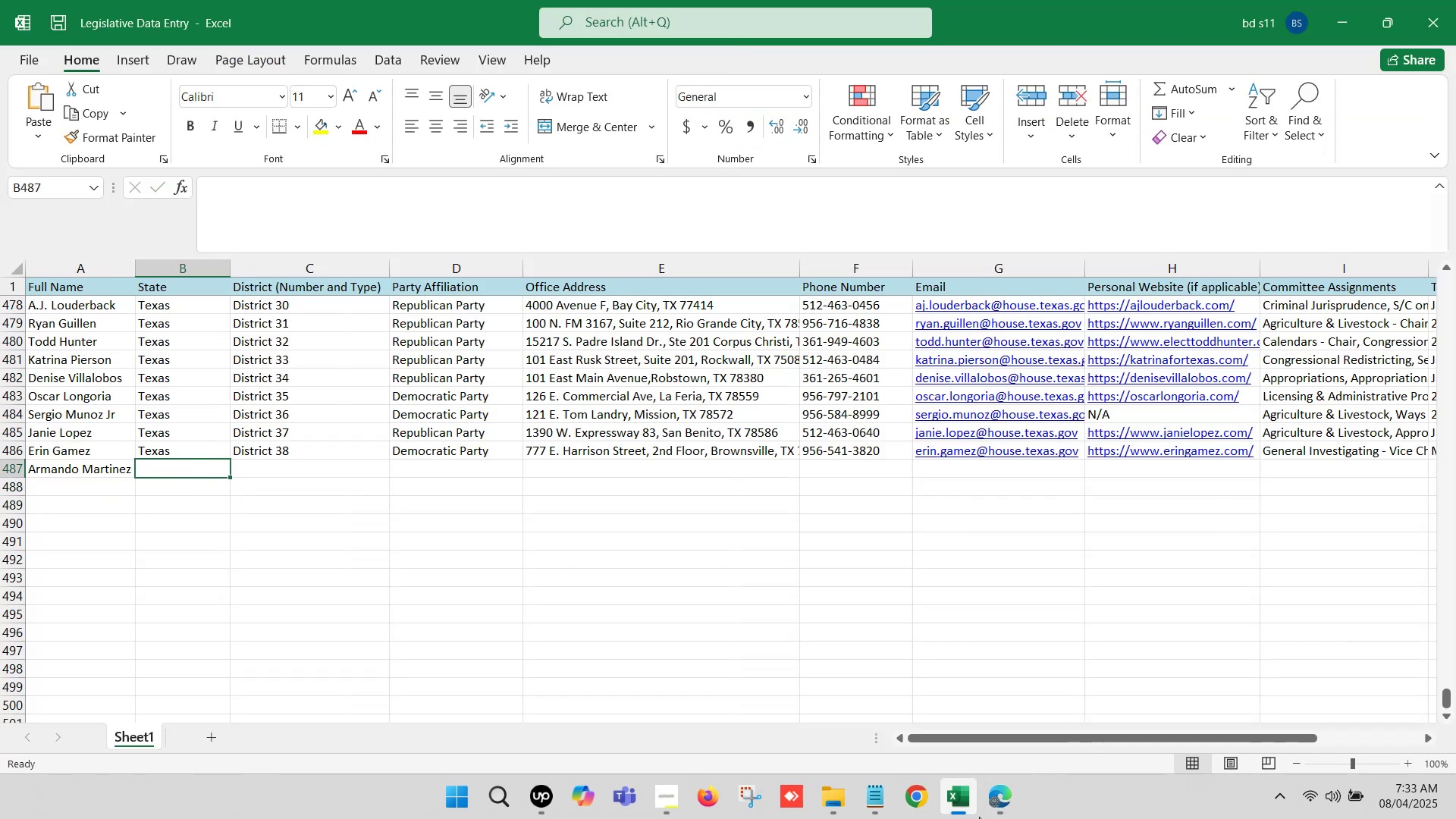 
left_click([993, 794])
 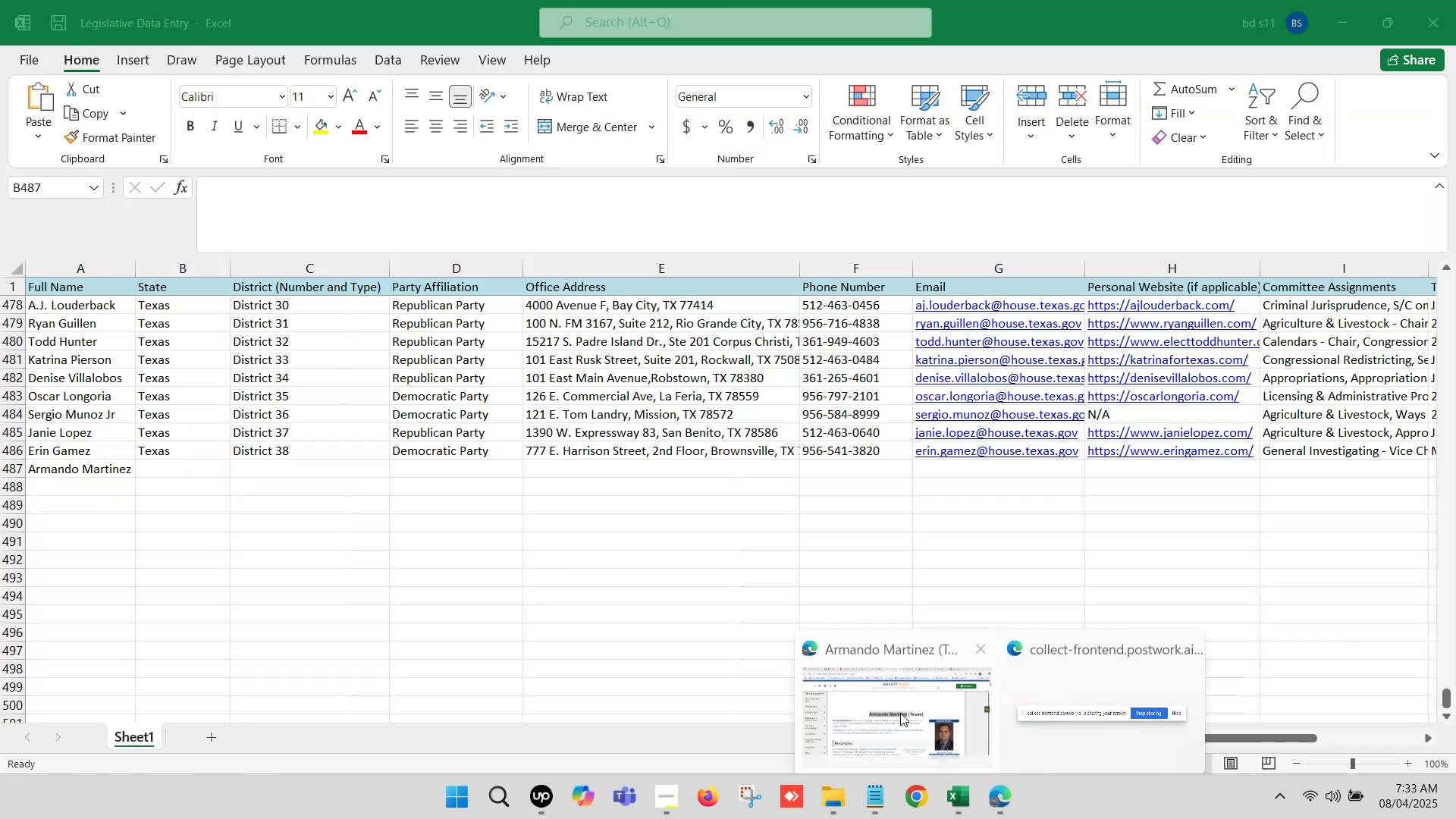 
left_click([886, 701])
 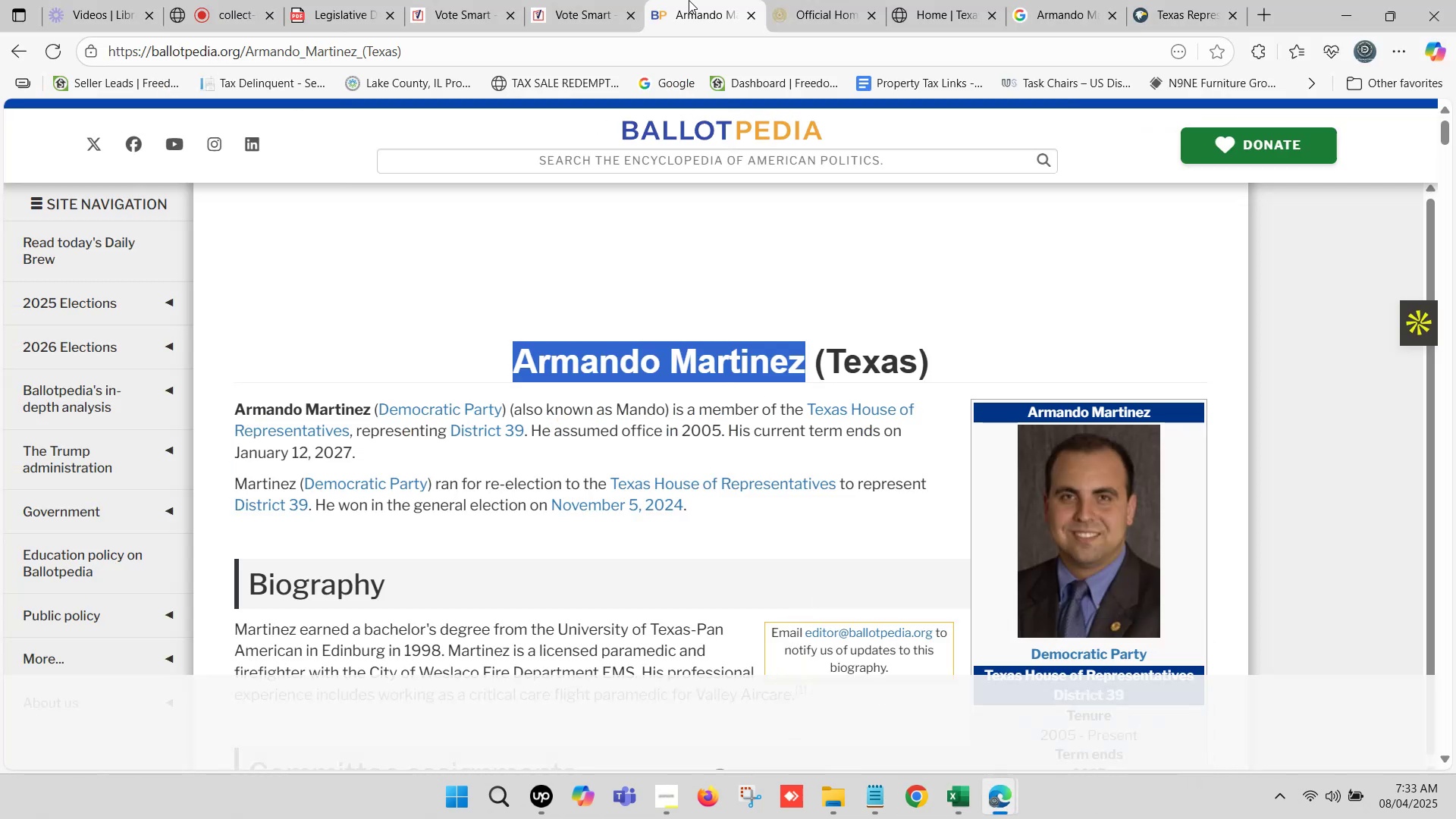 
left_click([701, 0])
 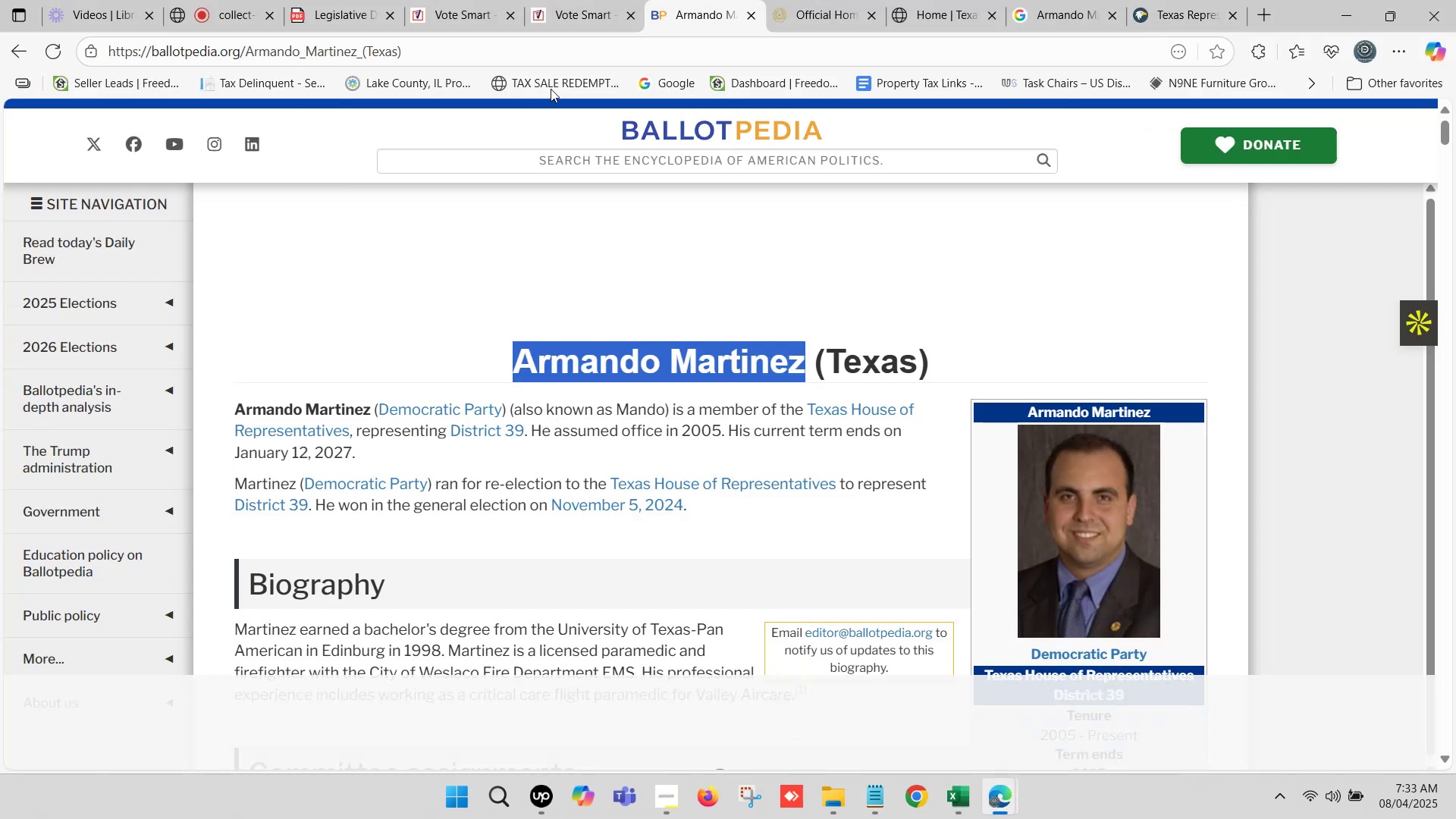 
left_click([564, 0])
 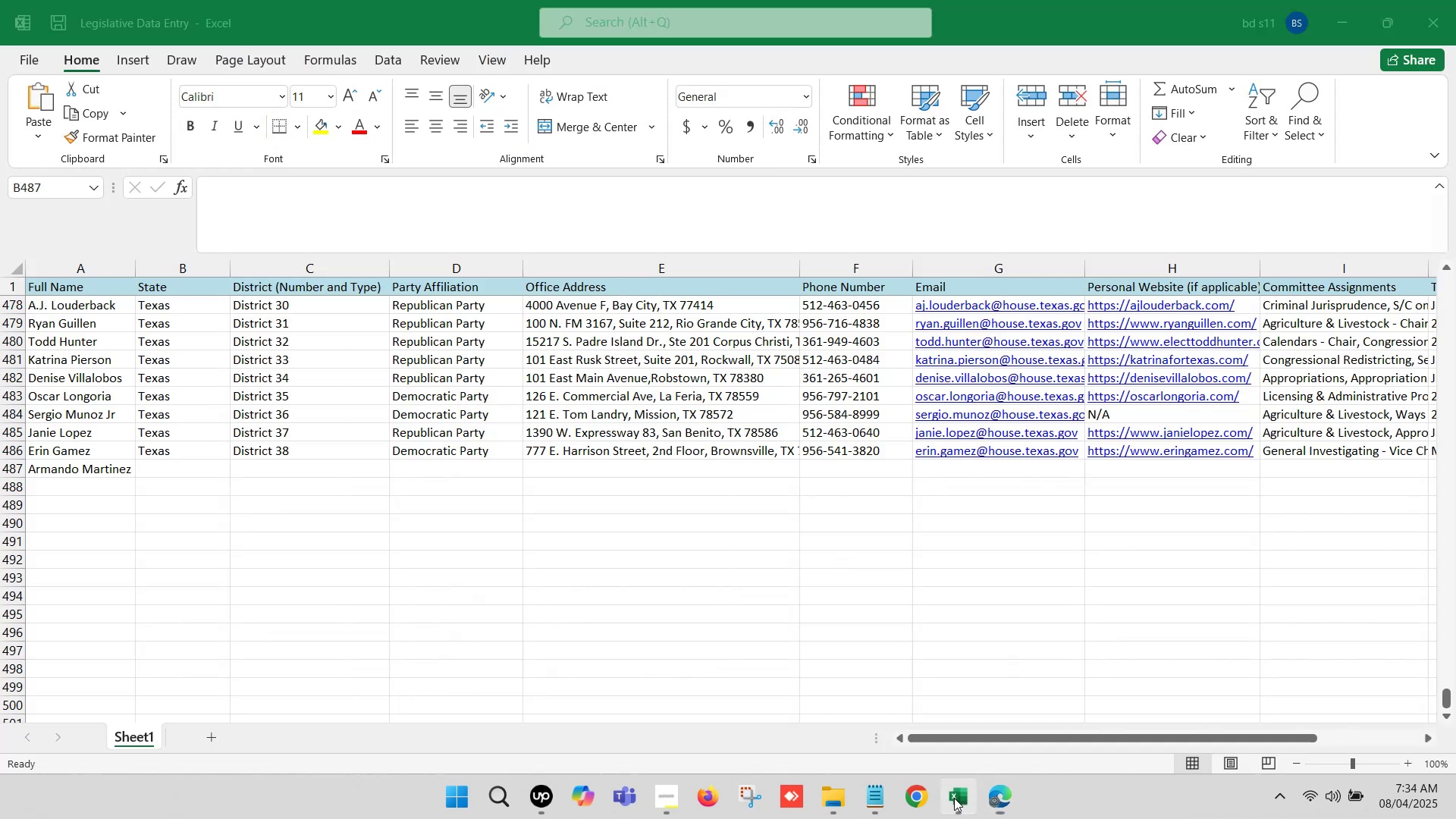 
wait(5.17)
 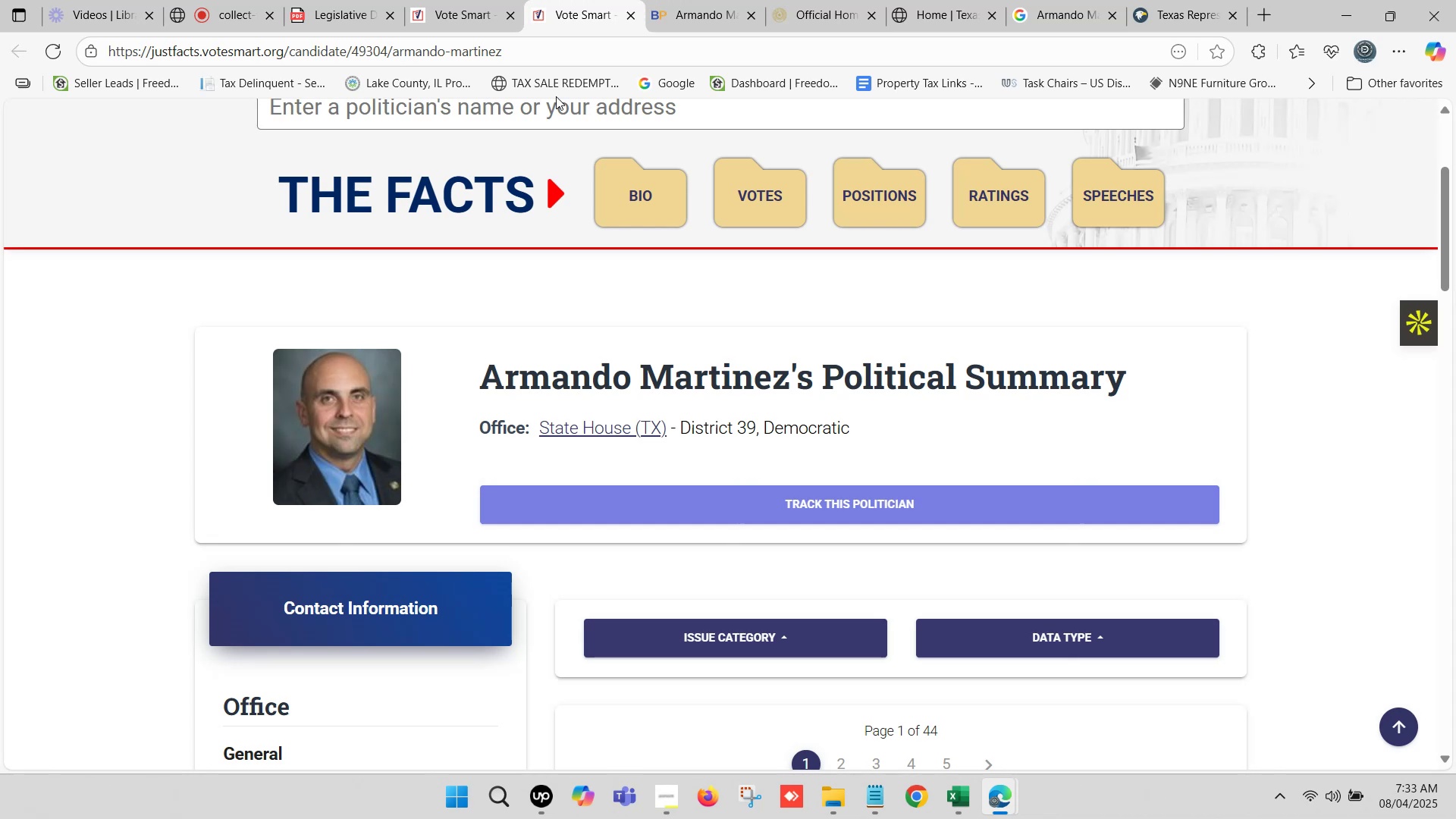 
left_click_drag(start_coordinate=[205, 453], to_coordinate=[397, 450])
 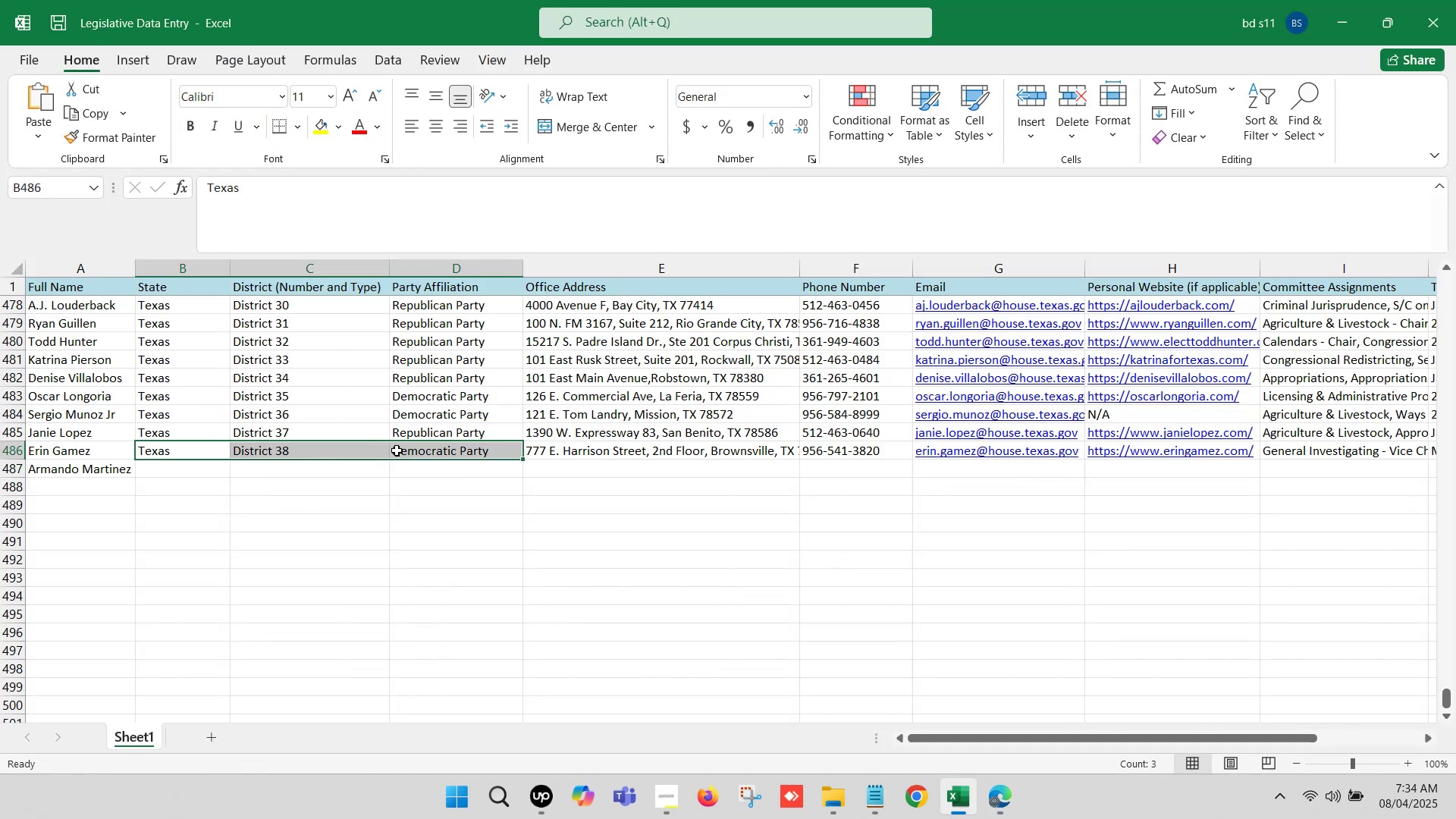 
key(Control+C)
 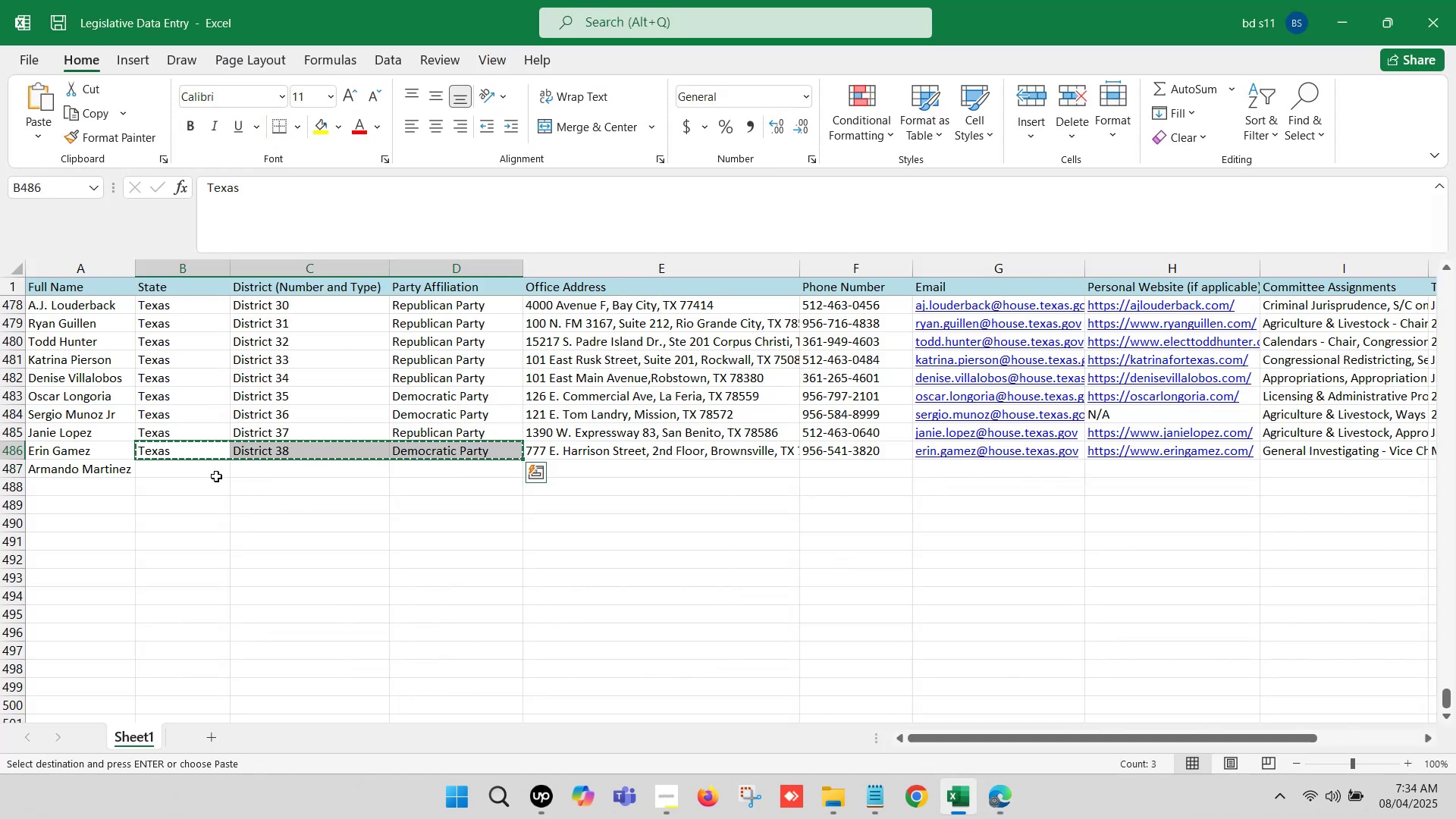 
left_click([186, 466])
 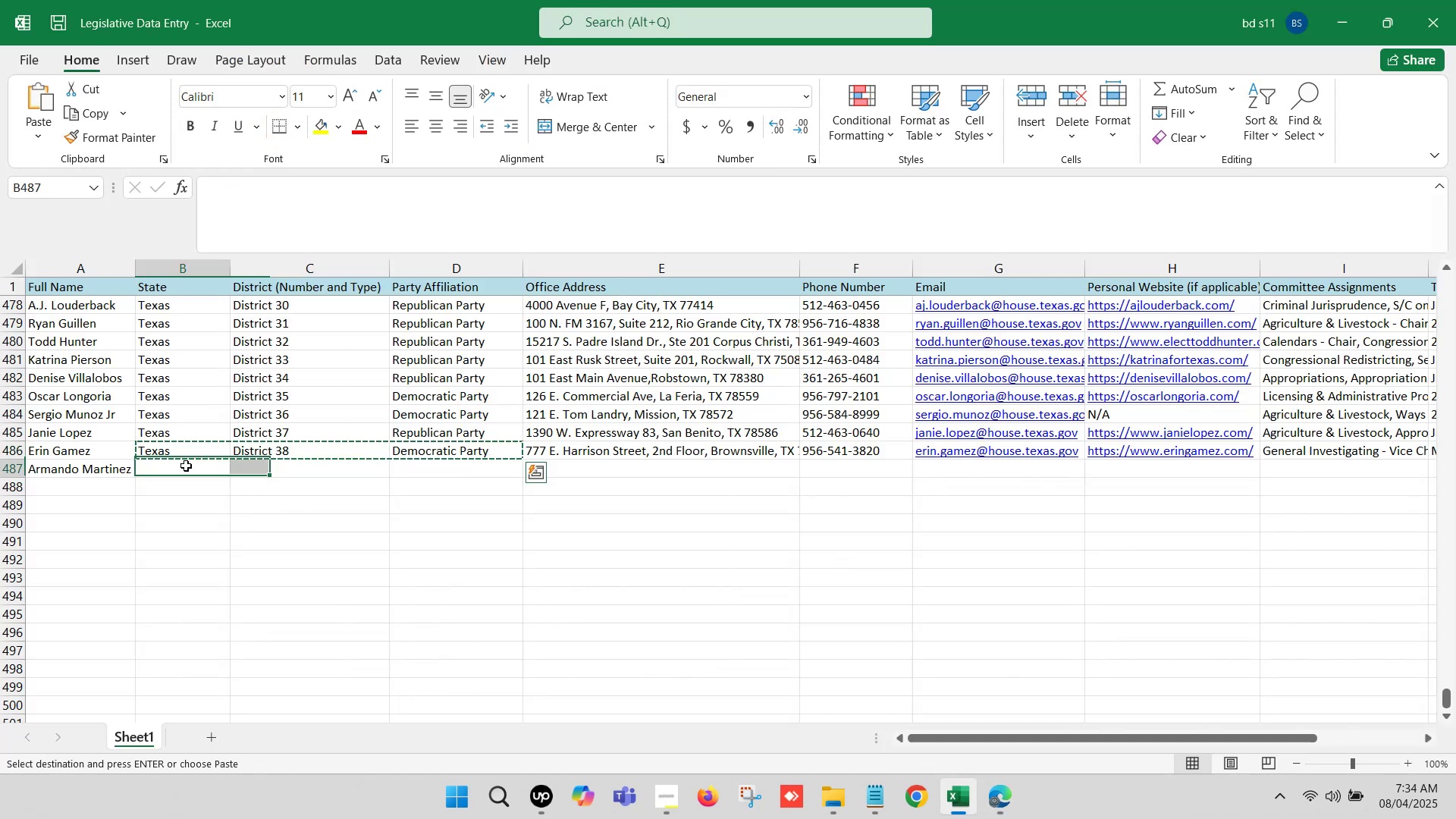 
key(Control+V)
 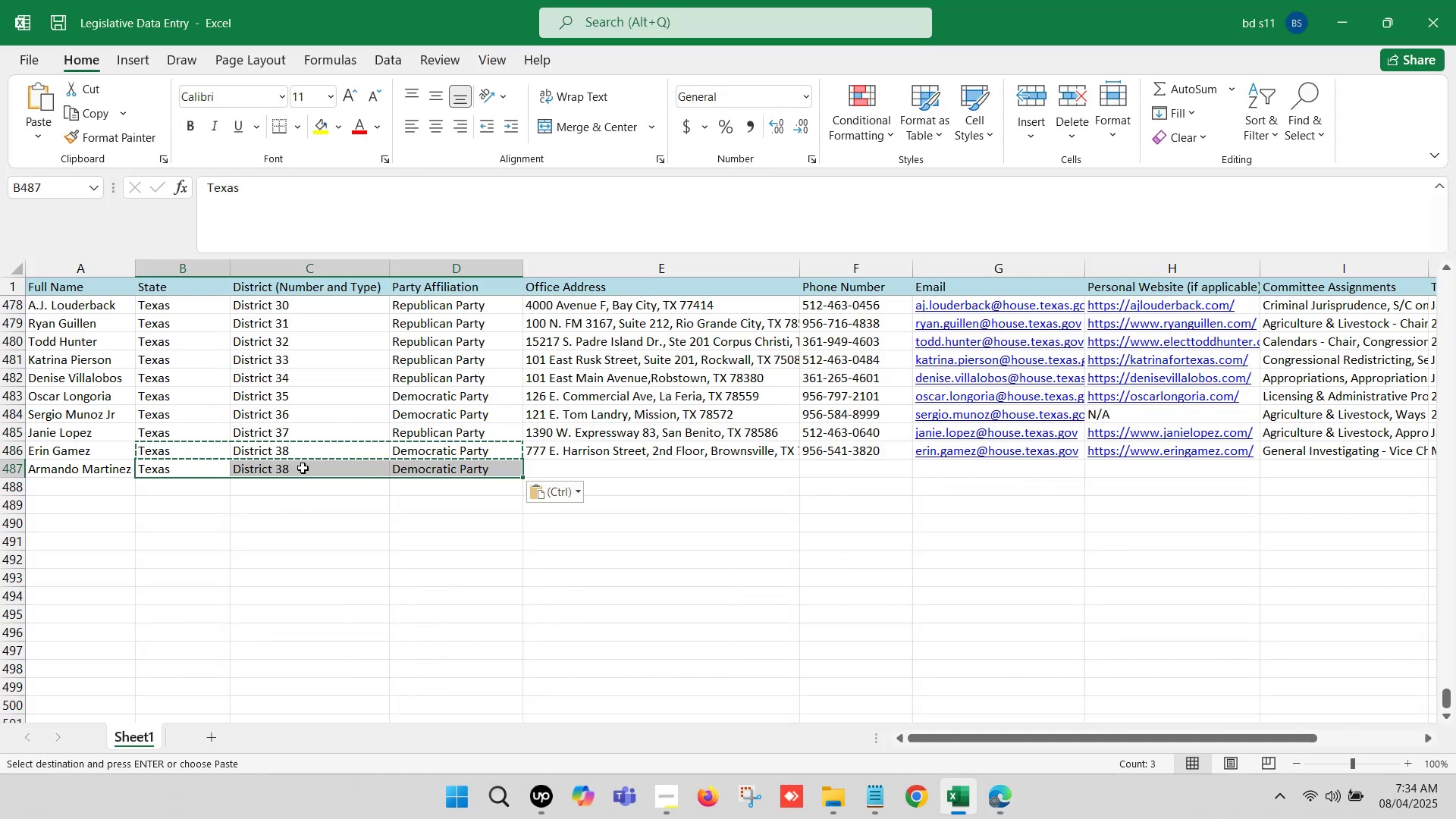 
double_click([303, 468])
 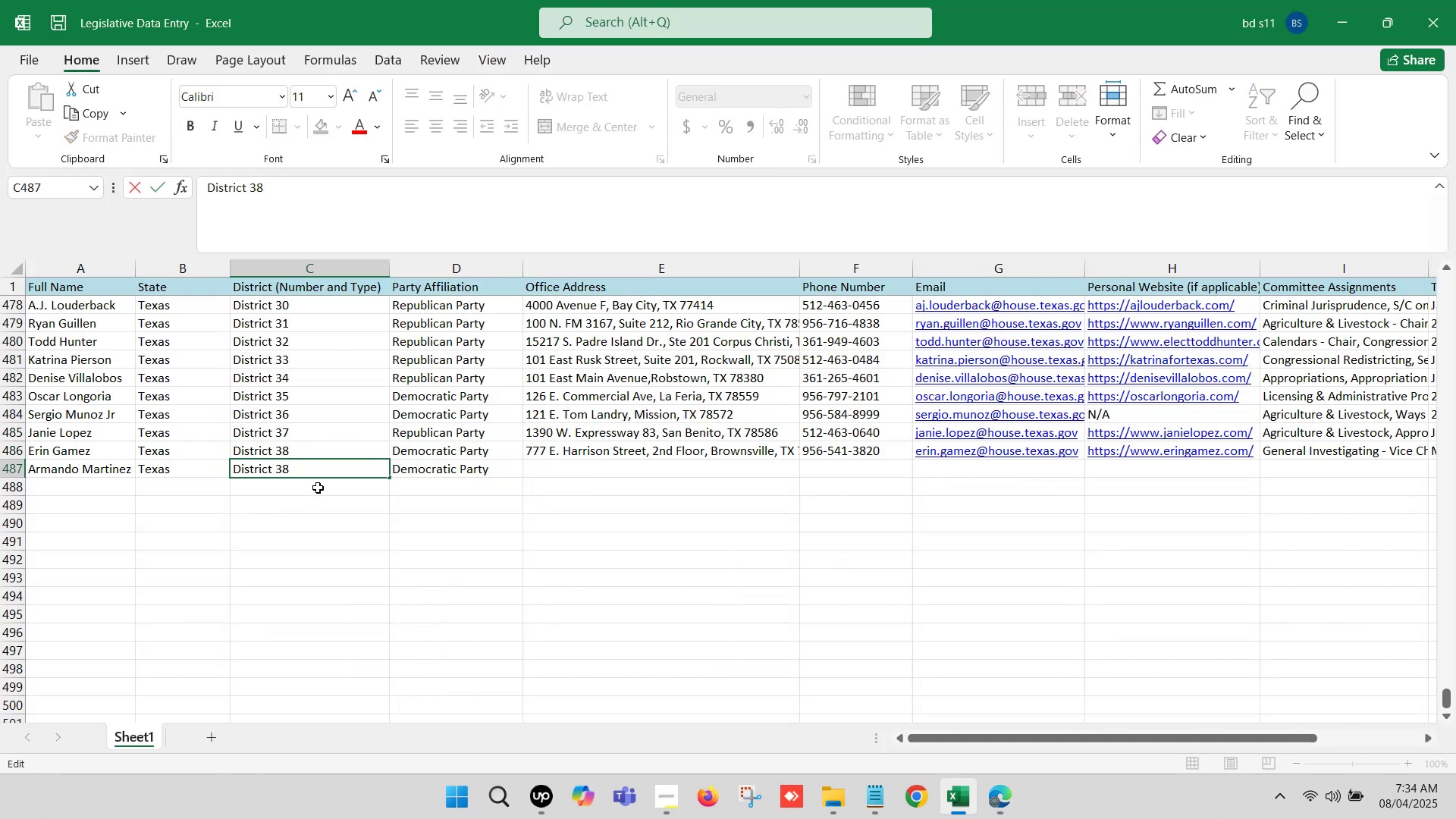 
key(Backspace)
 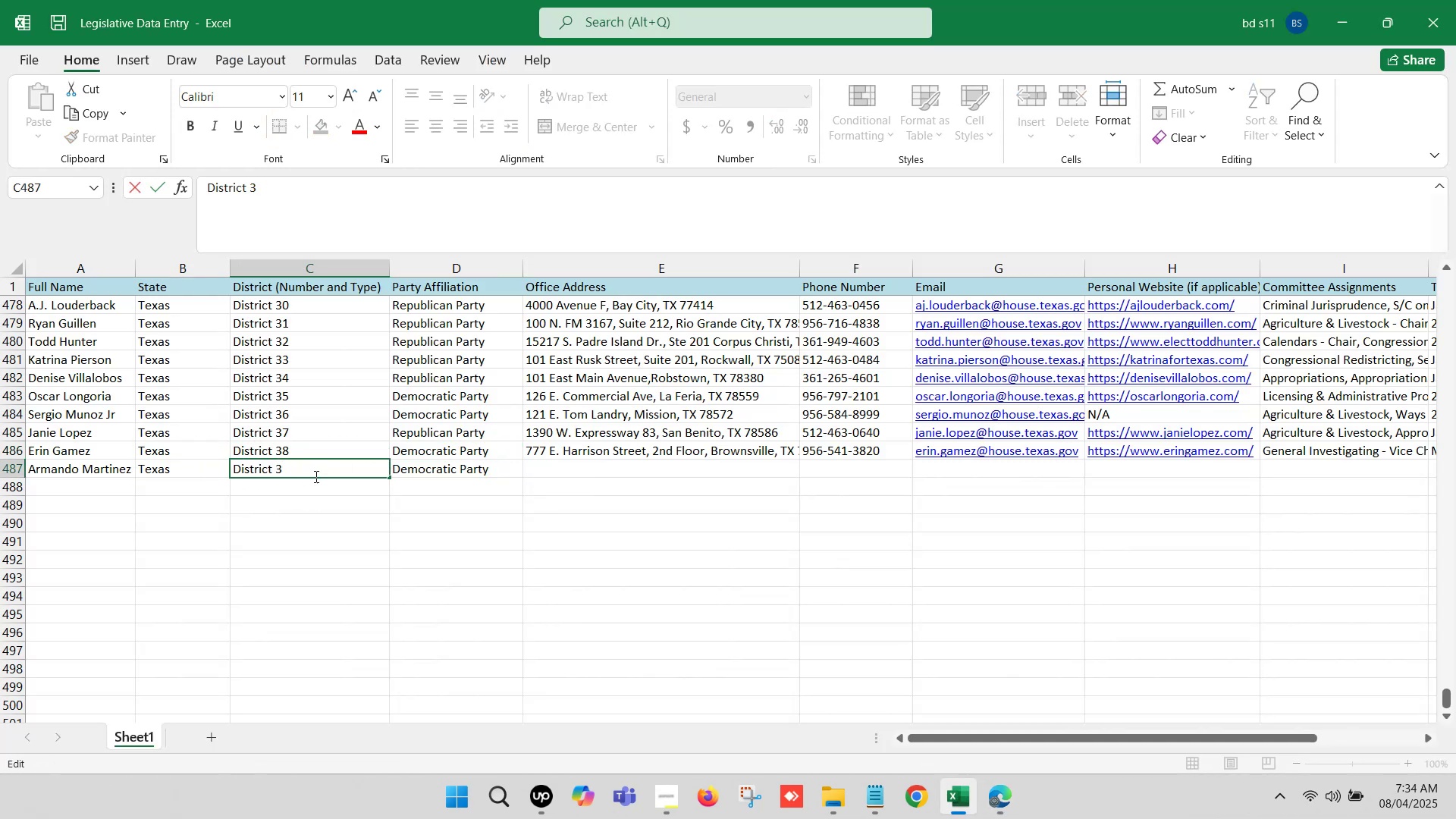 
key(9)
 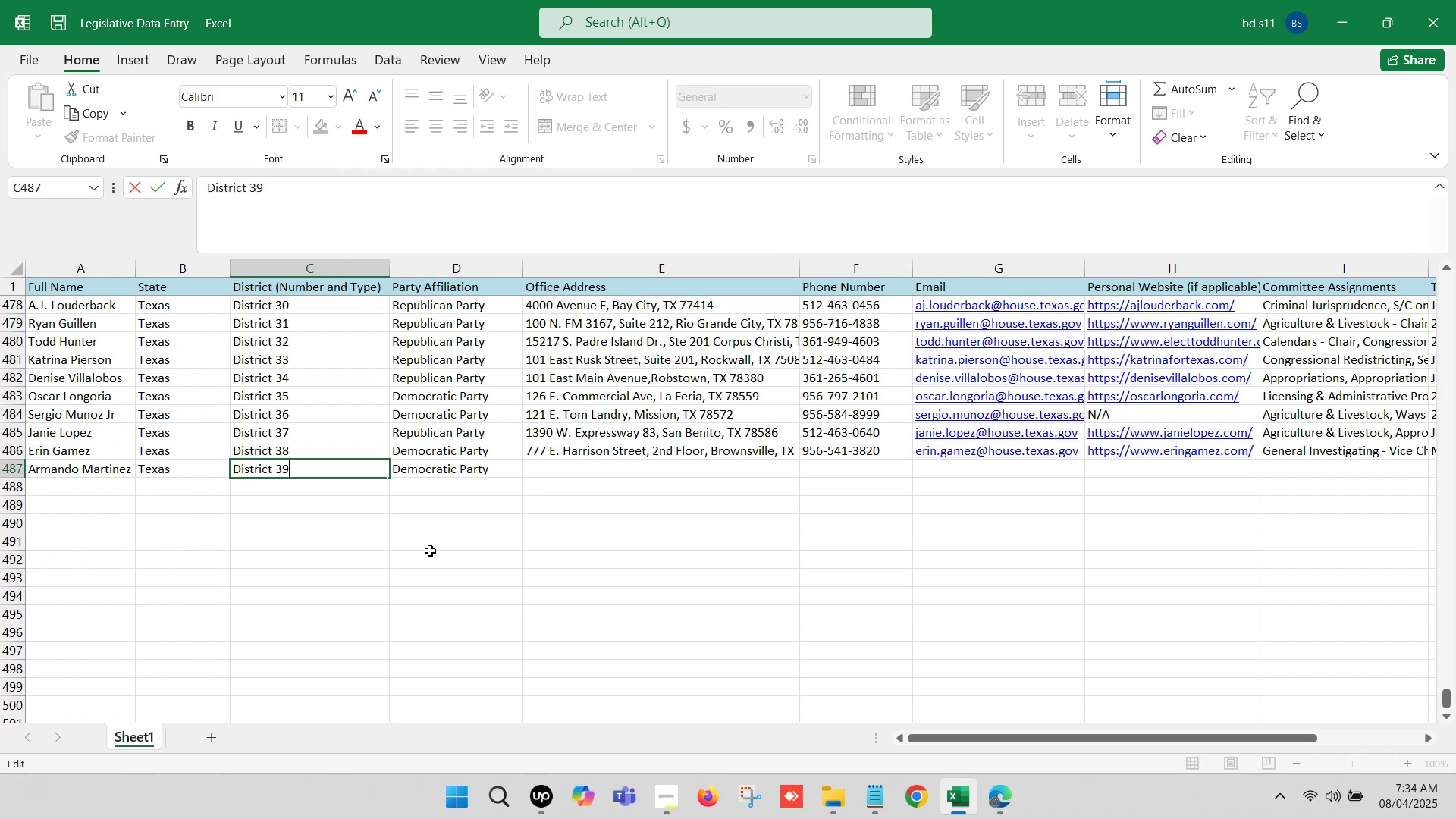 
left_click([422, 551])
 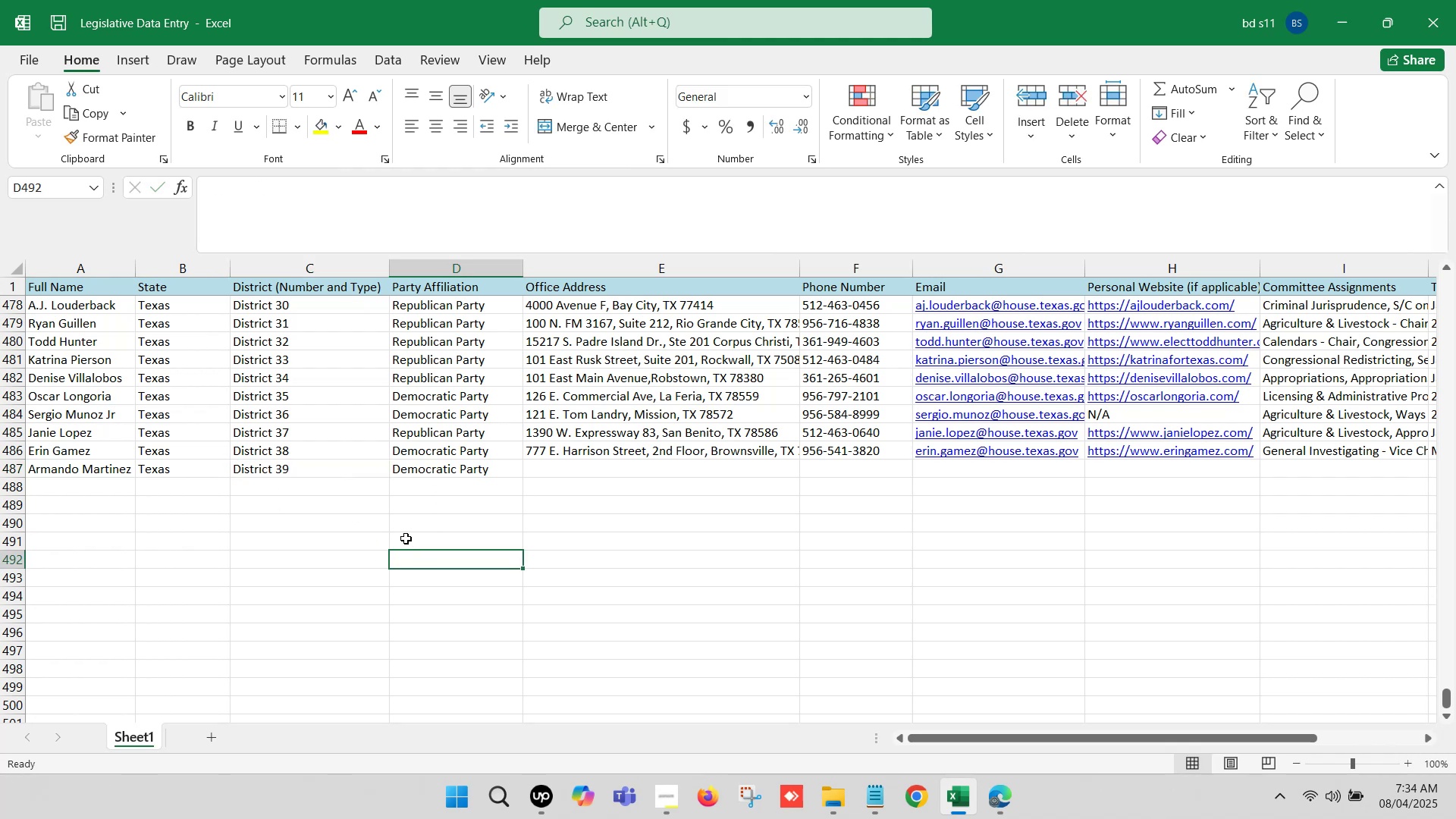 
key(Control+S)
 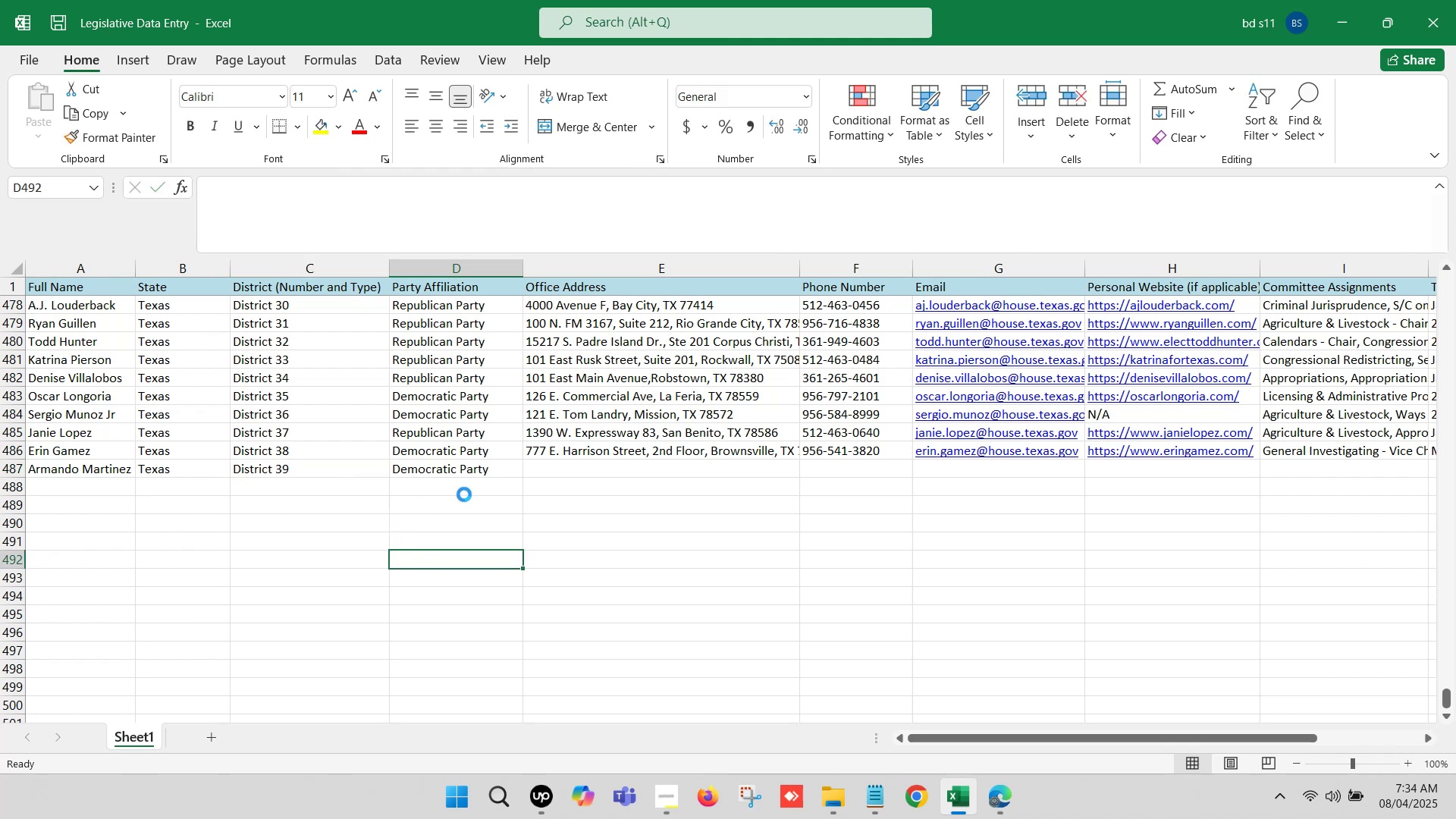 
left_click([544, 466])
 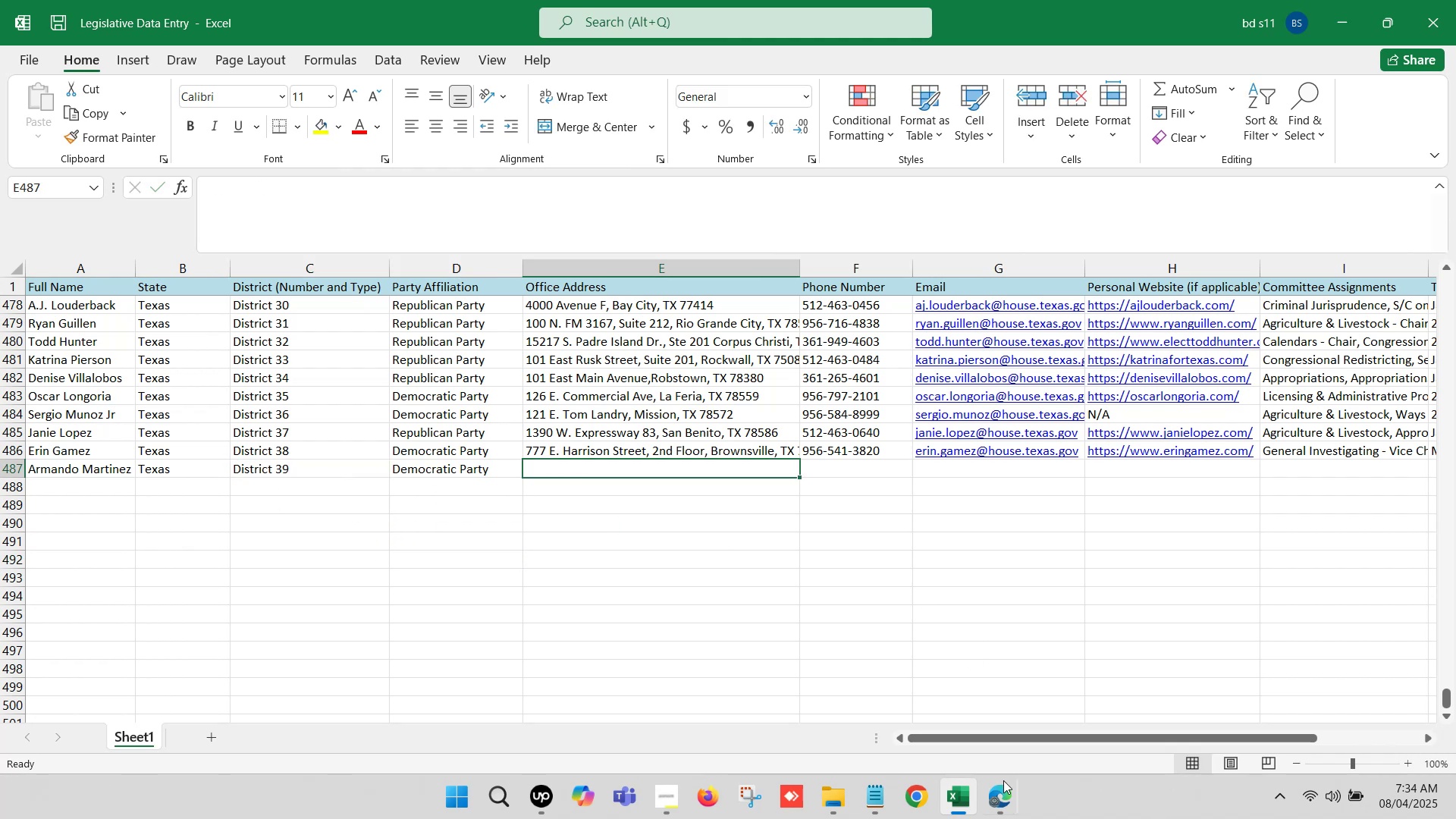 
left_click([1009, 807])
 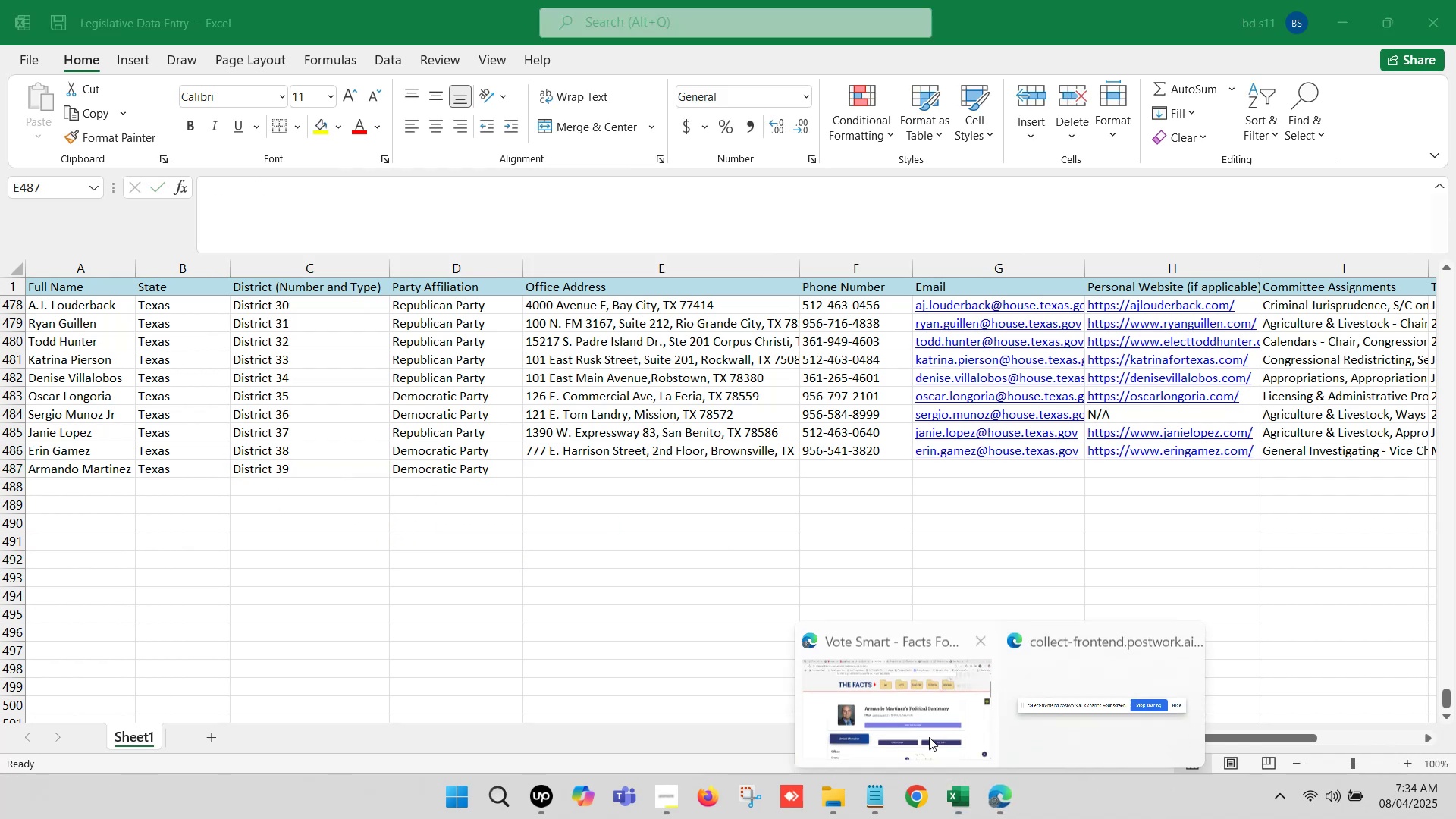 
left_click([913, 717])
 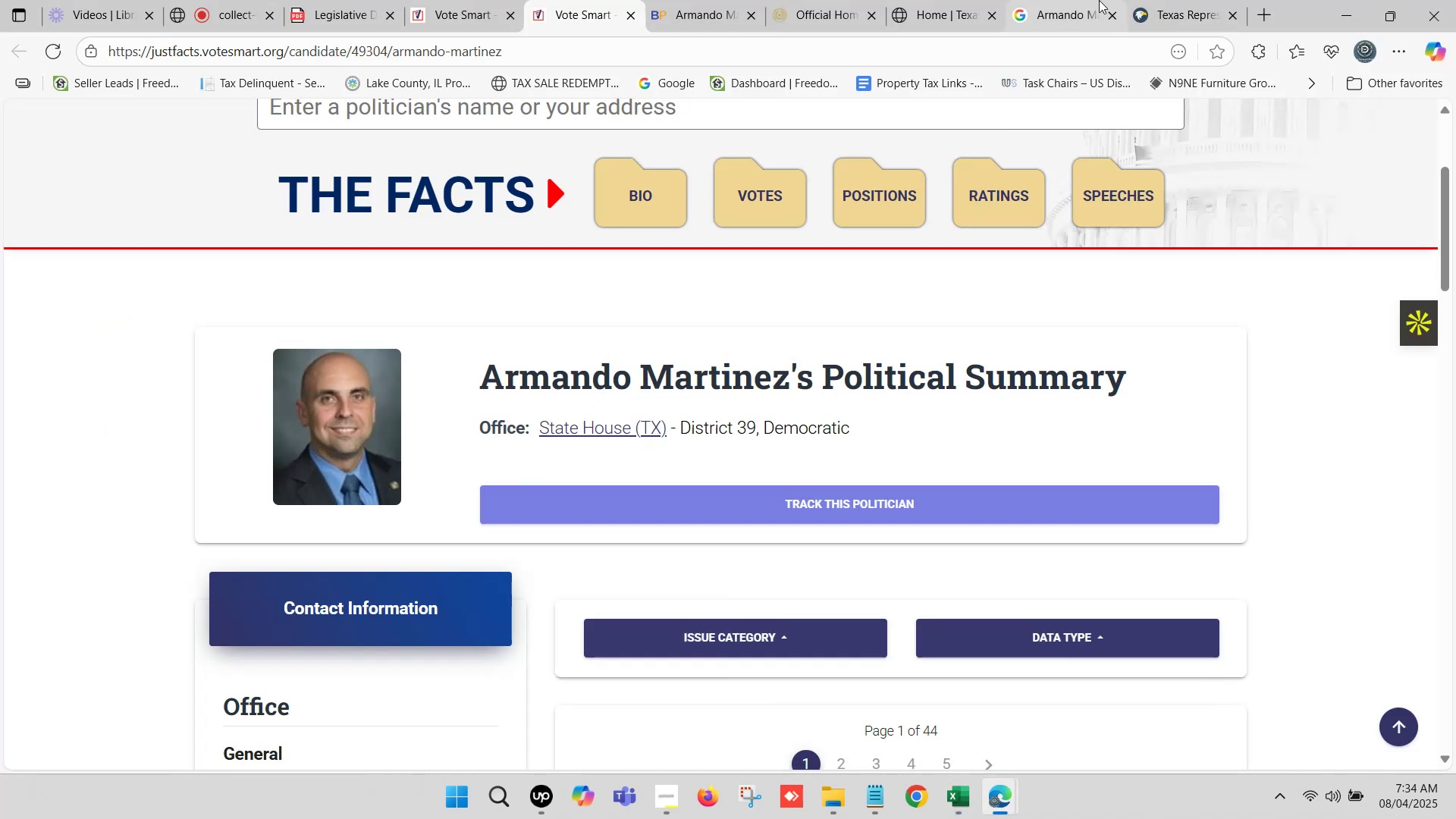 
left_click([1158, 0])
 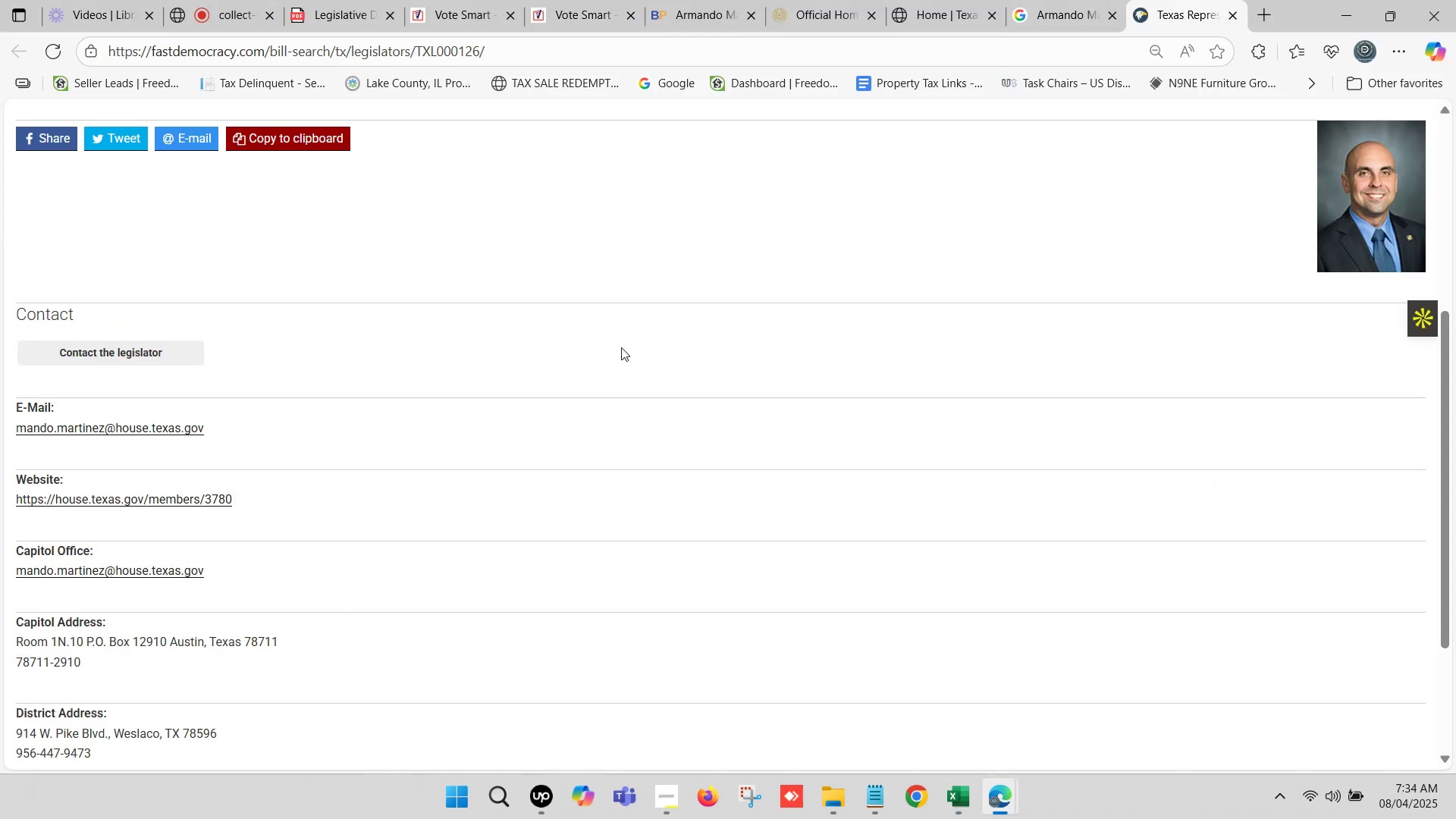 
scroll: coordinate [206, 389], scroll_direction: down, amount: 2.0
 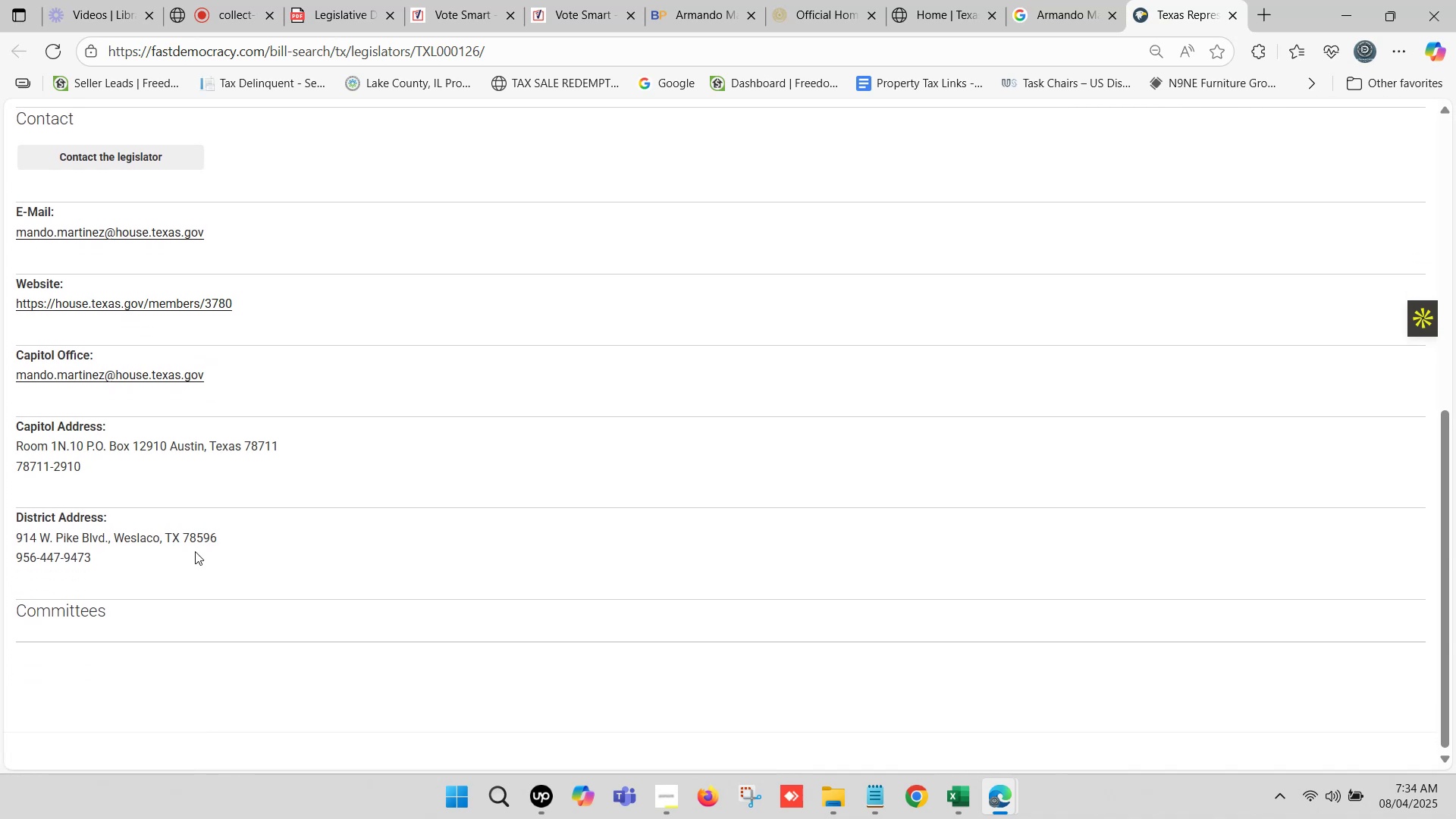 
left_click_drag(start_coordinate=[229, 539], to_coordinate=[8, 544])
 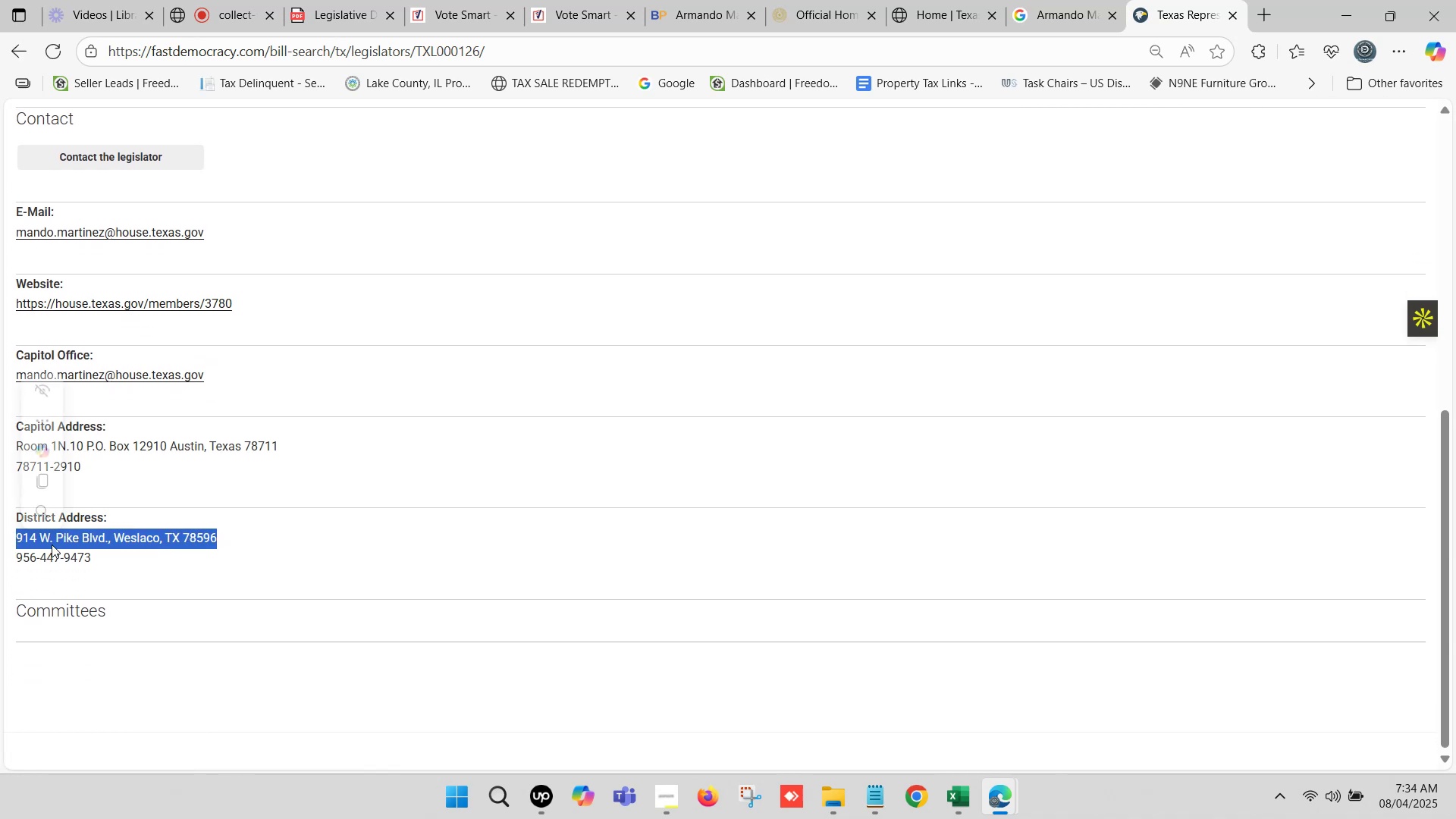 
key(Control+C)
 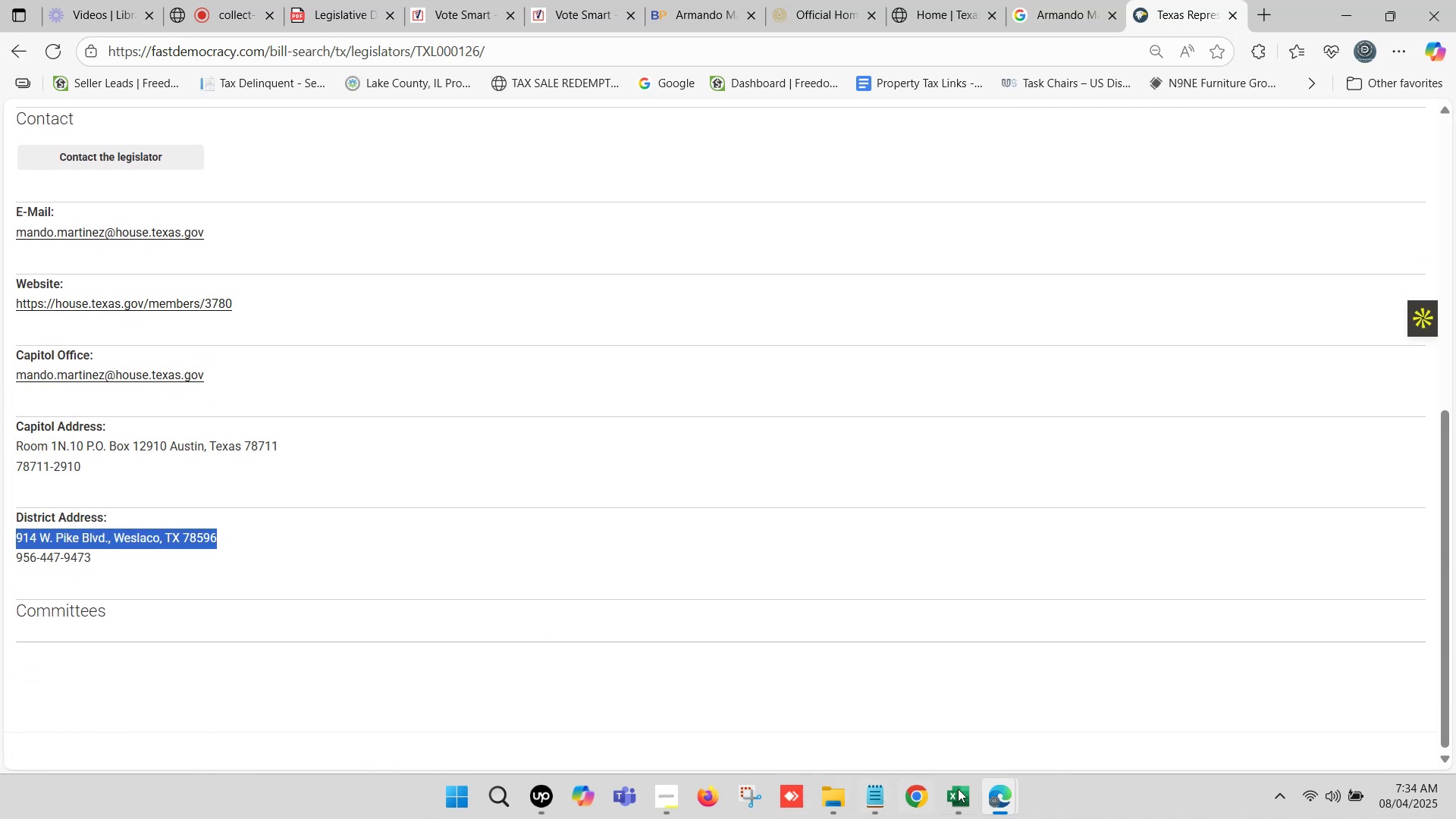 
left_click([965, 792])
 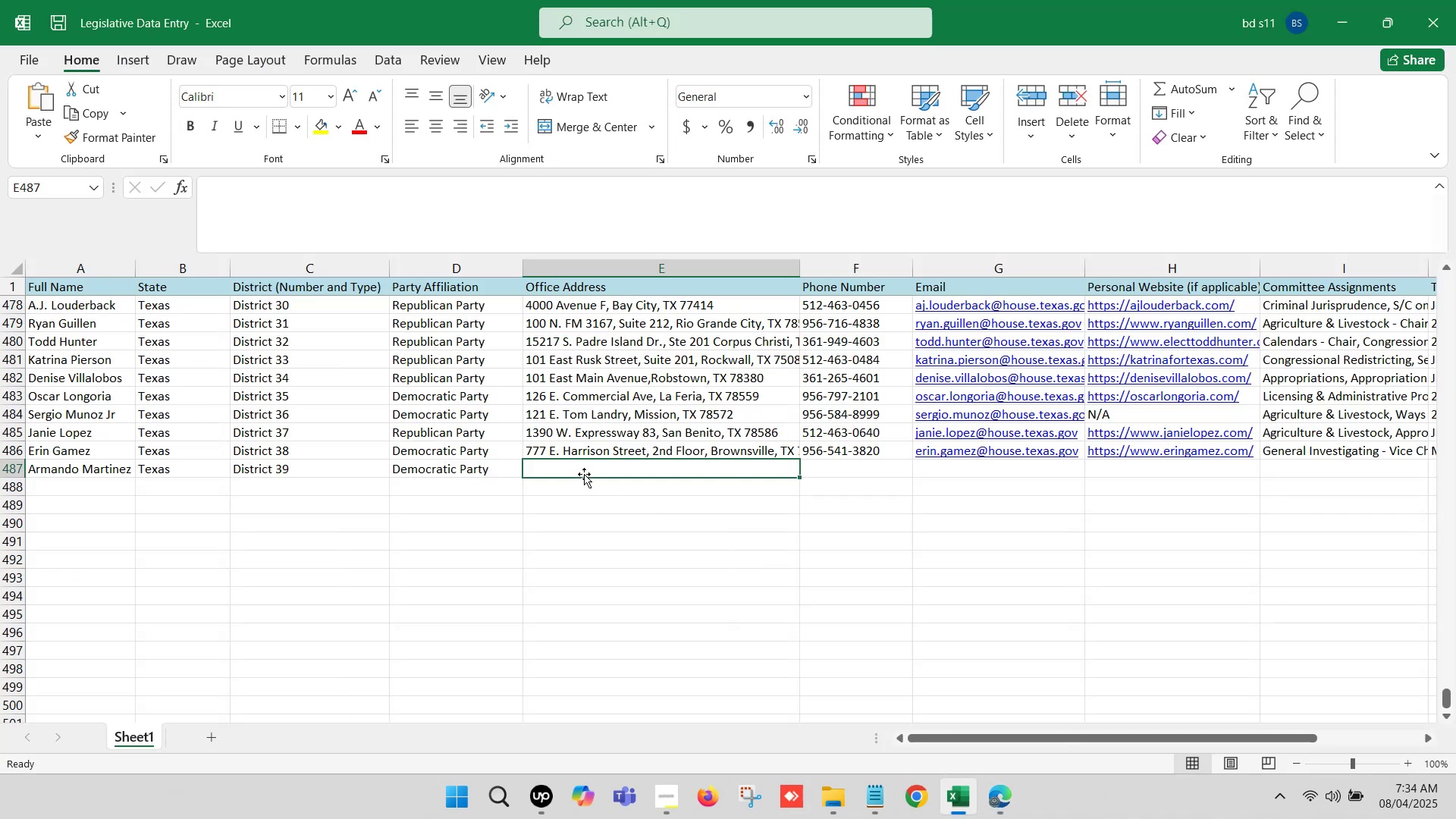 
double_click([583, 468])
 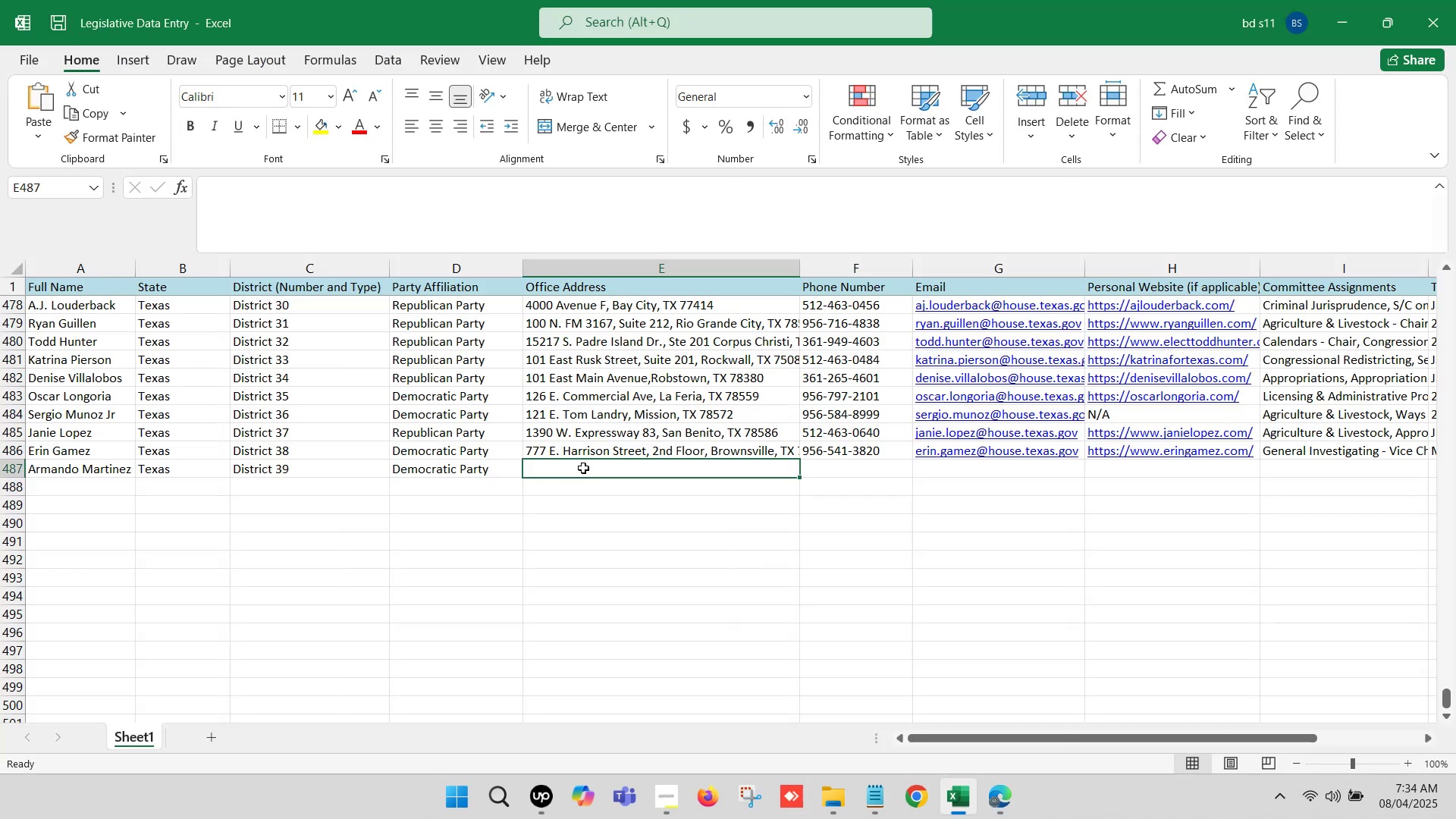 
key(Control+ControlLeft)
 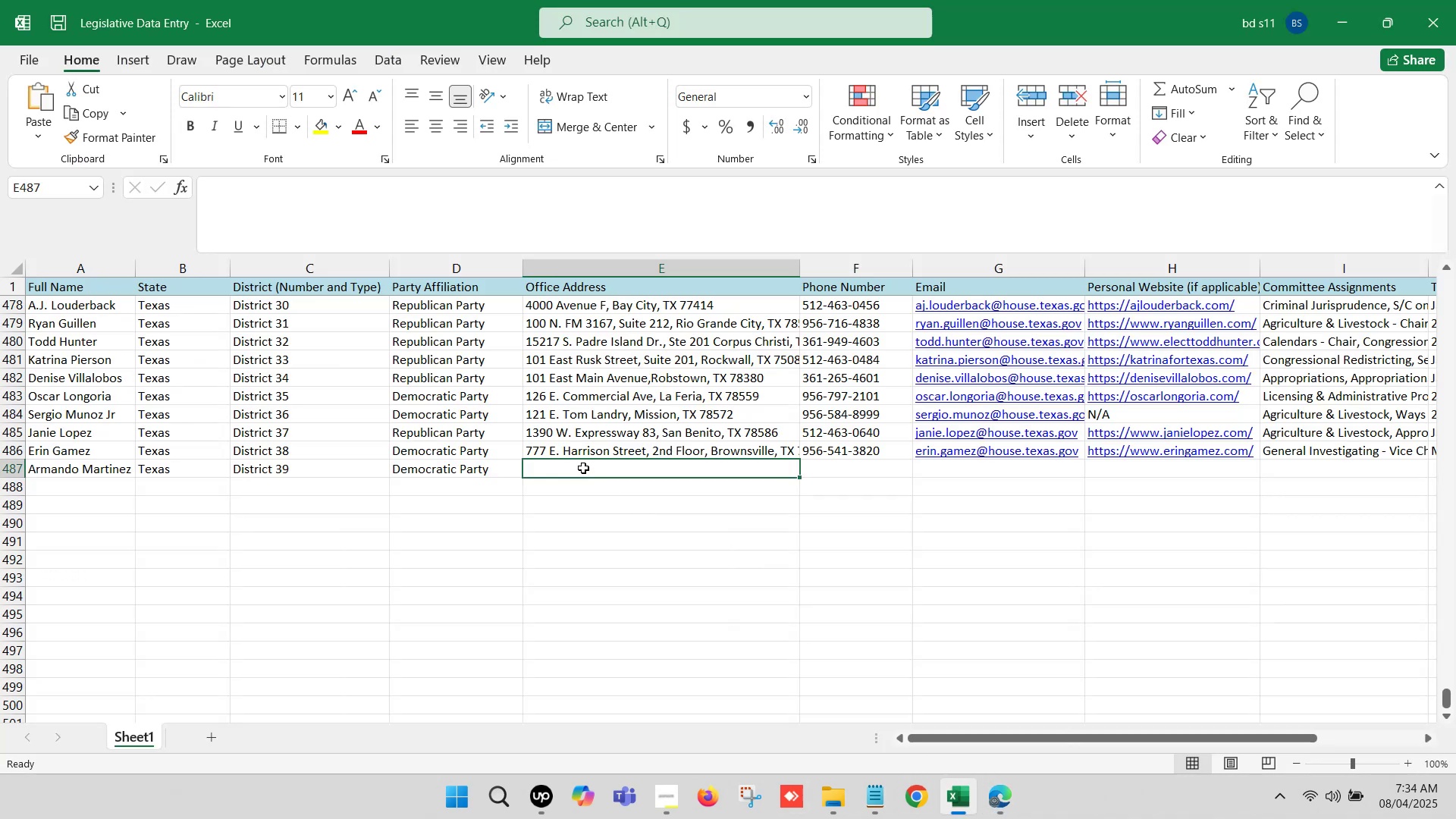 
key(Control+V)
 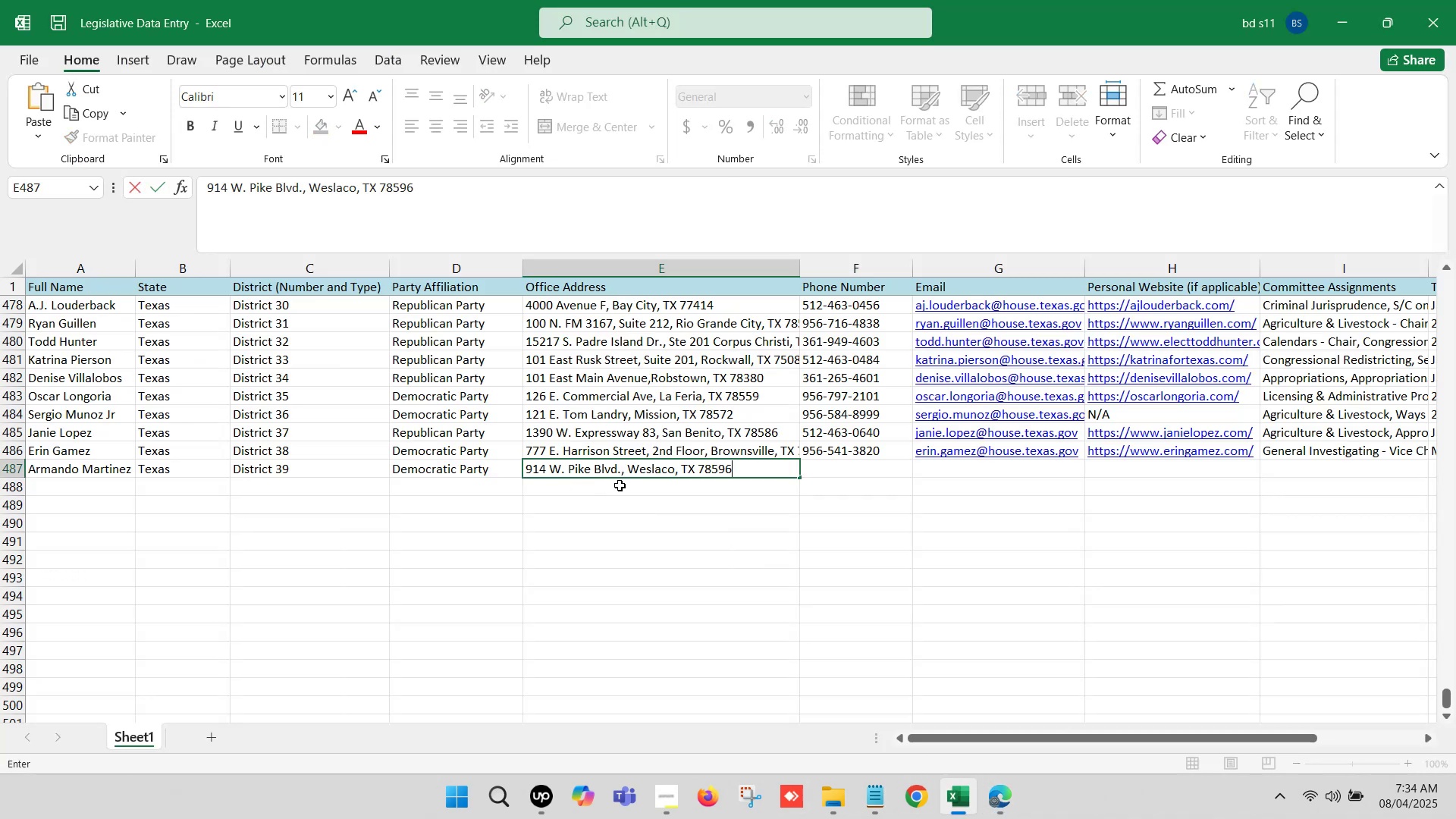 
left_click([621, 471])
 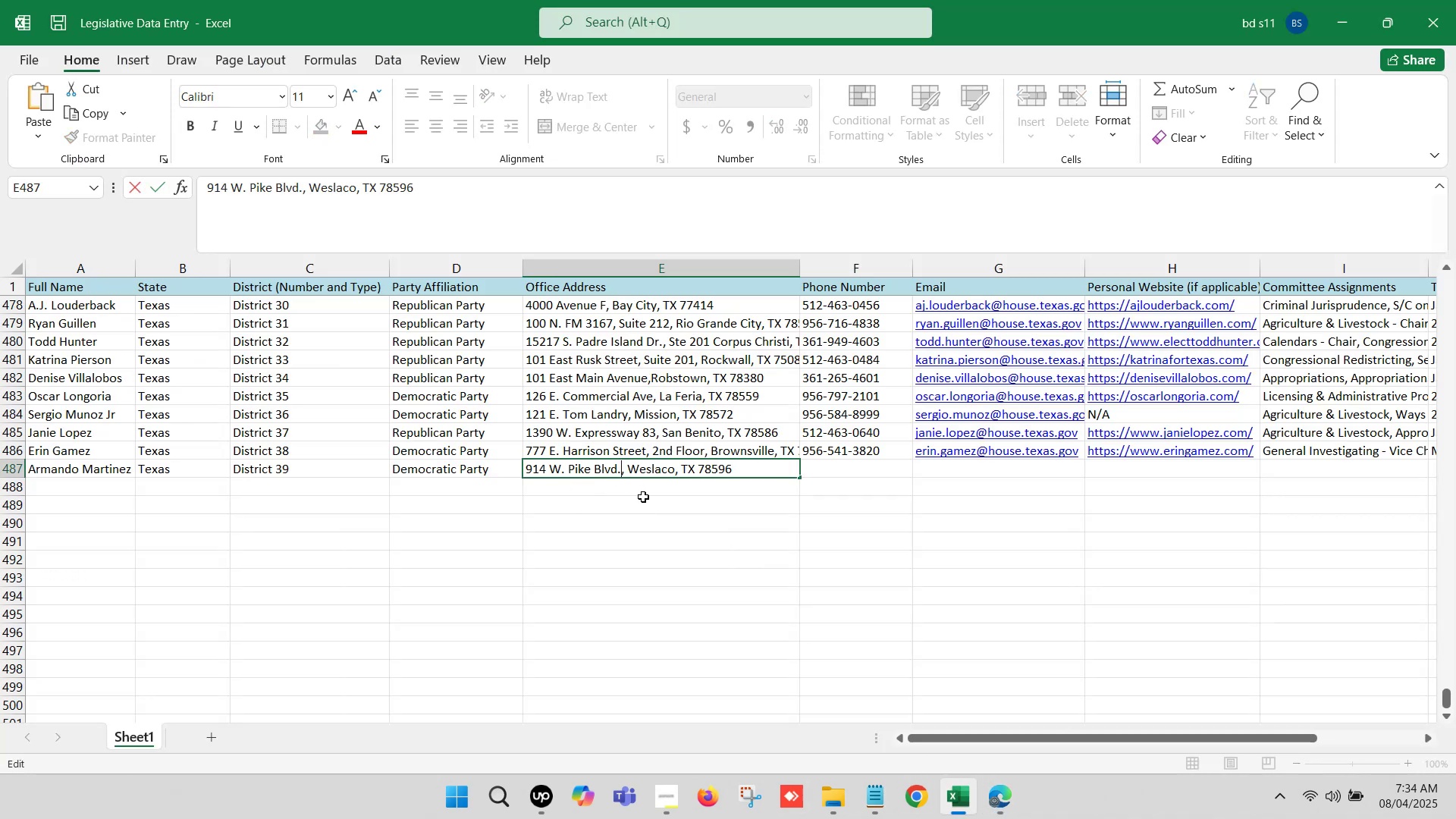 
key(Backspace)
 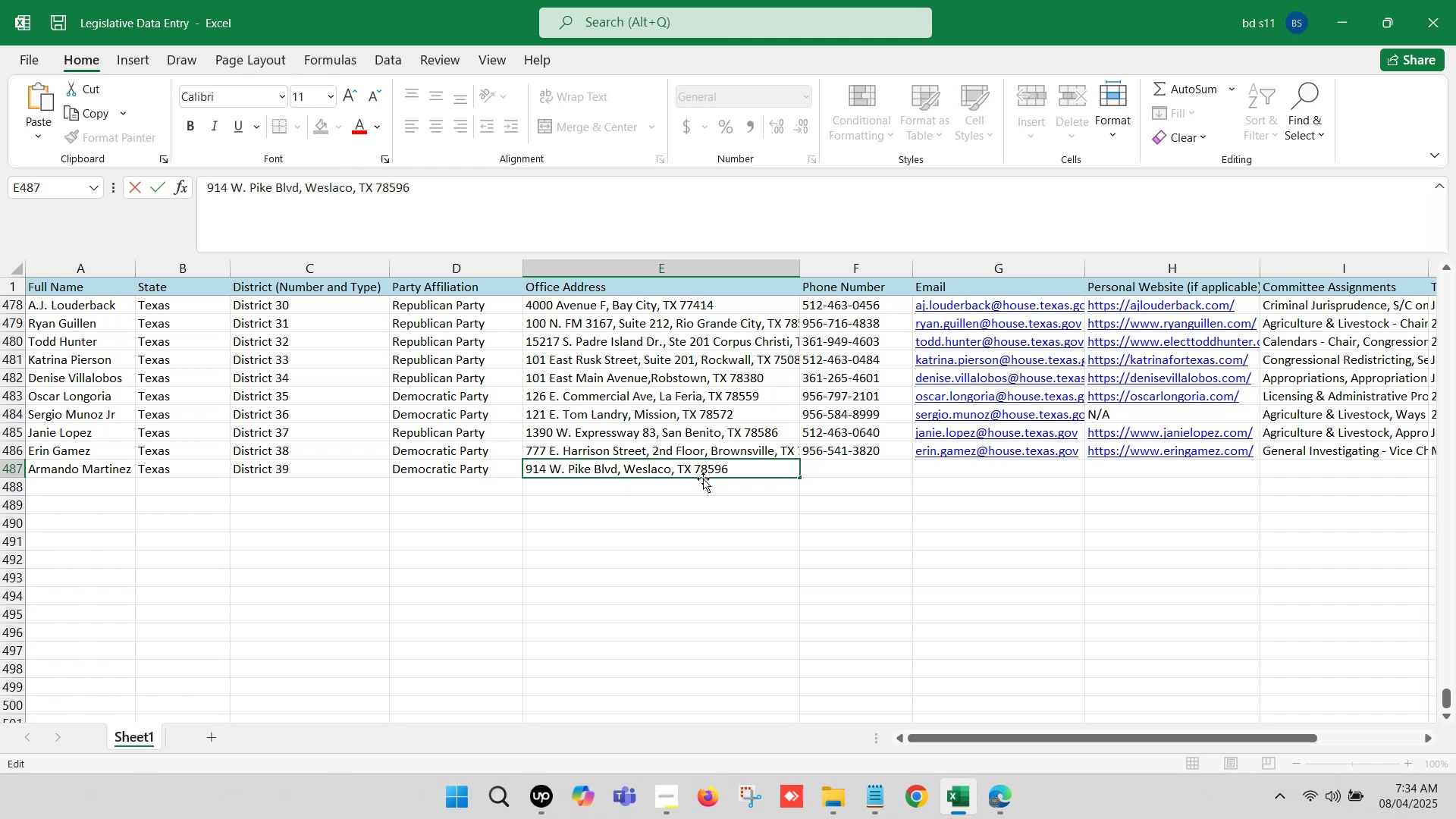 
left_click([743, 466])
 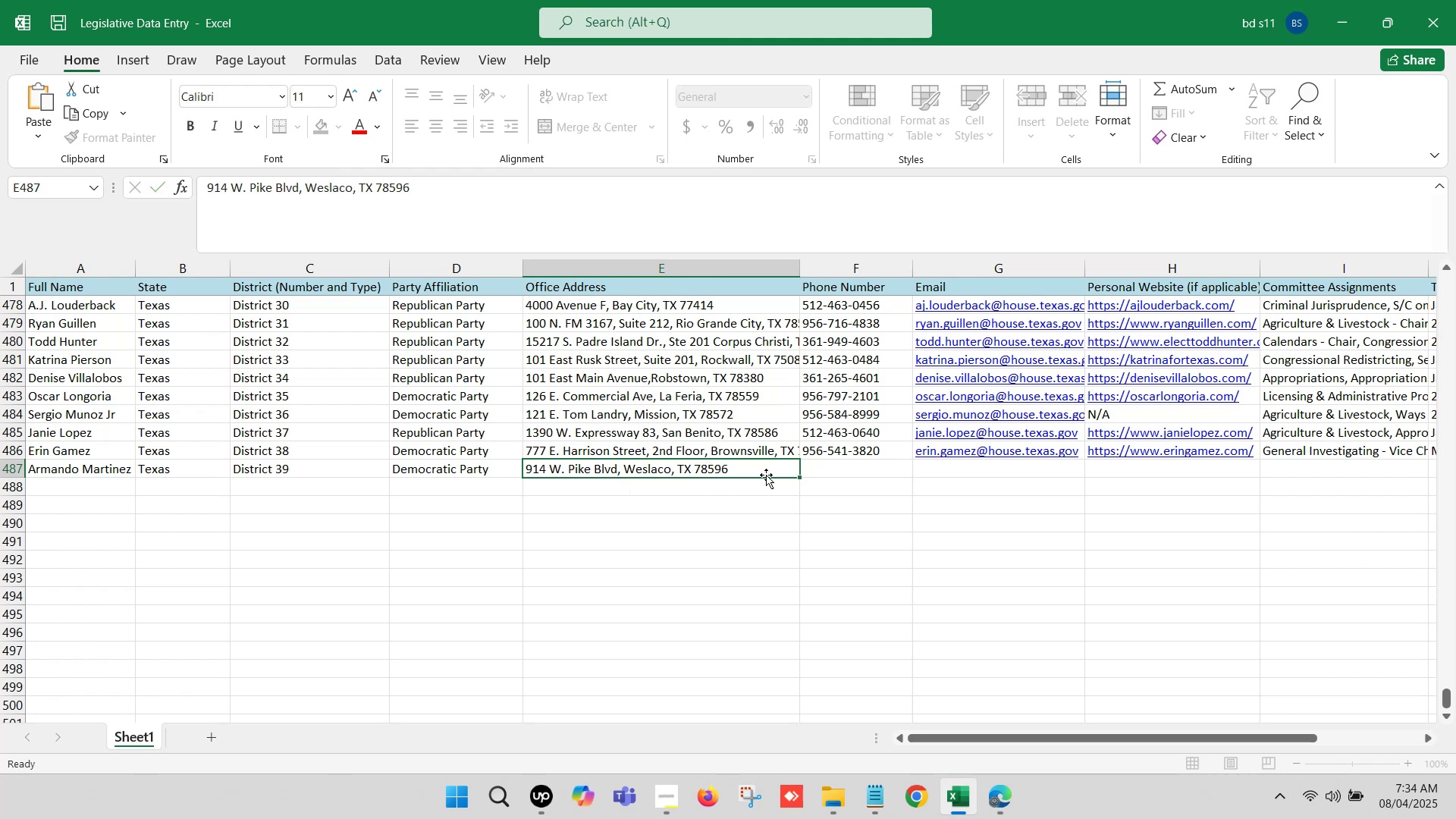 
double_click([813, 464])
 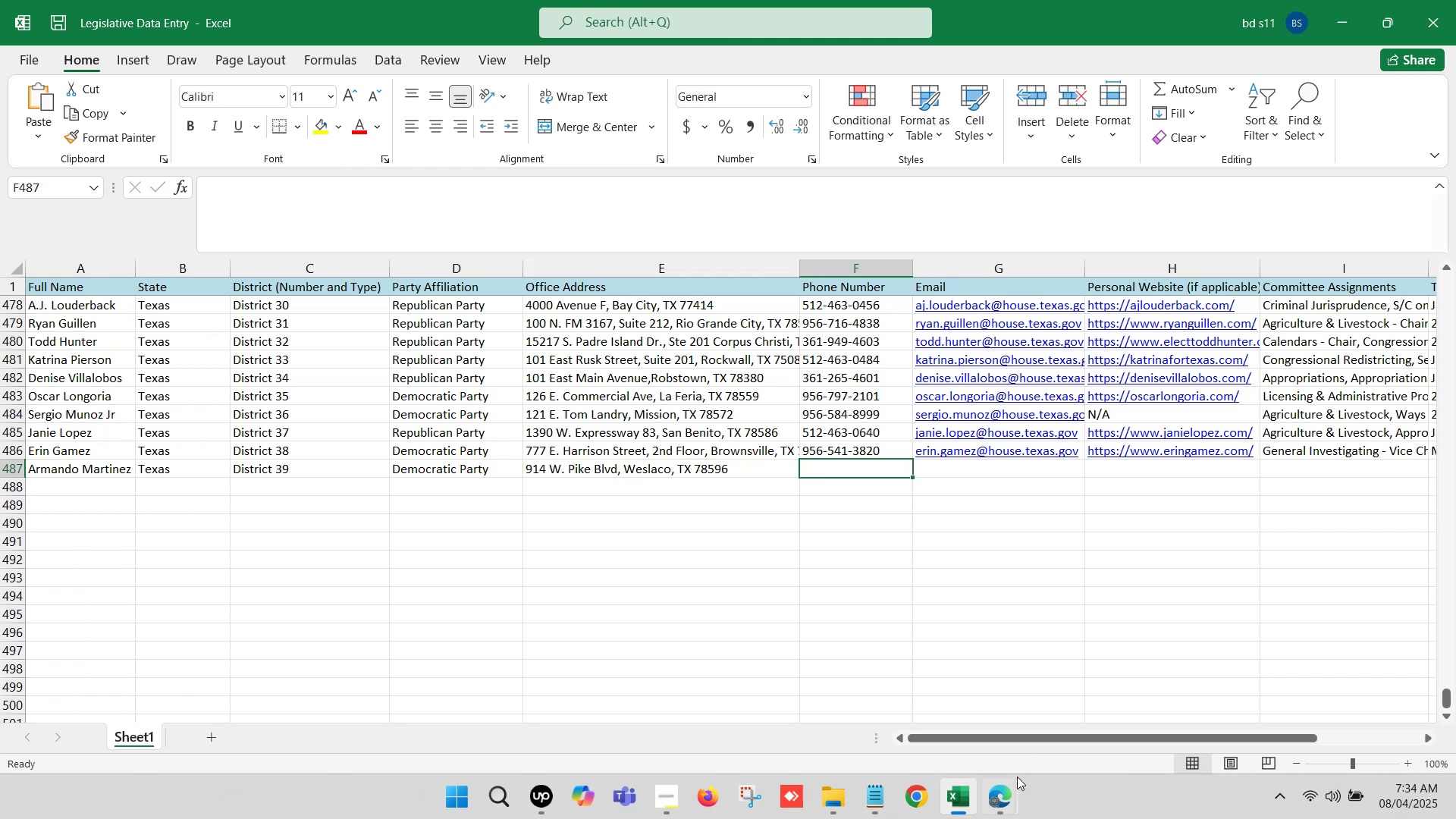 
left_click([1003, 802])
 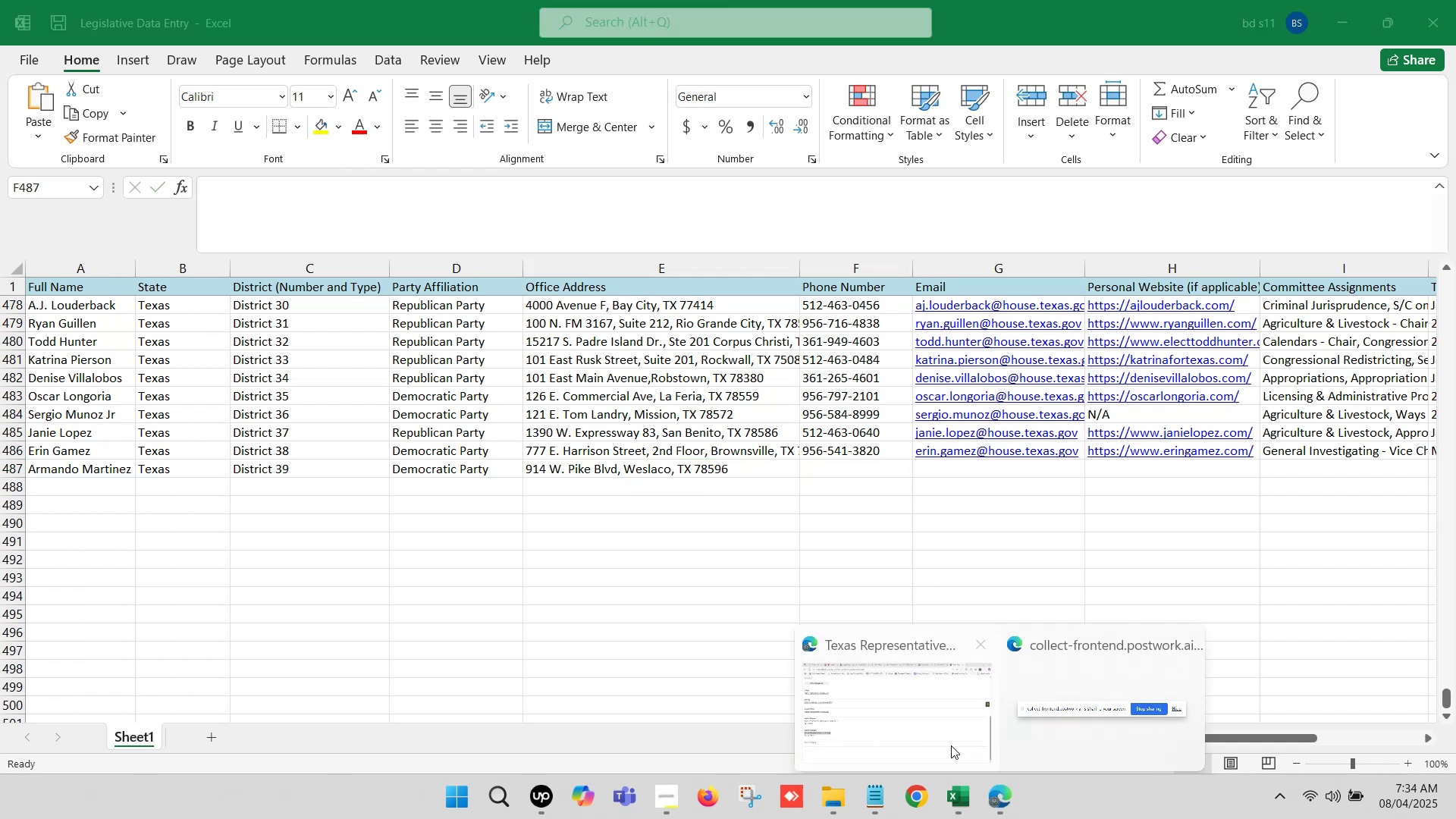 
left_click([929, 708])
 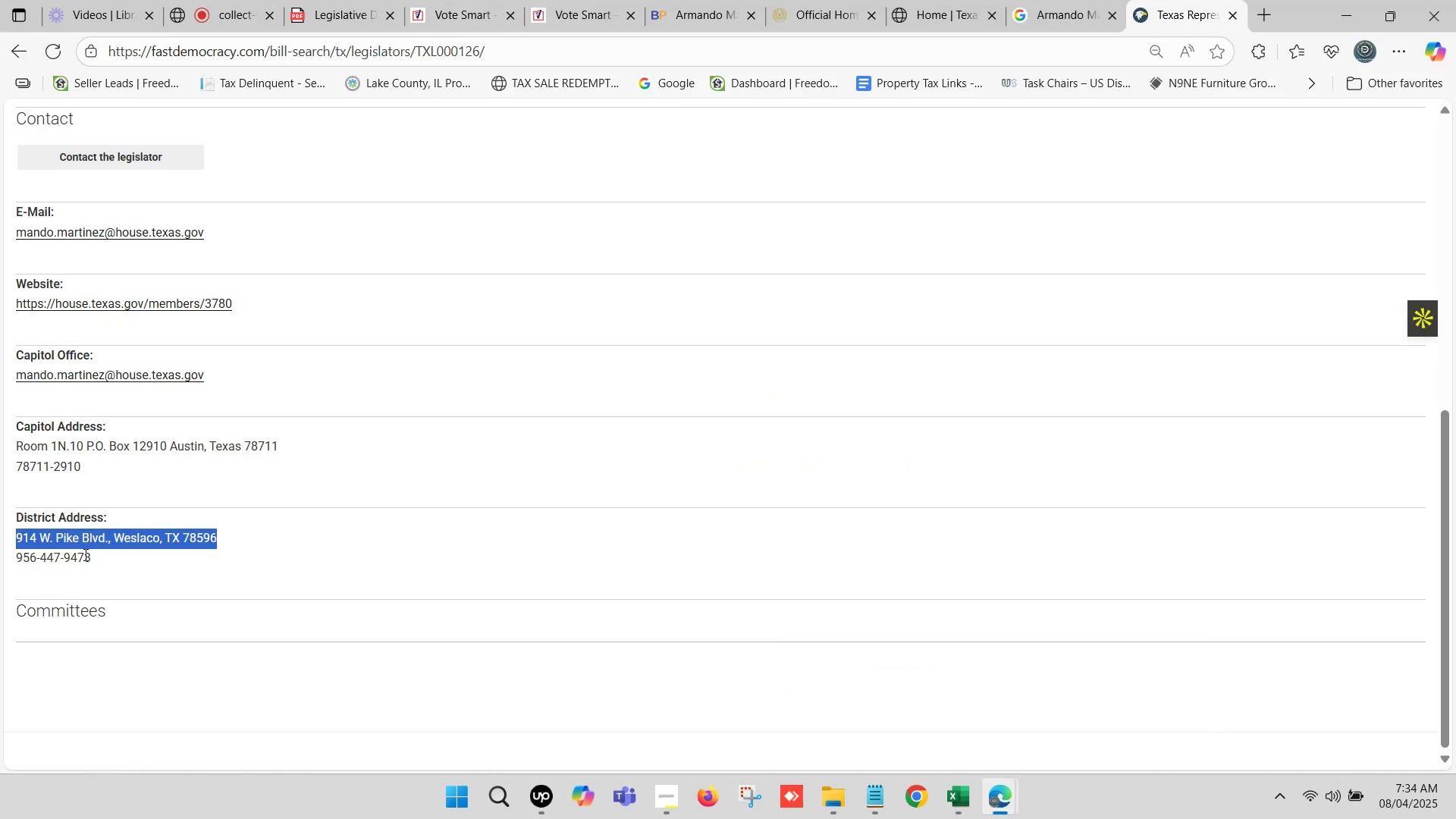 
left_click_drag(start_coordinate=[95, 554], to_coordinate=[12, 554])
 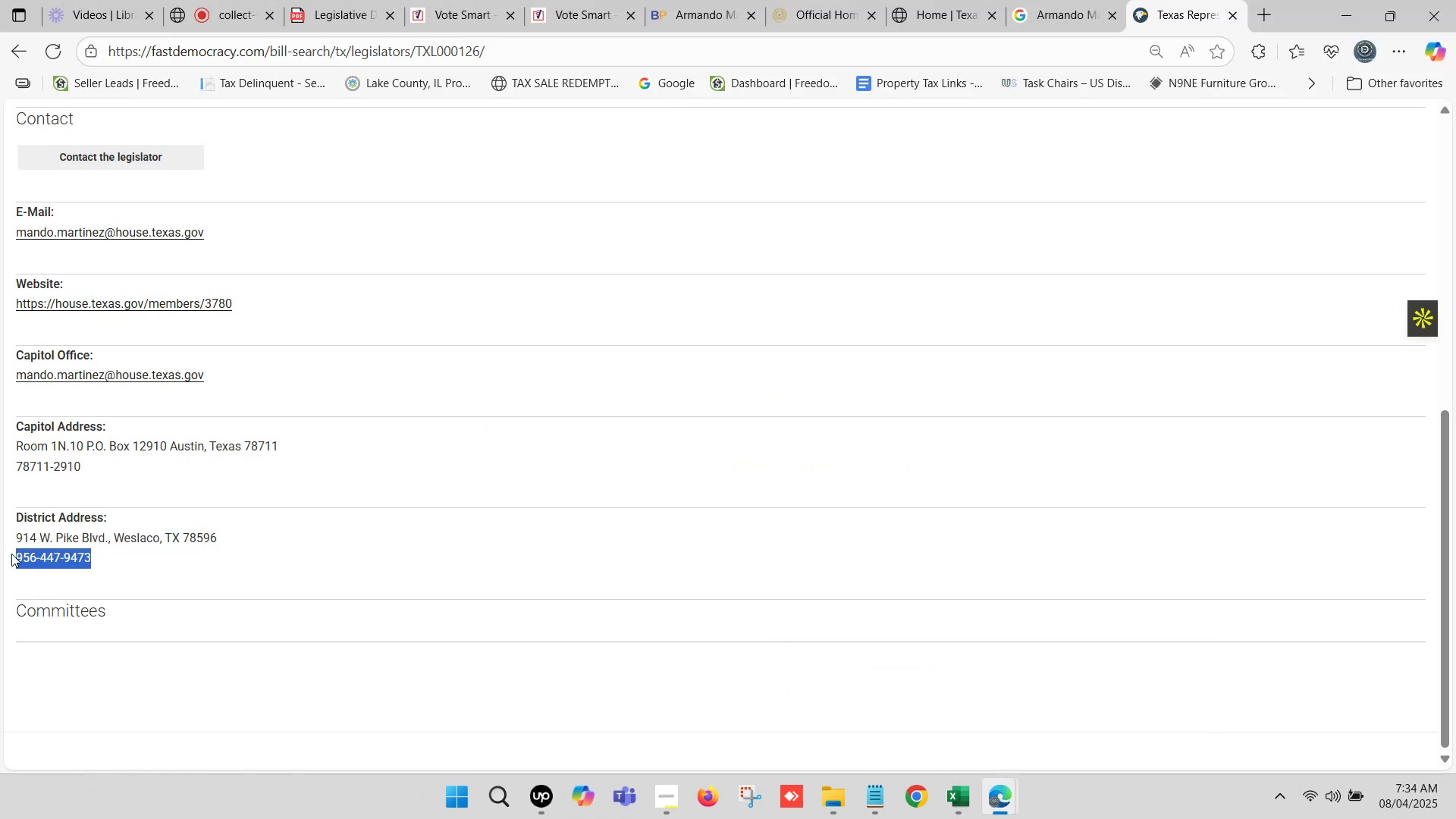 
key(Control+C)
 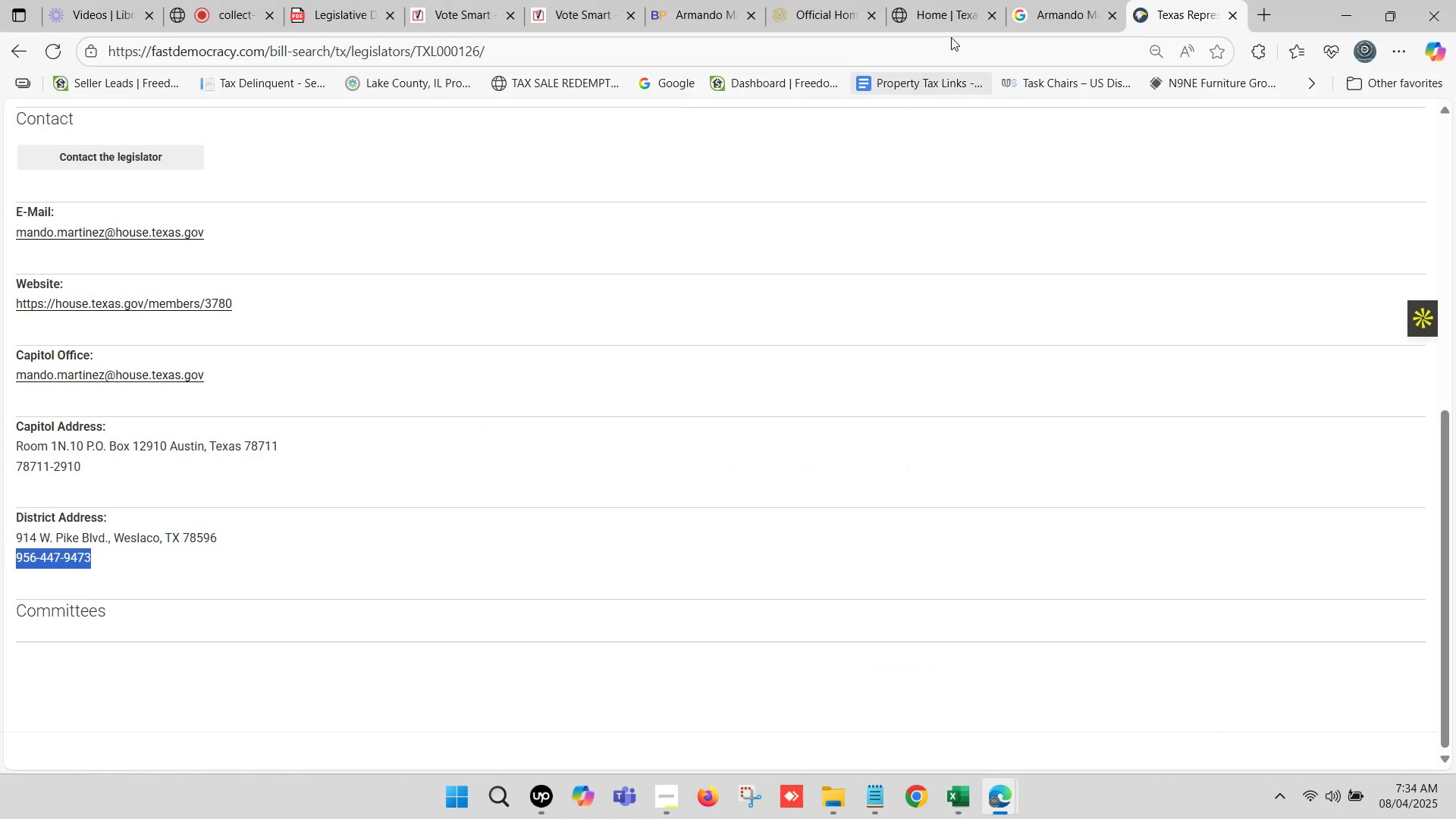 
left_click([952, 1])
 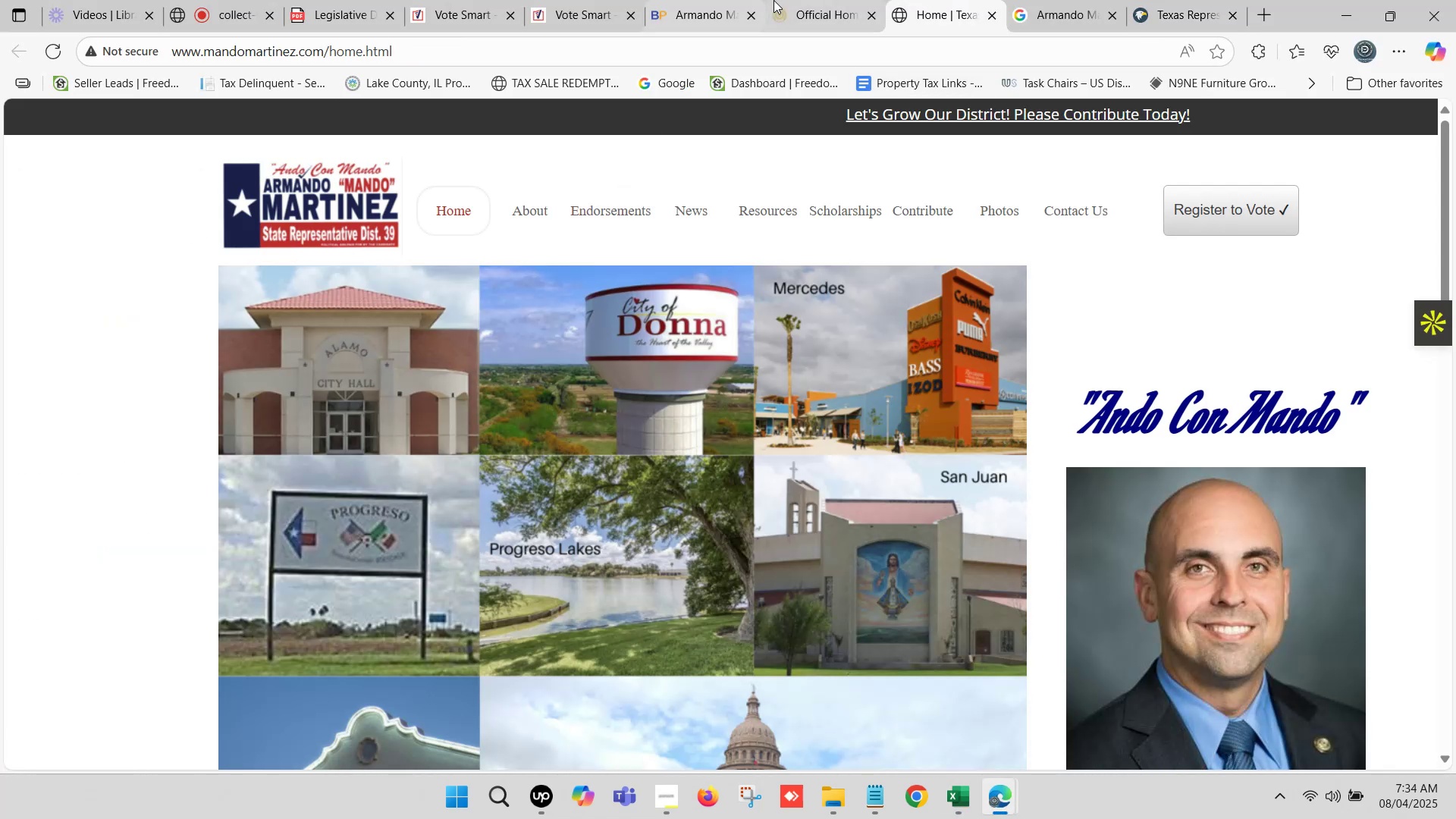 
left_click([824, 0])
 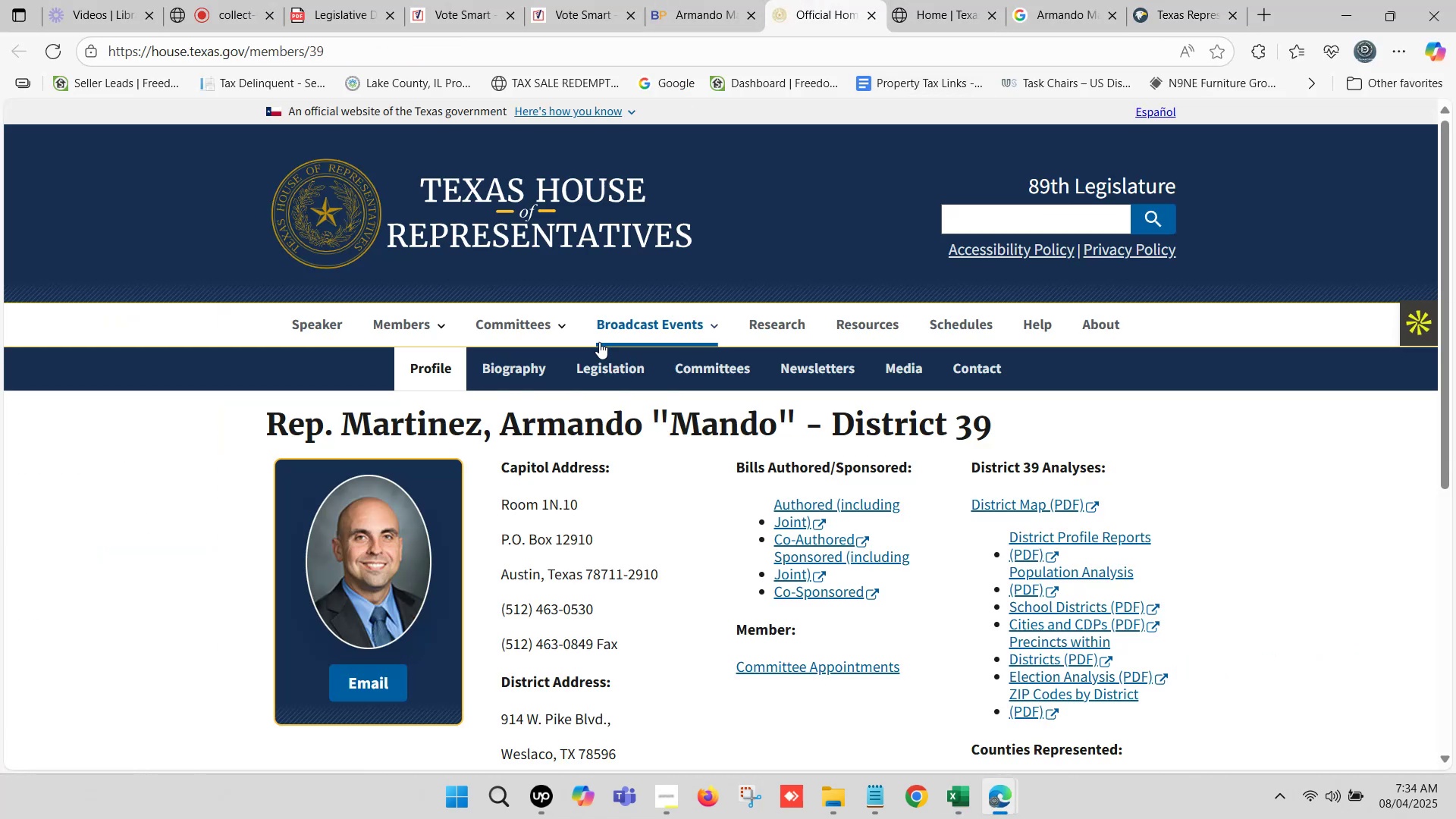 
scroll: coordinate [604, 391], scroll_direction: down, amount: 2.0
 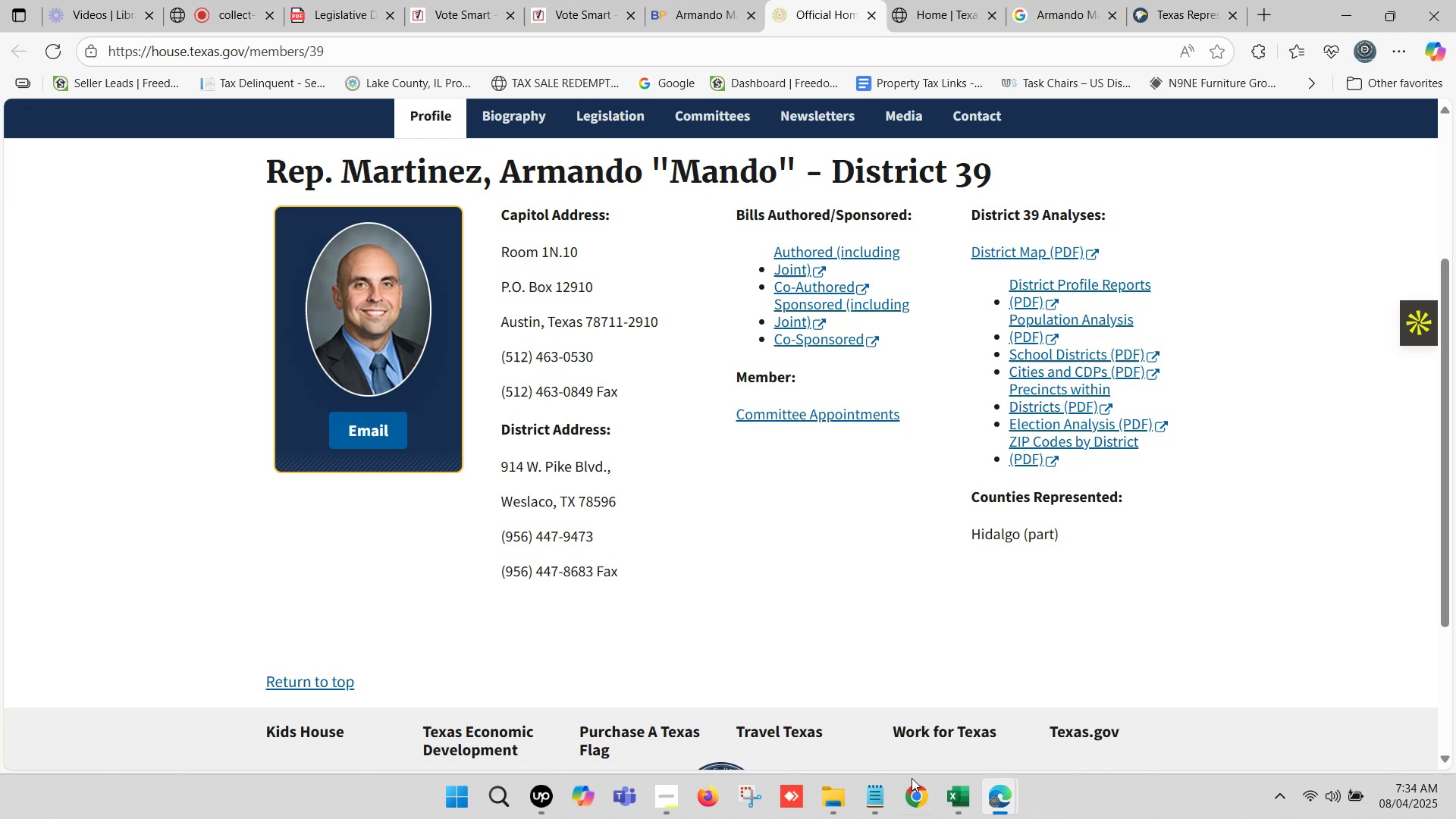 
left_click([959, 802])
 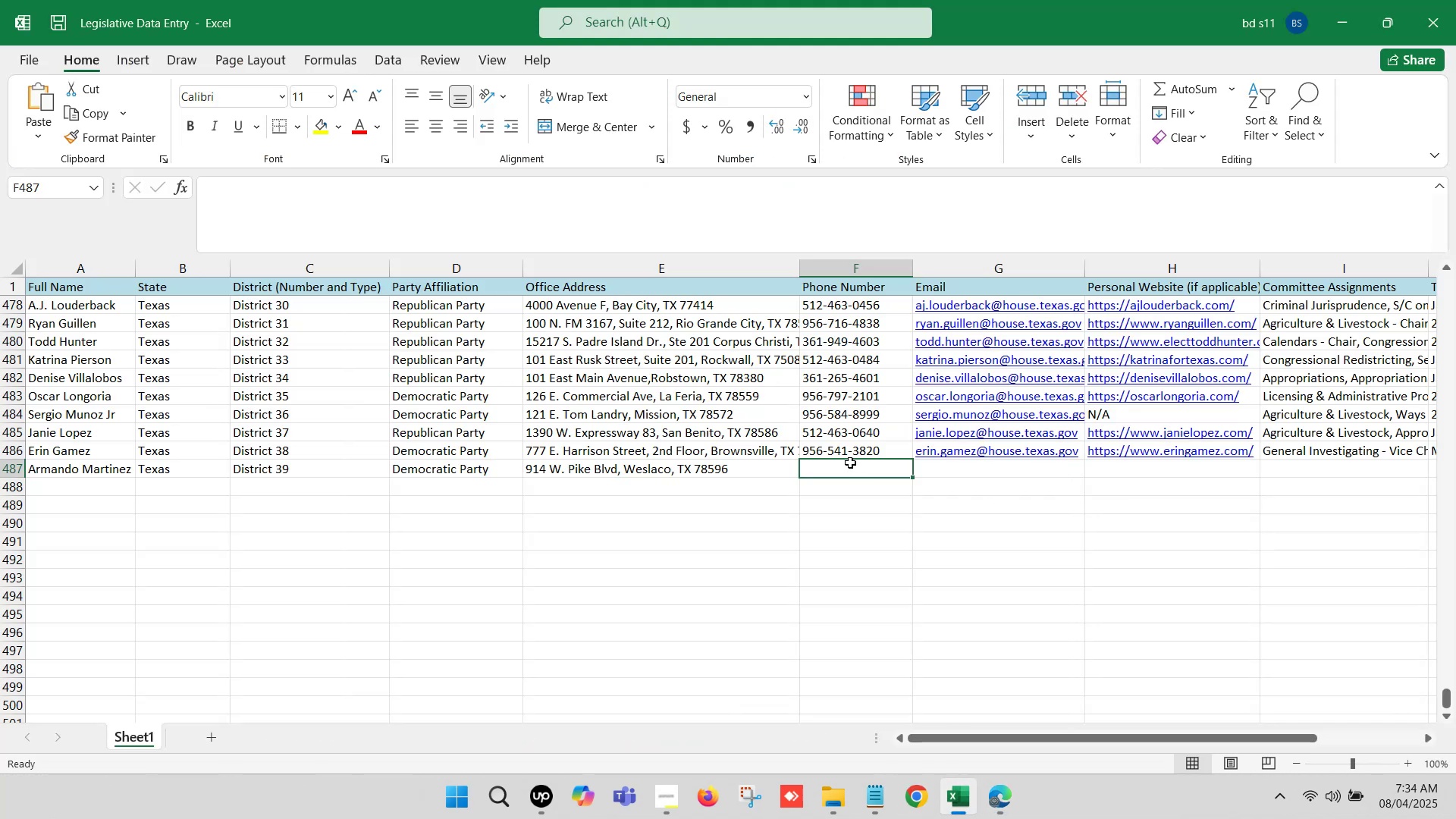 
left_click([843, 469])
 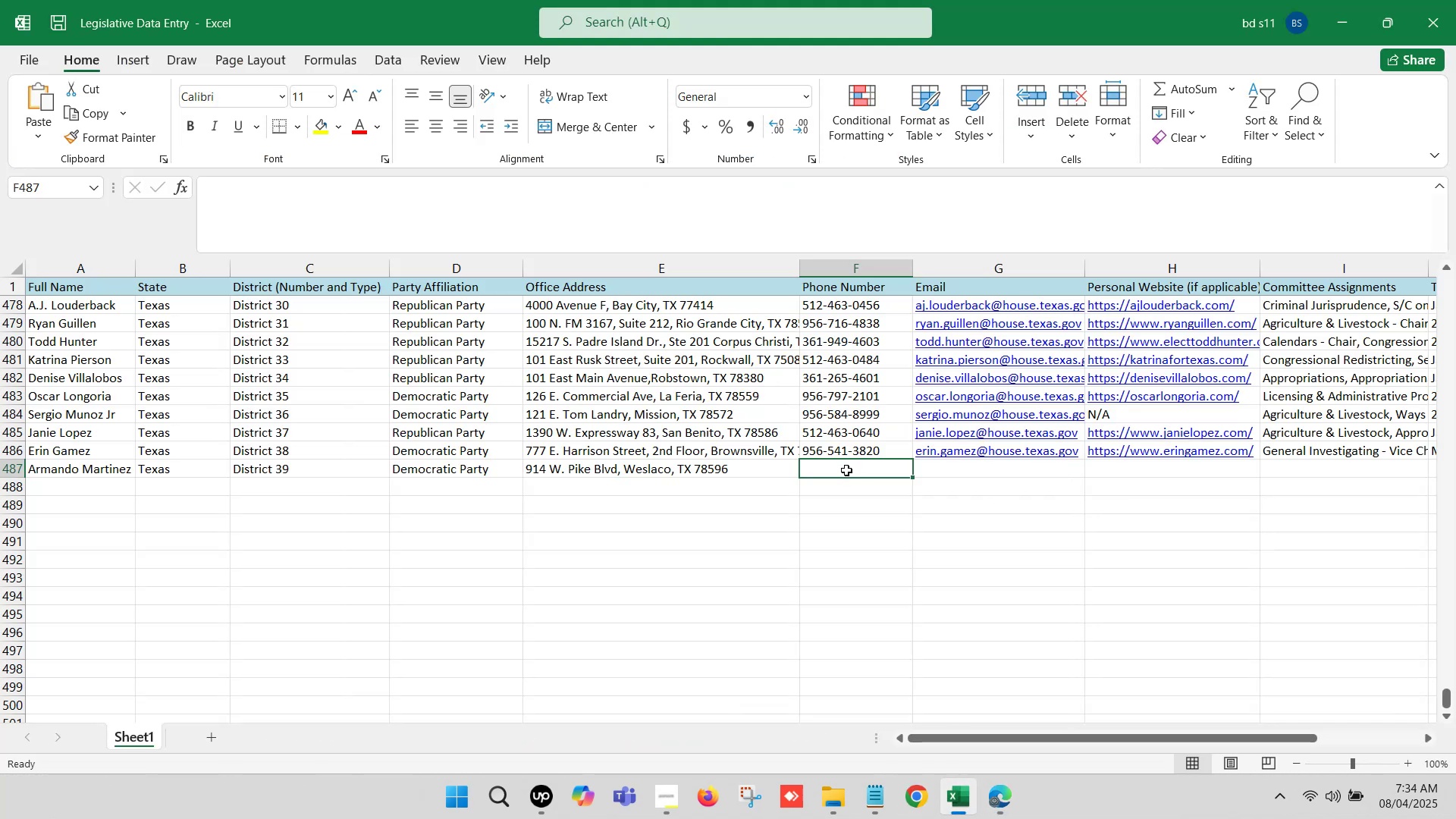 
double_click([846, 470])
 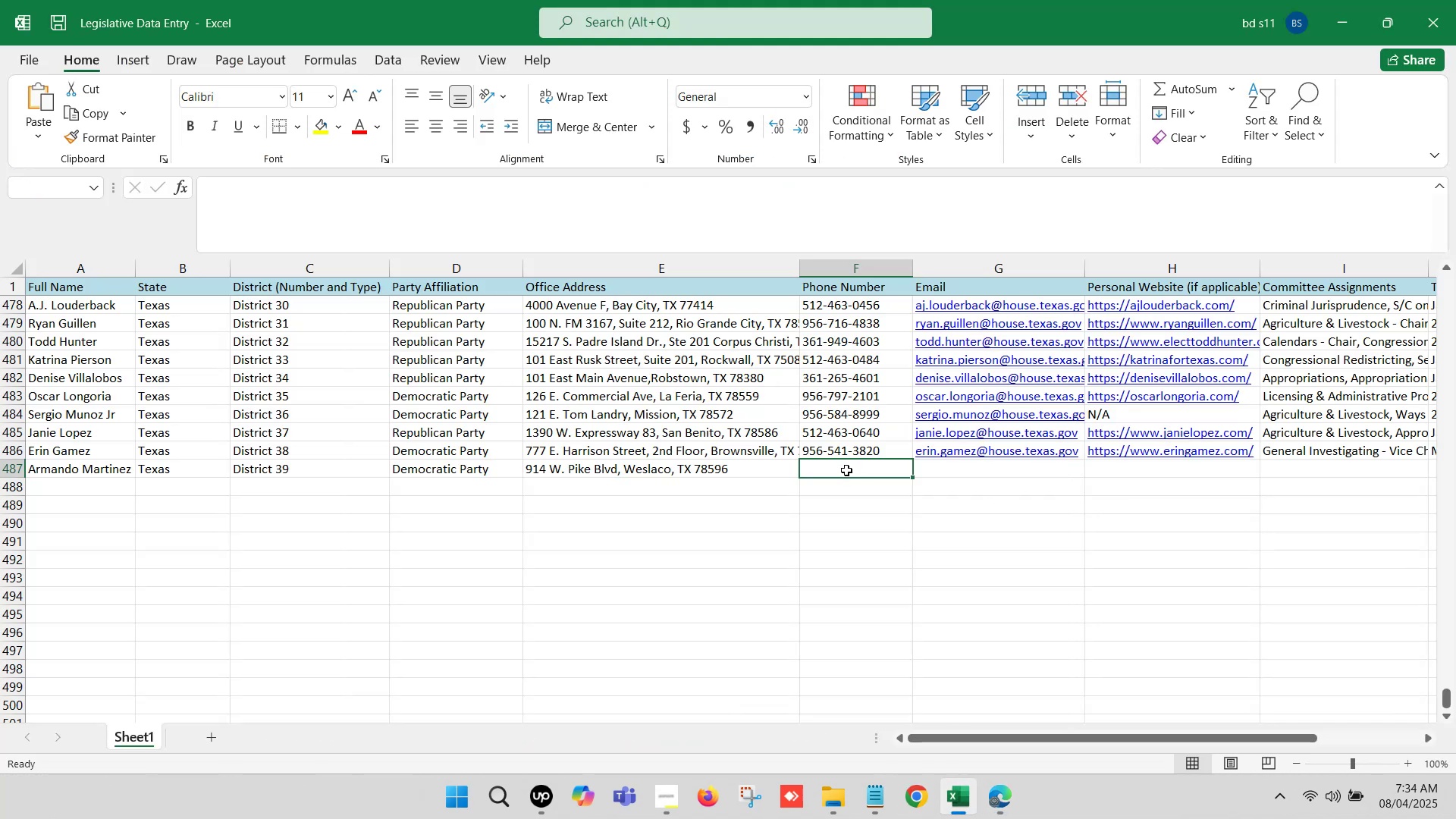 
key(Control+ControlLeft)
 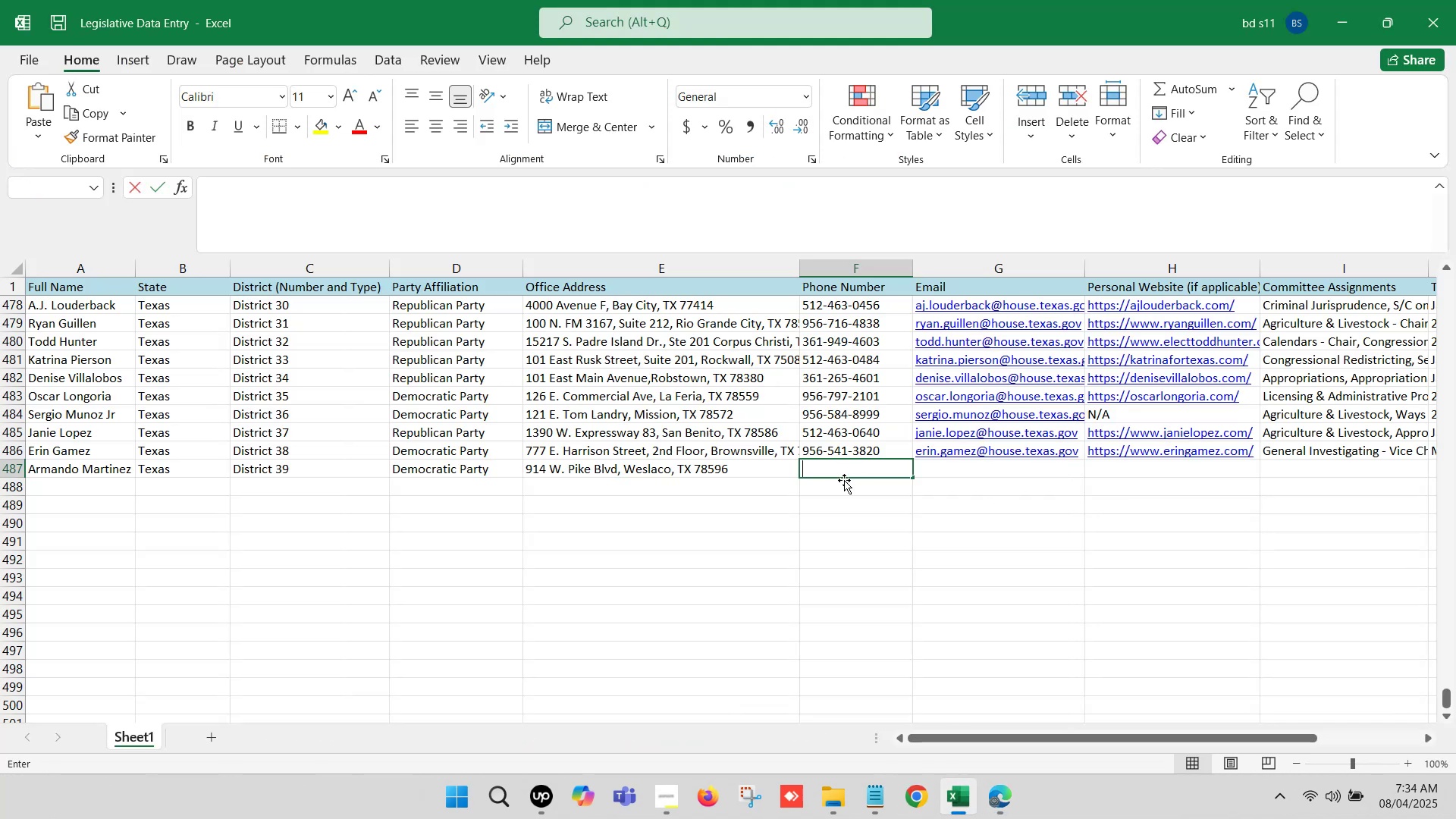 
key(Control+V)
 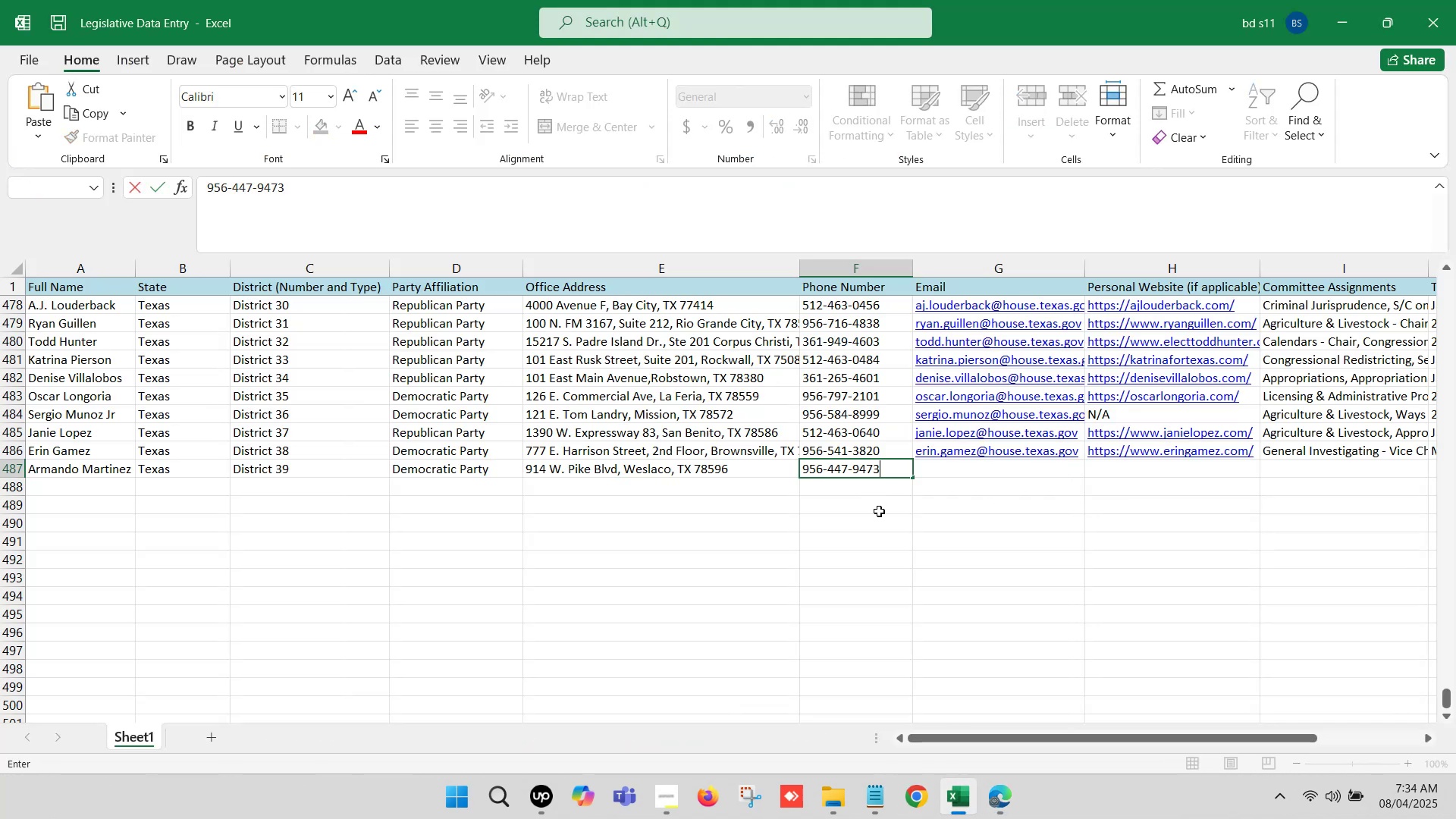 
left_click([879, 512])
 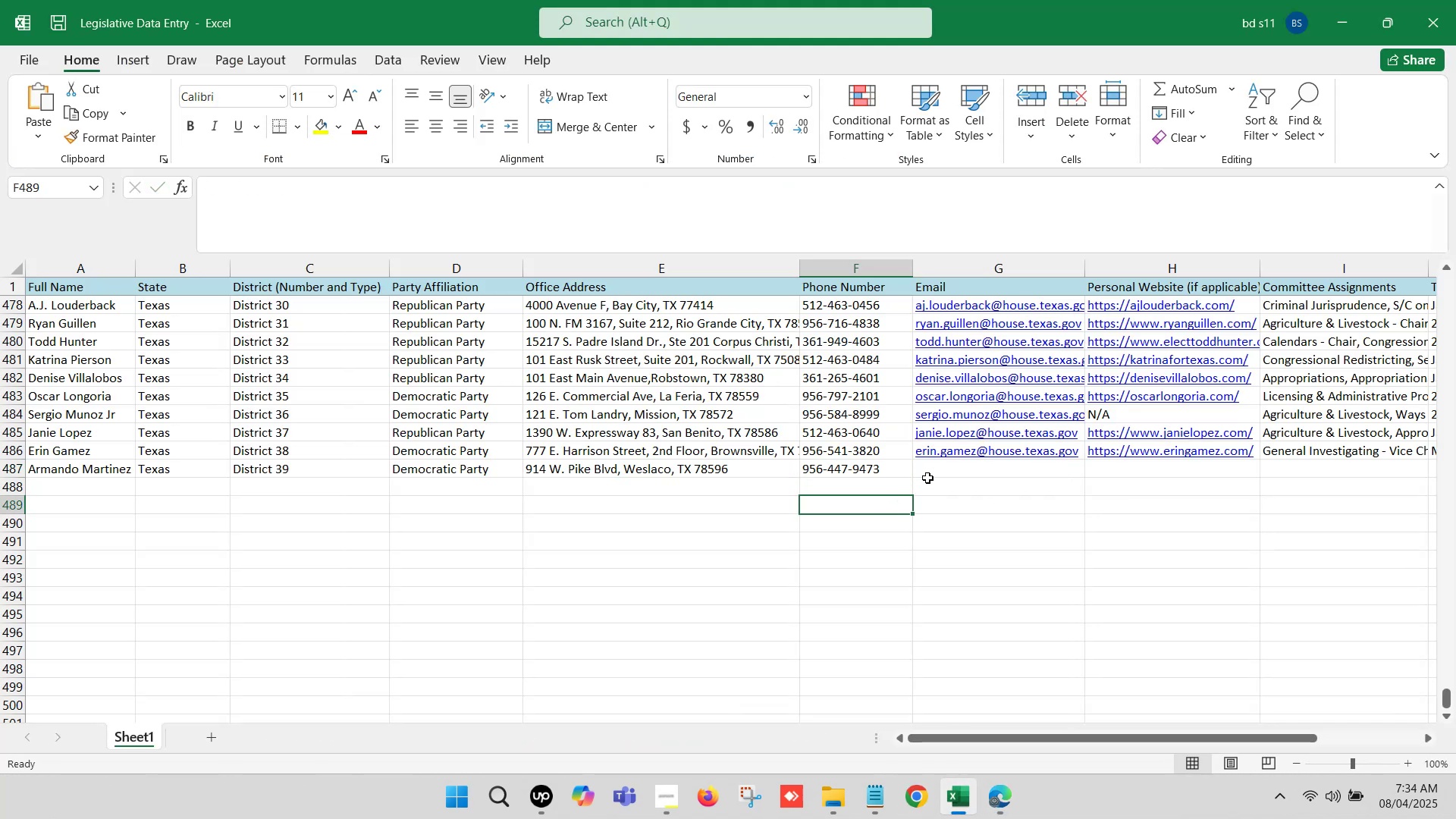 
left_click([934, 470])
 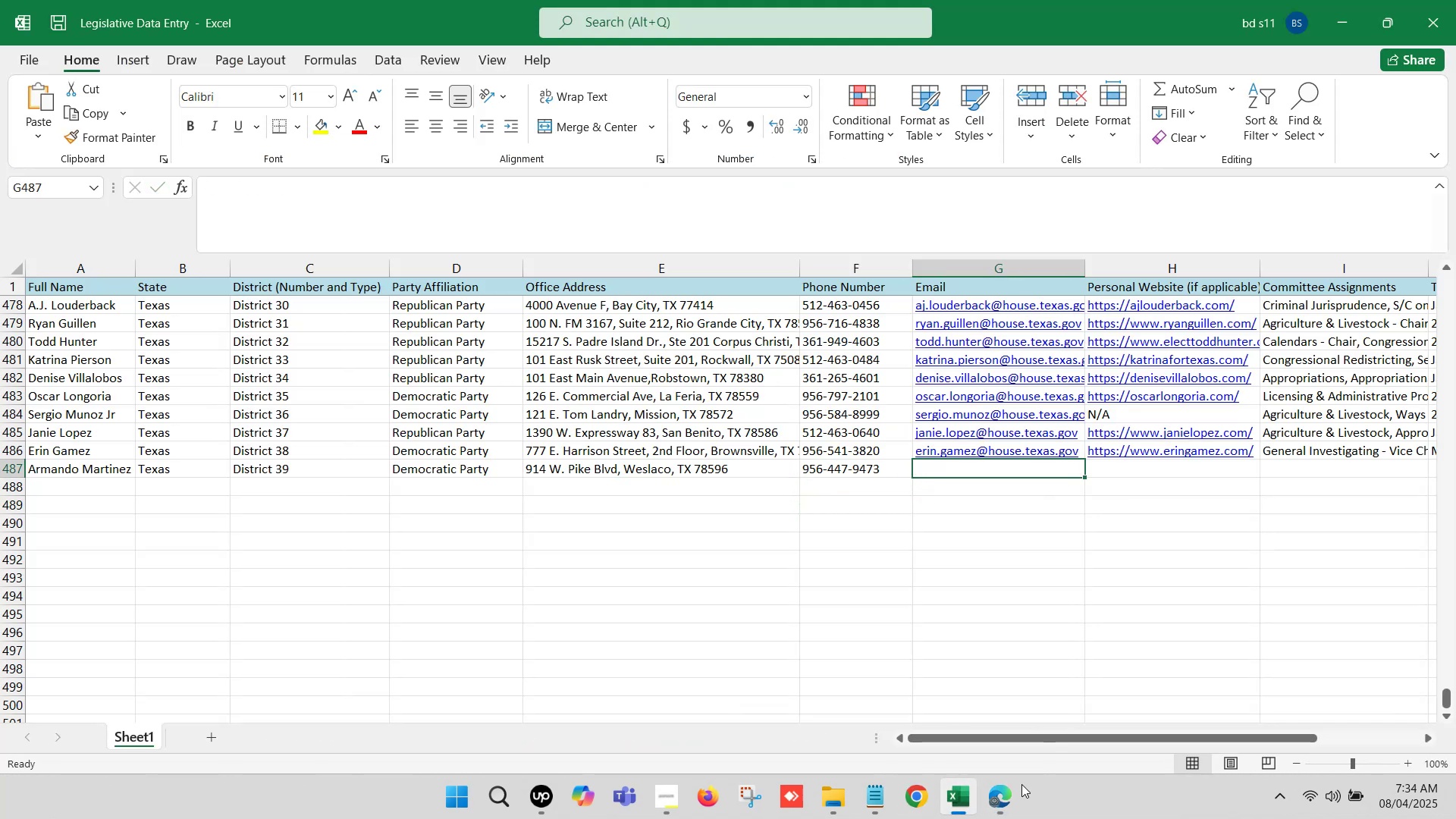 
left_click([999, 790])
 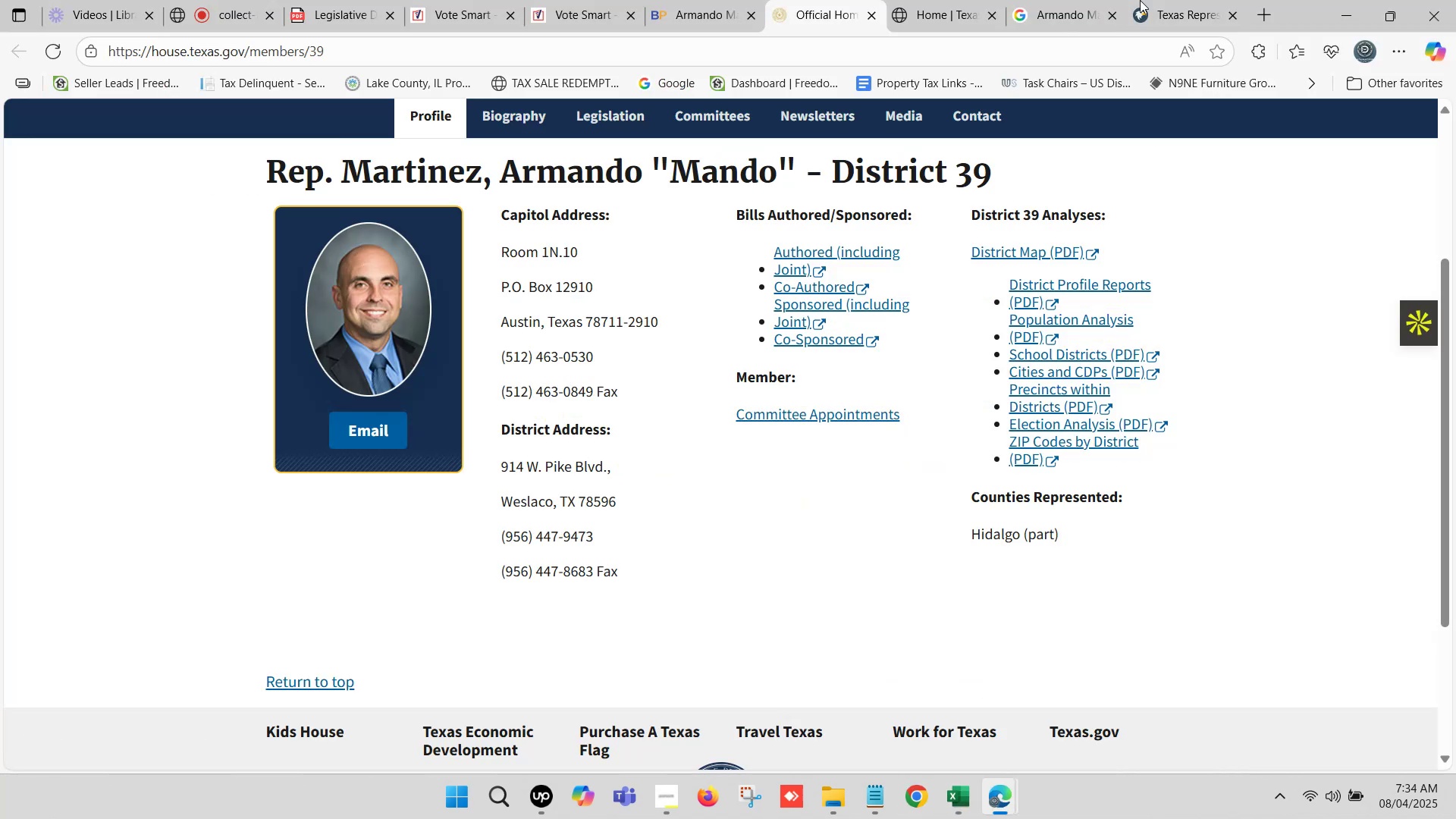 
left_click([1179, 0])
 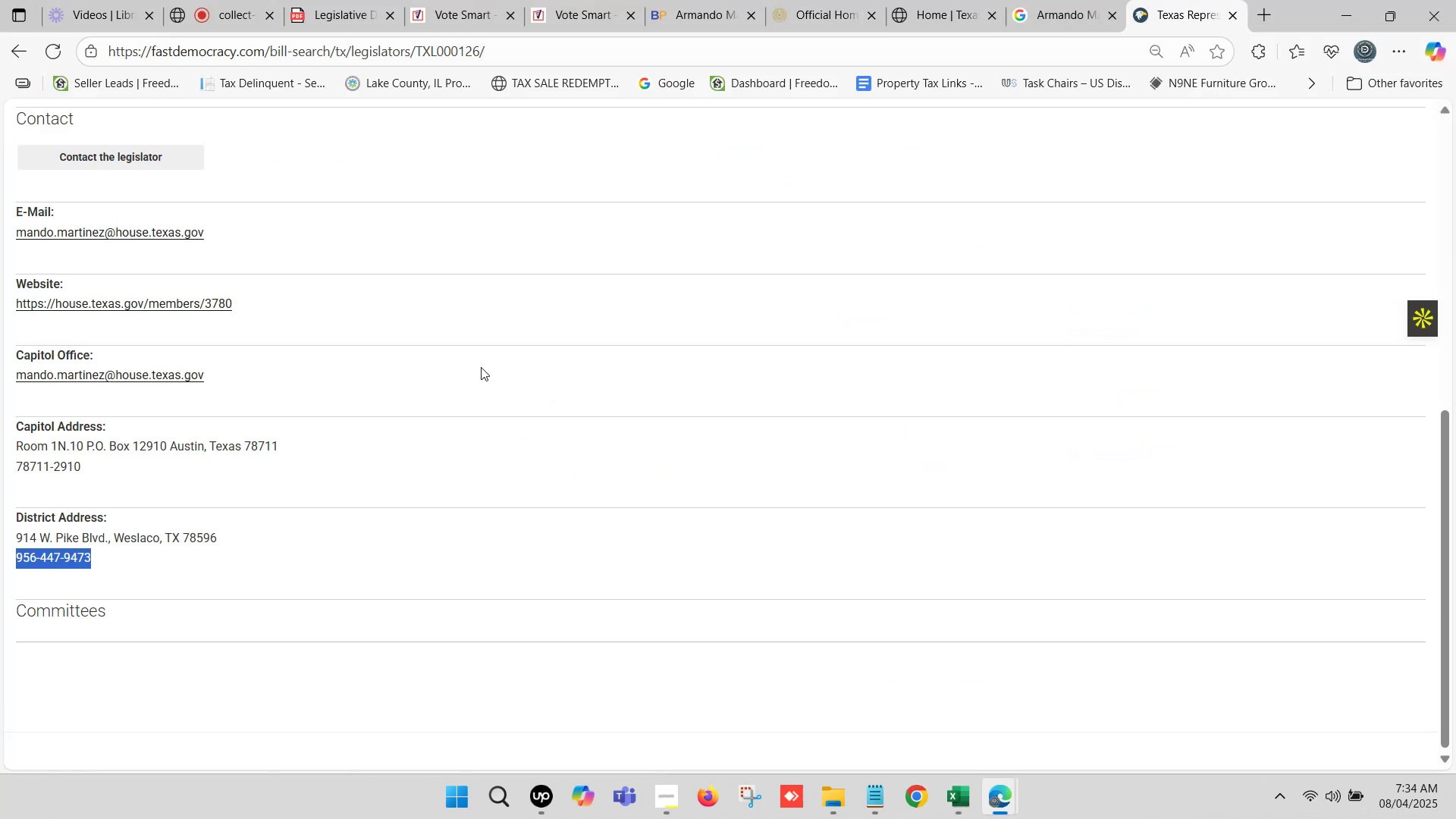 
scroll: coordinate [214, 386], scroll_direction: up, amount: 1.0
 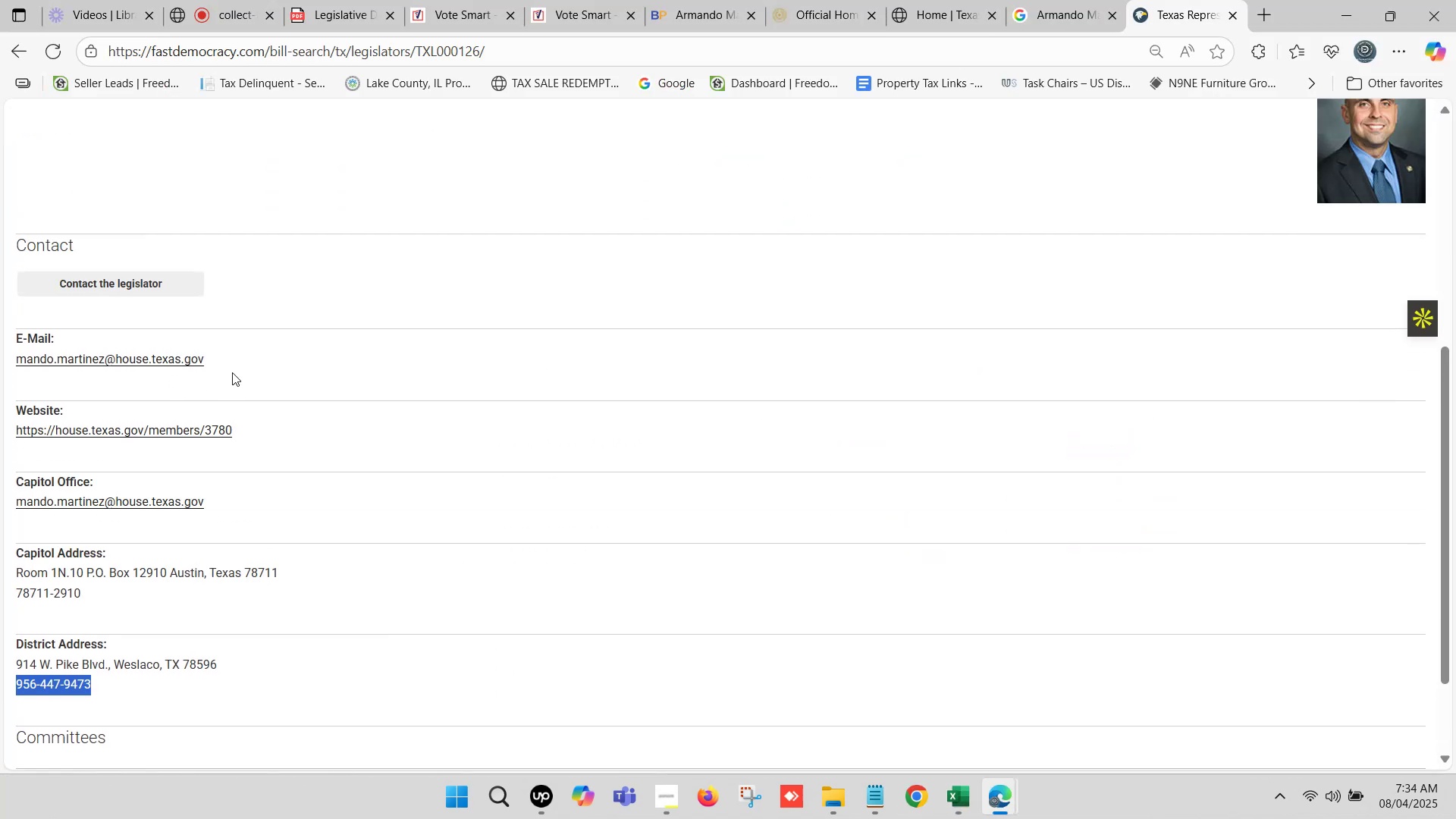 
left_click_drag(start_coordinate=[228, 359], to_coordinate=[17, 368])
 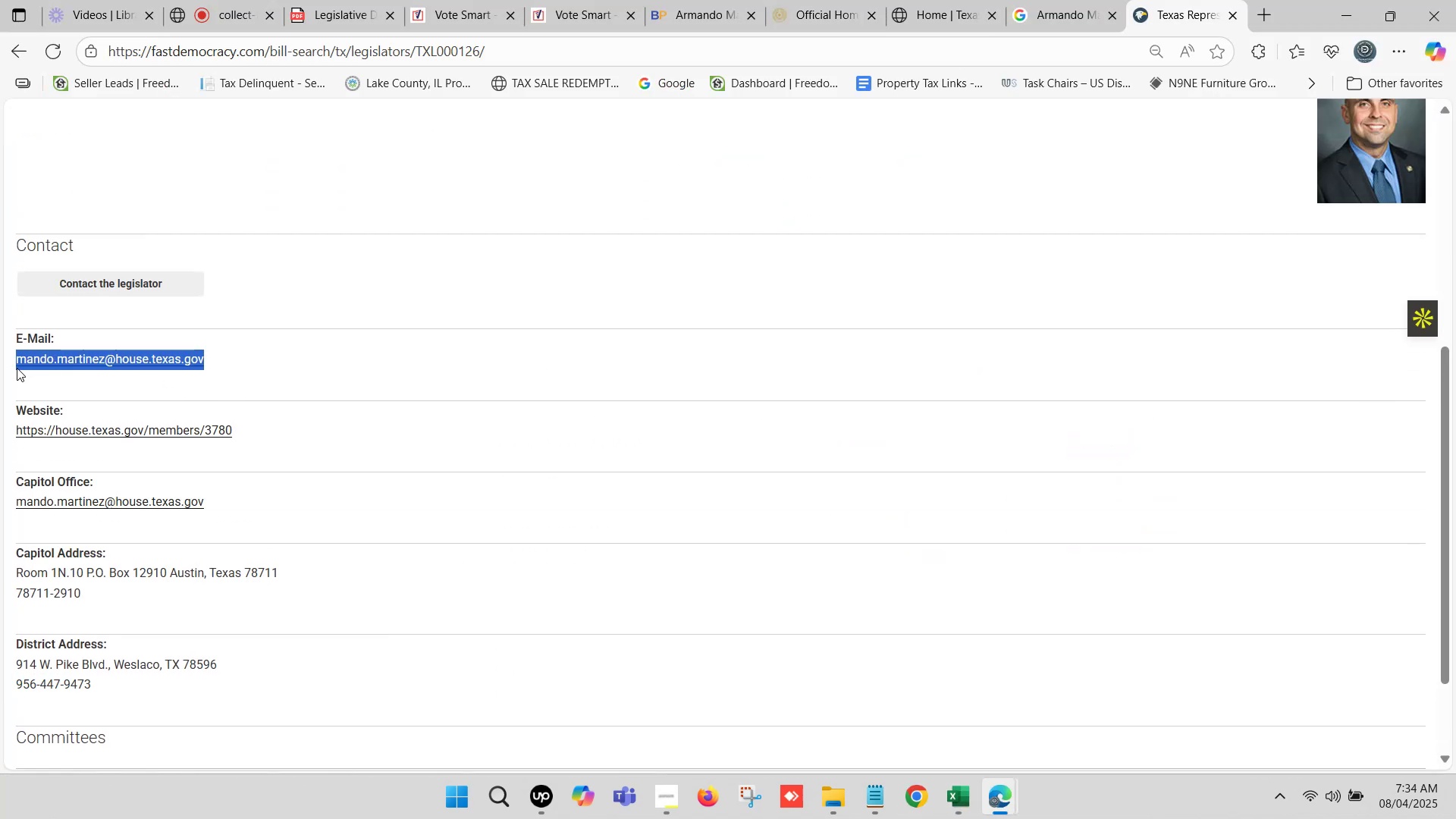 
key(Control+C)
 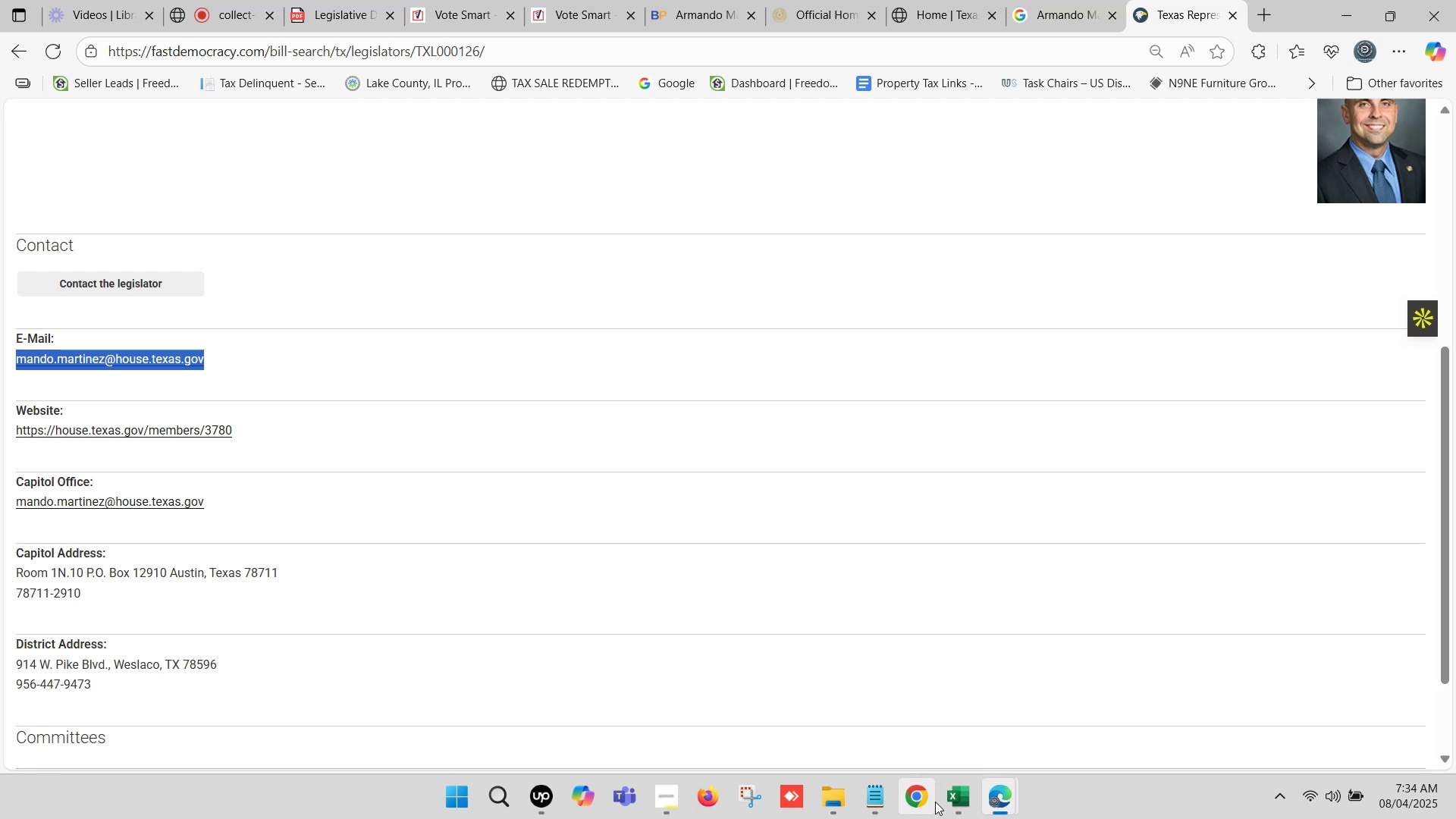 
left_click([945, 797])
 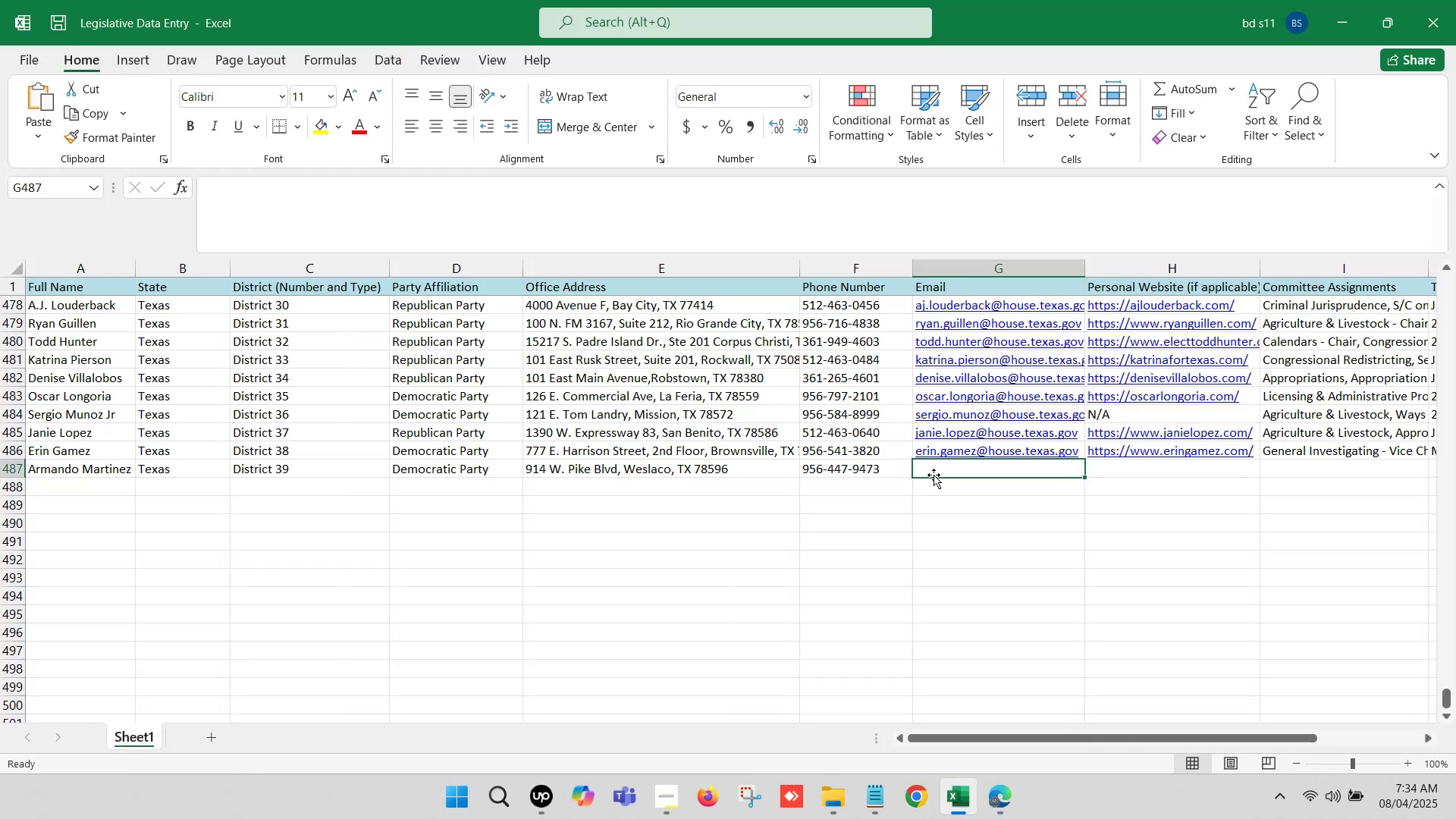 
double_click([940, 467])
 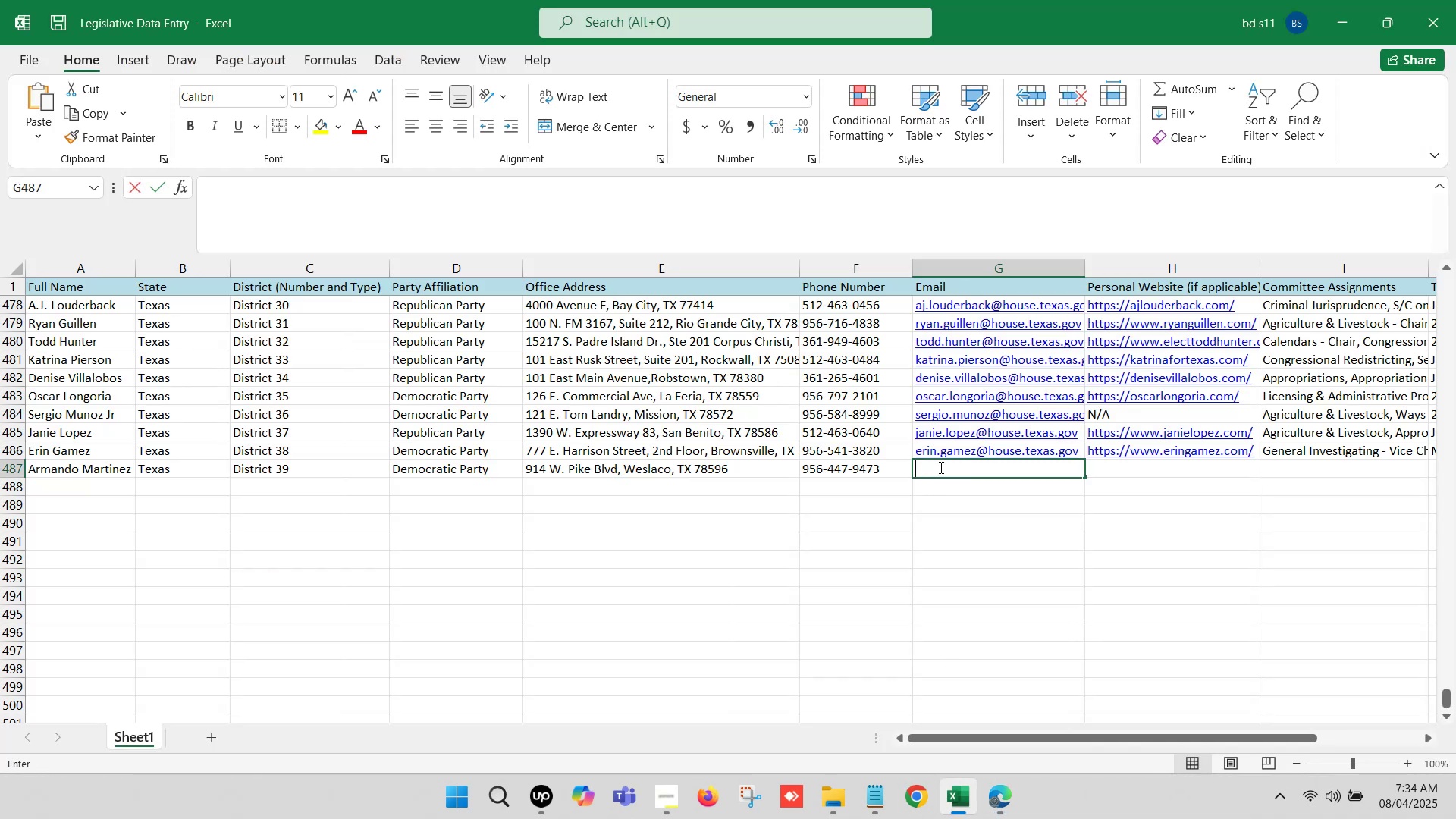 
key(Control+V)
 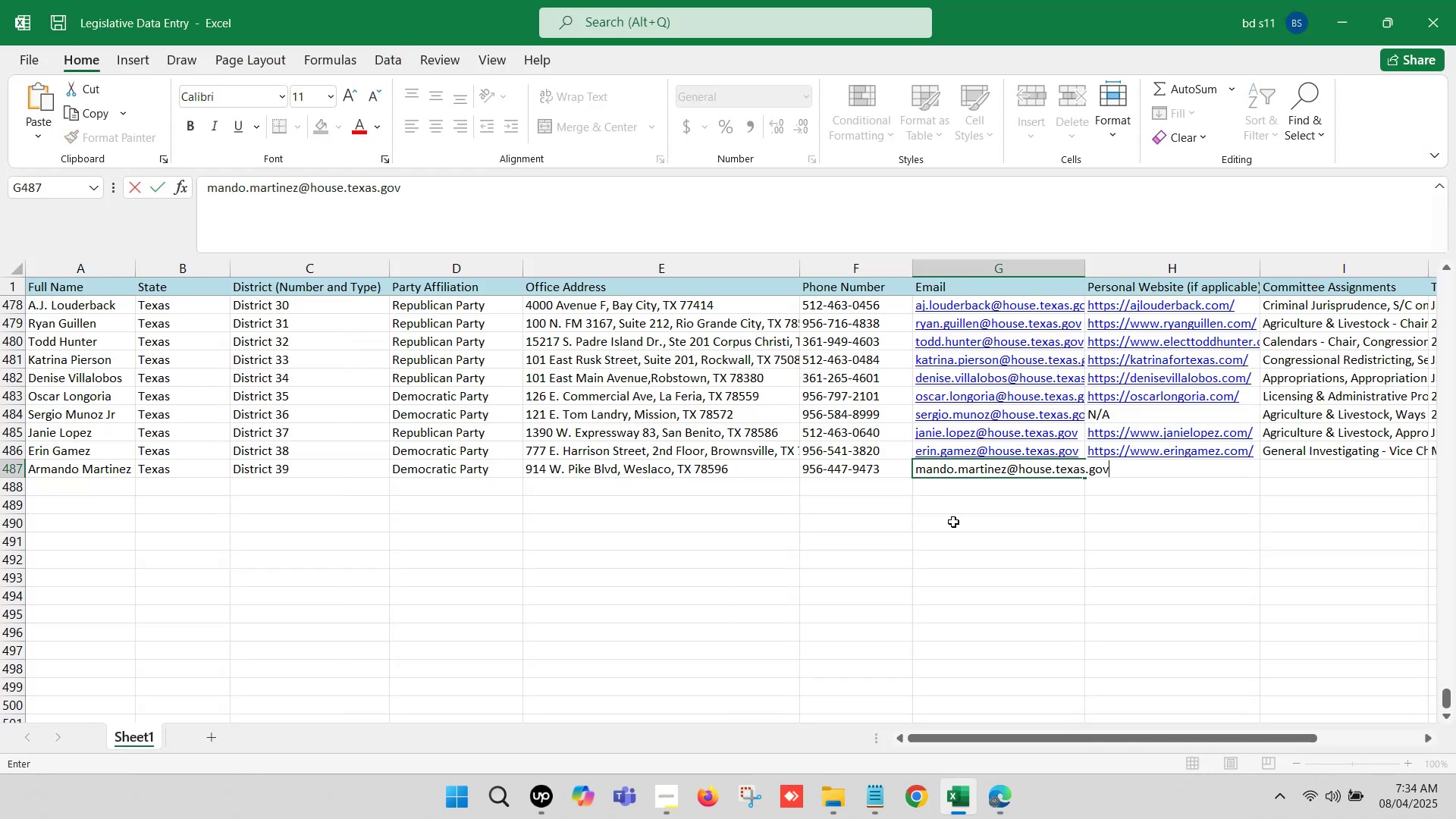 
left_click([955, 522])
 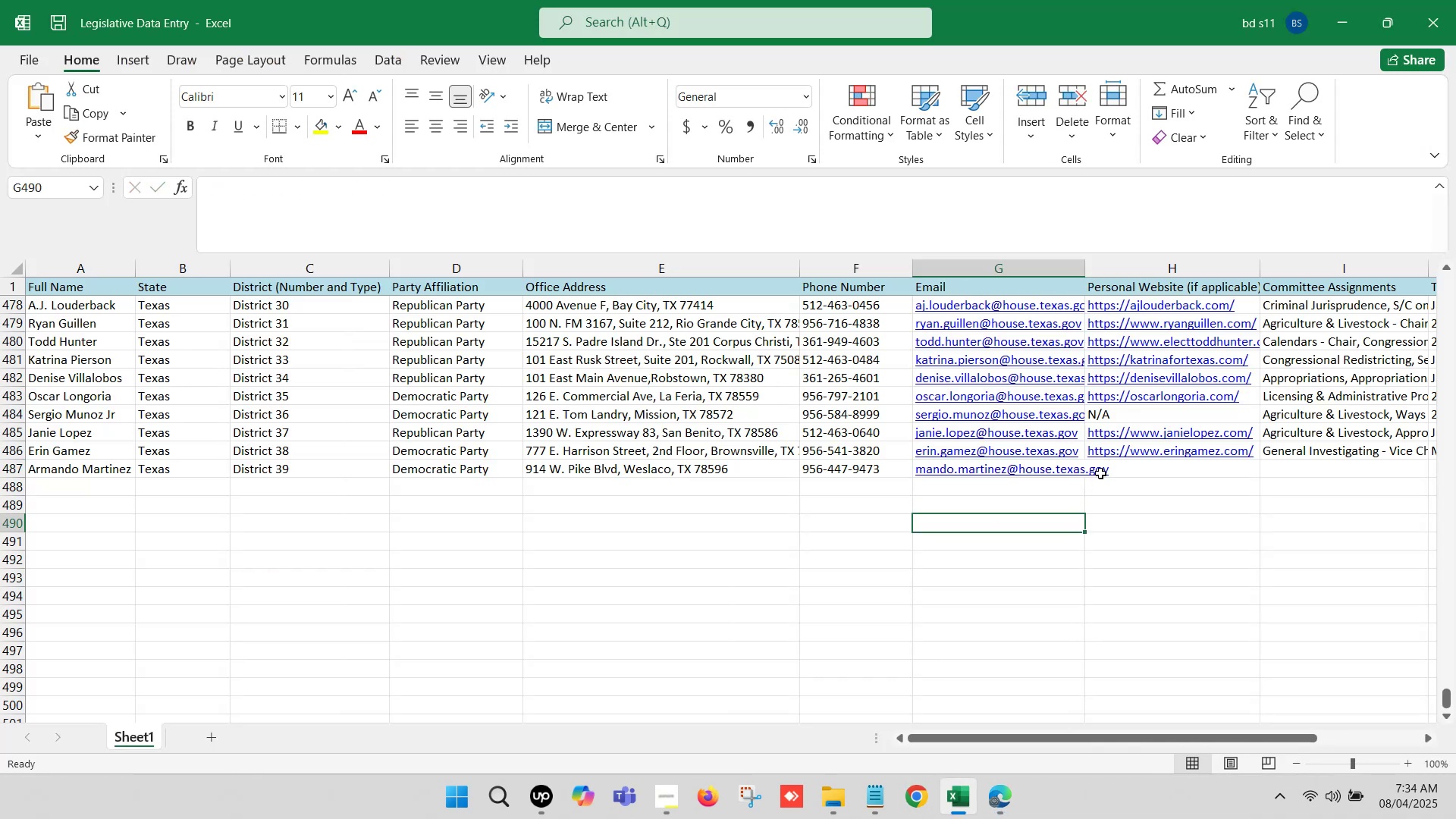 
left_click([1114, 468])
 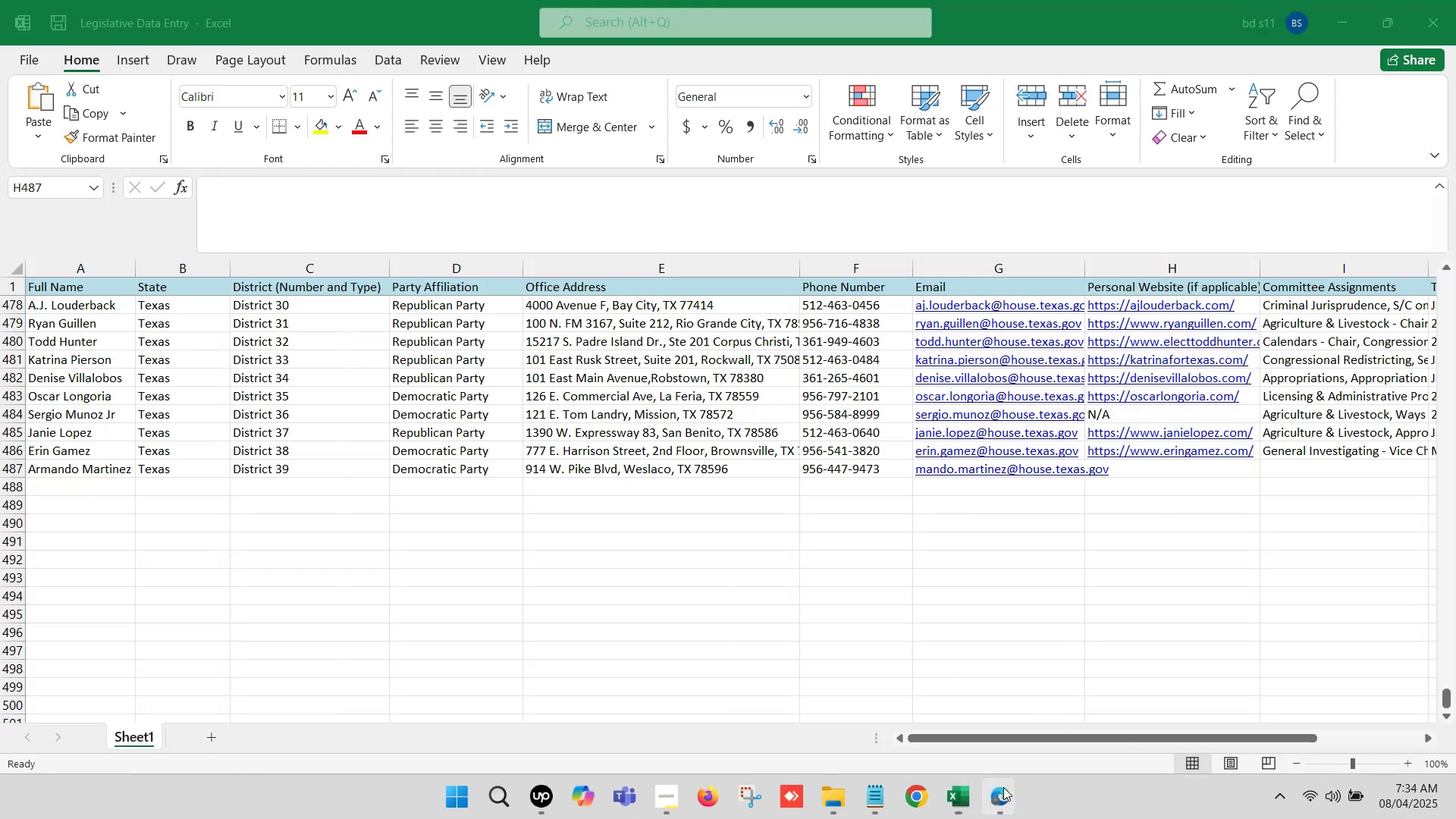 
left_click([877, 713])
 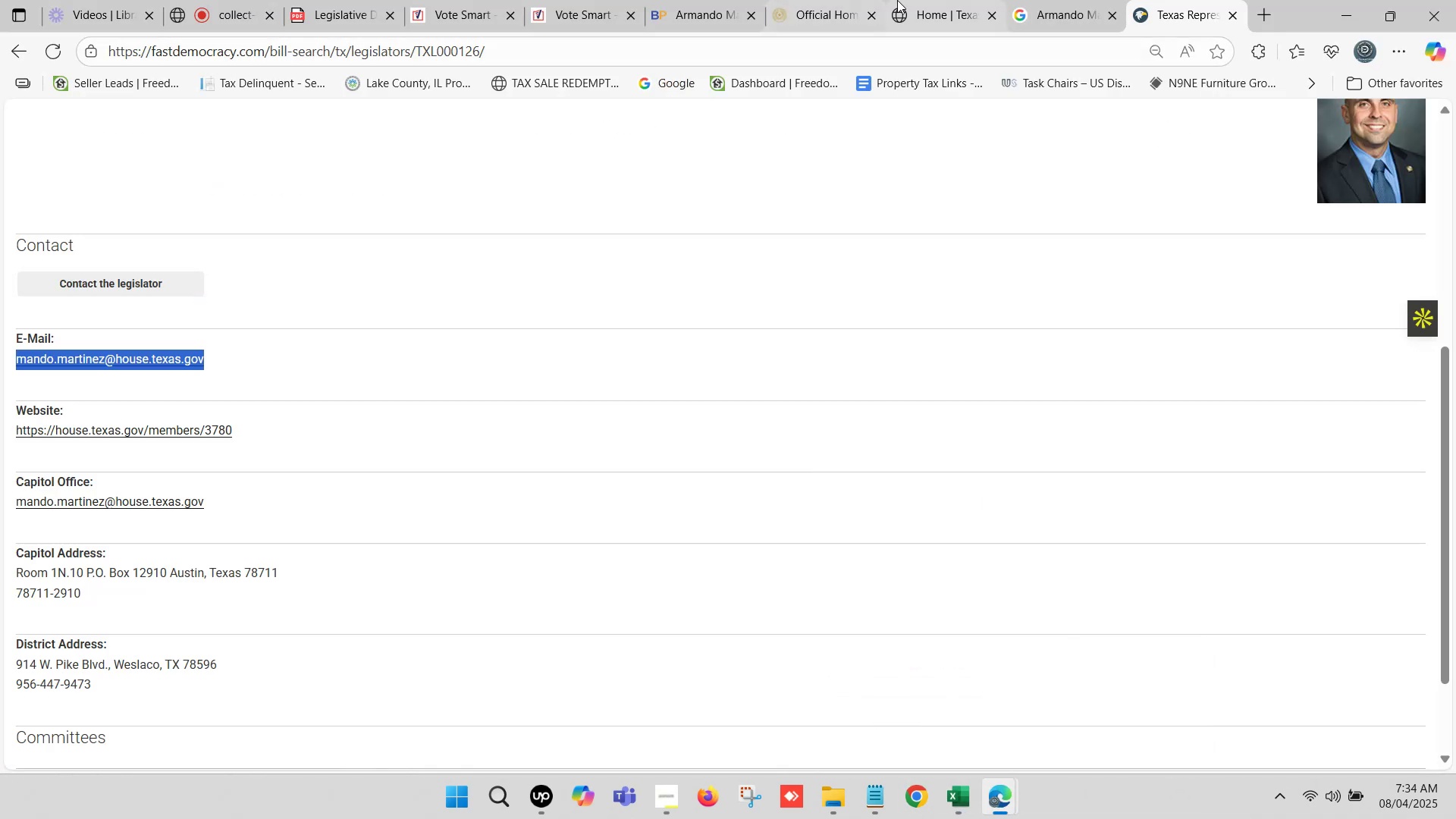 
left_click([859, 0])
 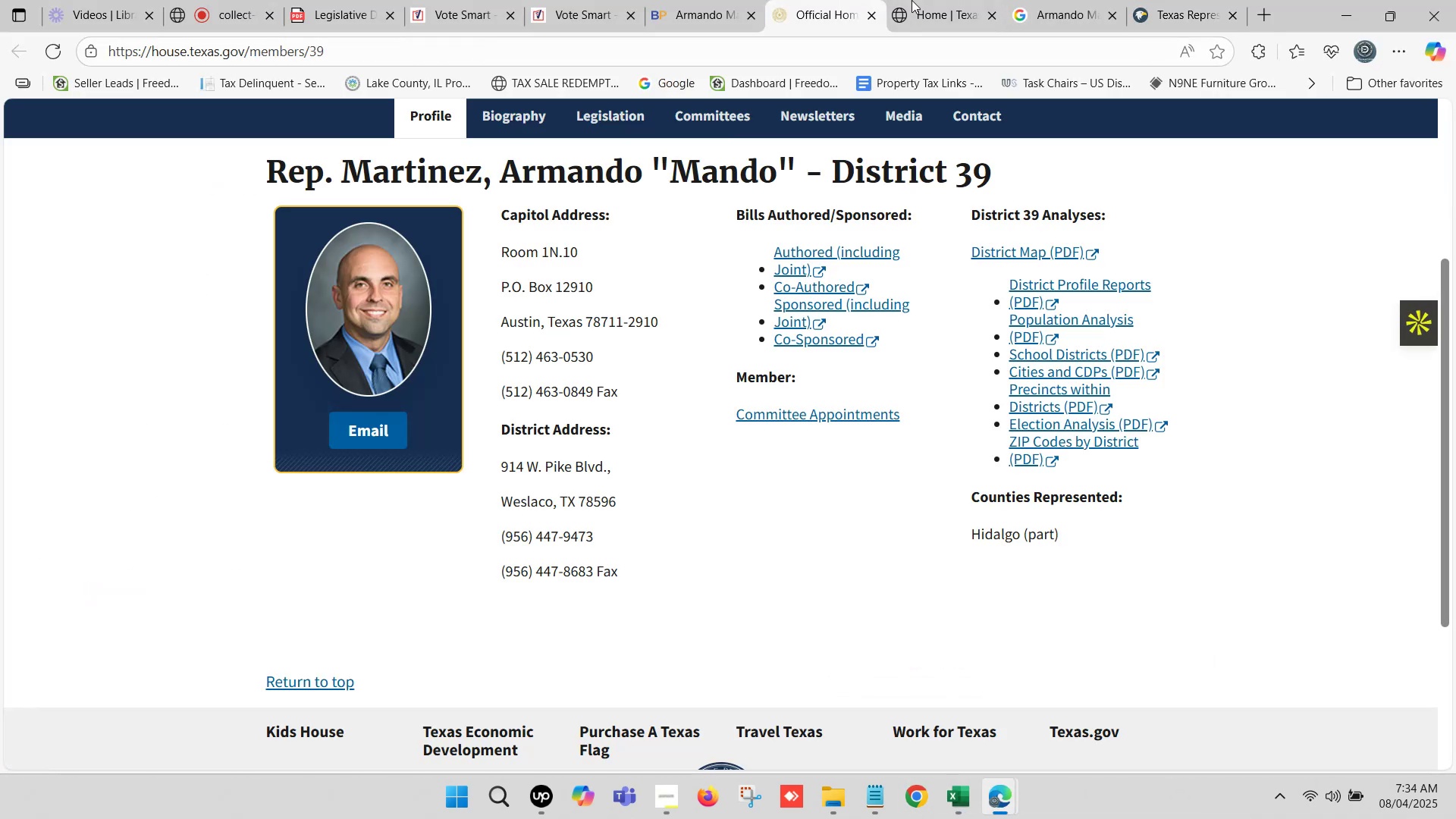 
left_click([952, 0])
 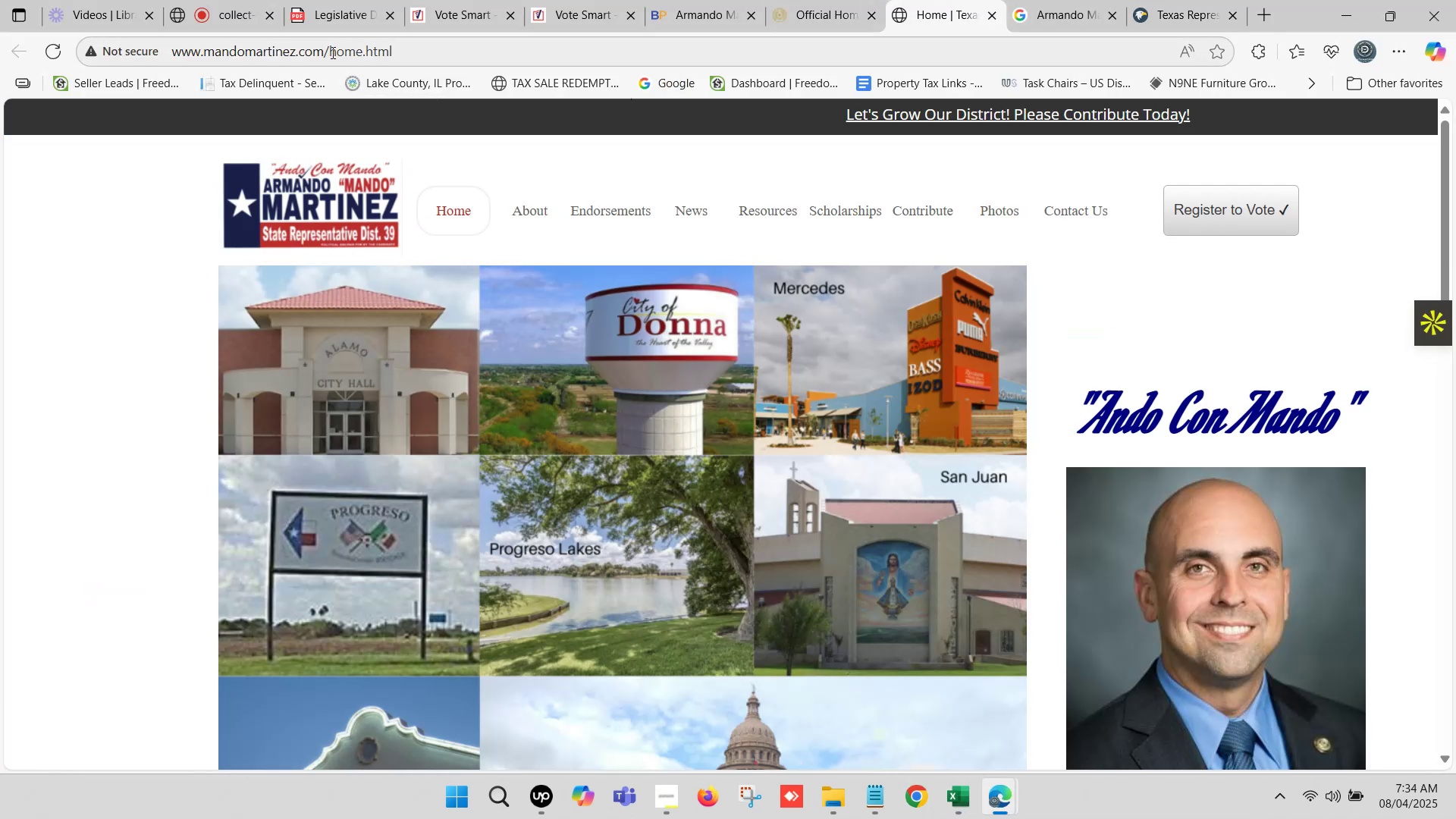 
left_click([318, 50])
 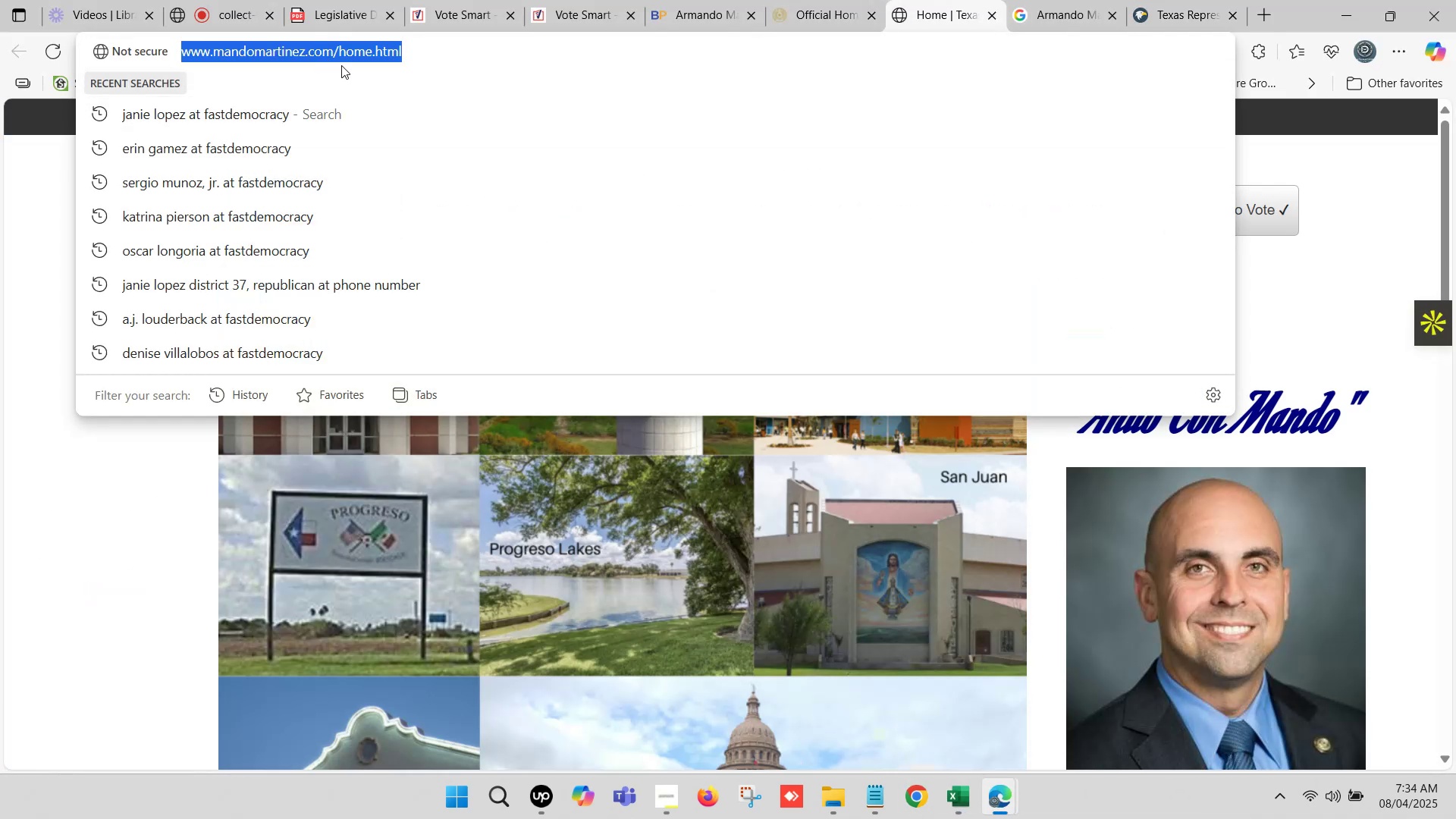 
left_click([336, 49])
 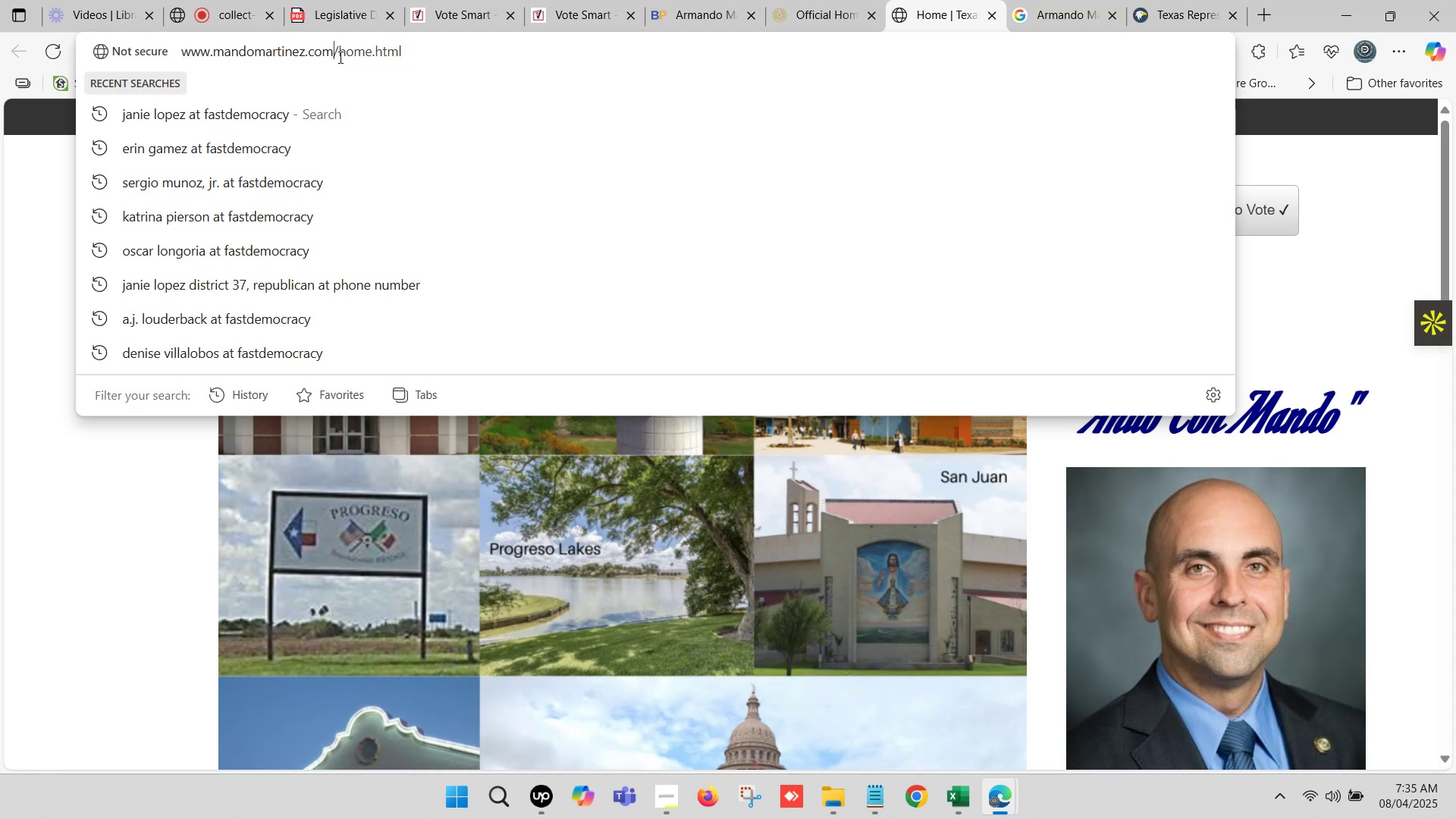 
left_click_drag(start_coordinate=[336, 51], to_coordinate=[0, 61])
 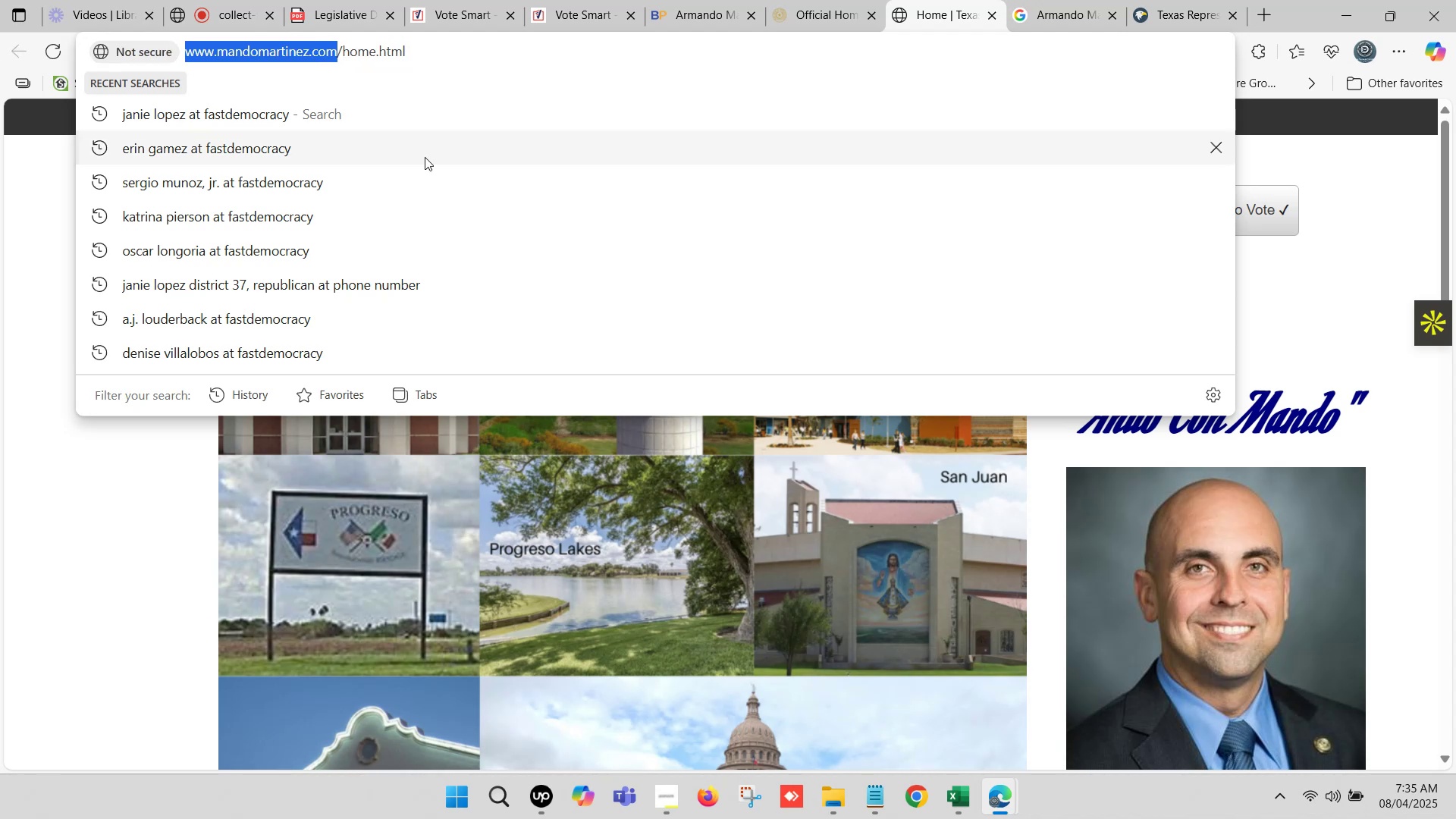 
key(Control+C)
 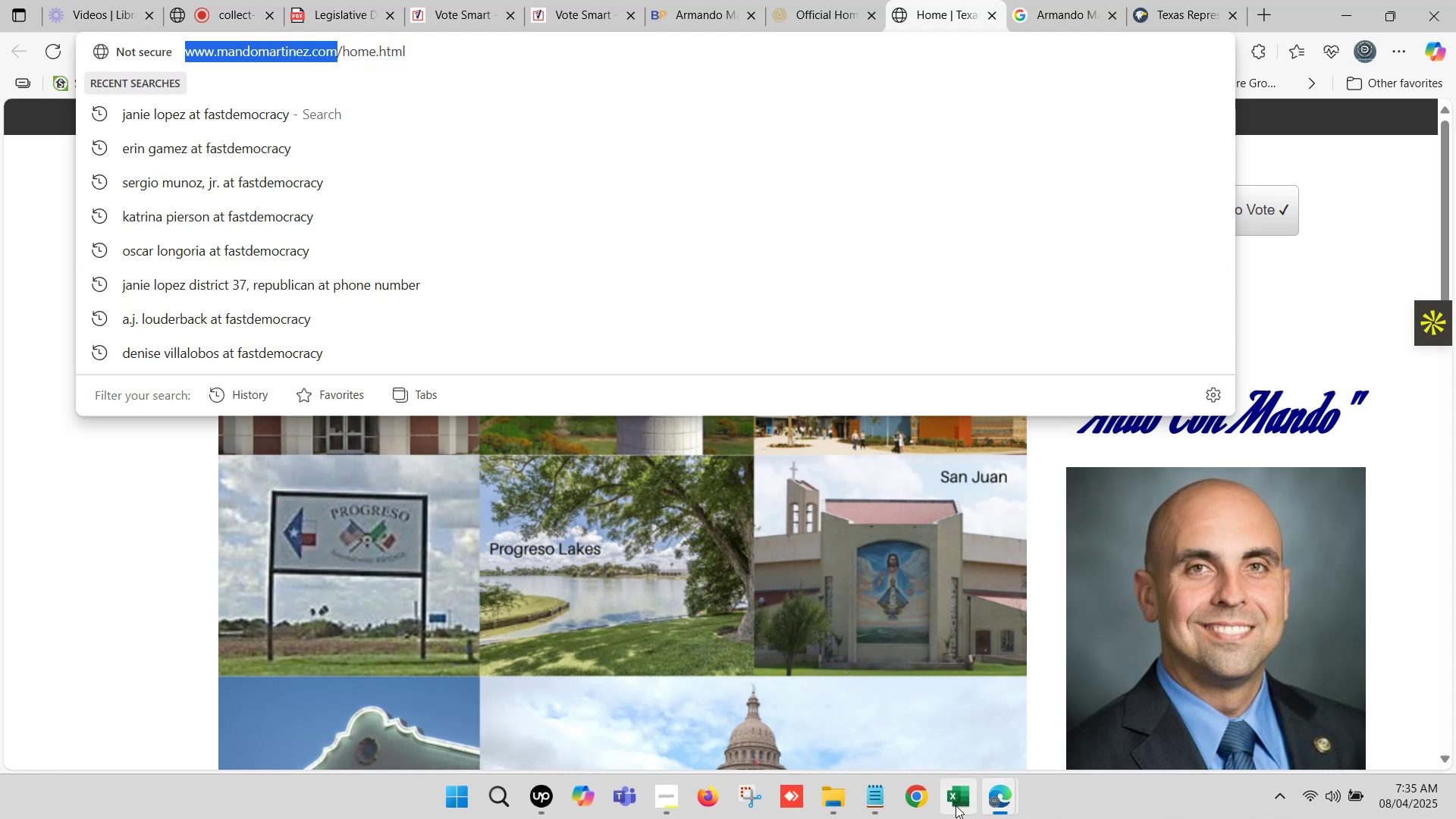 
left_click([945, 802])
 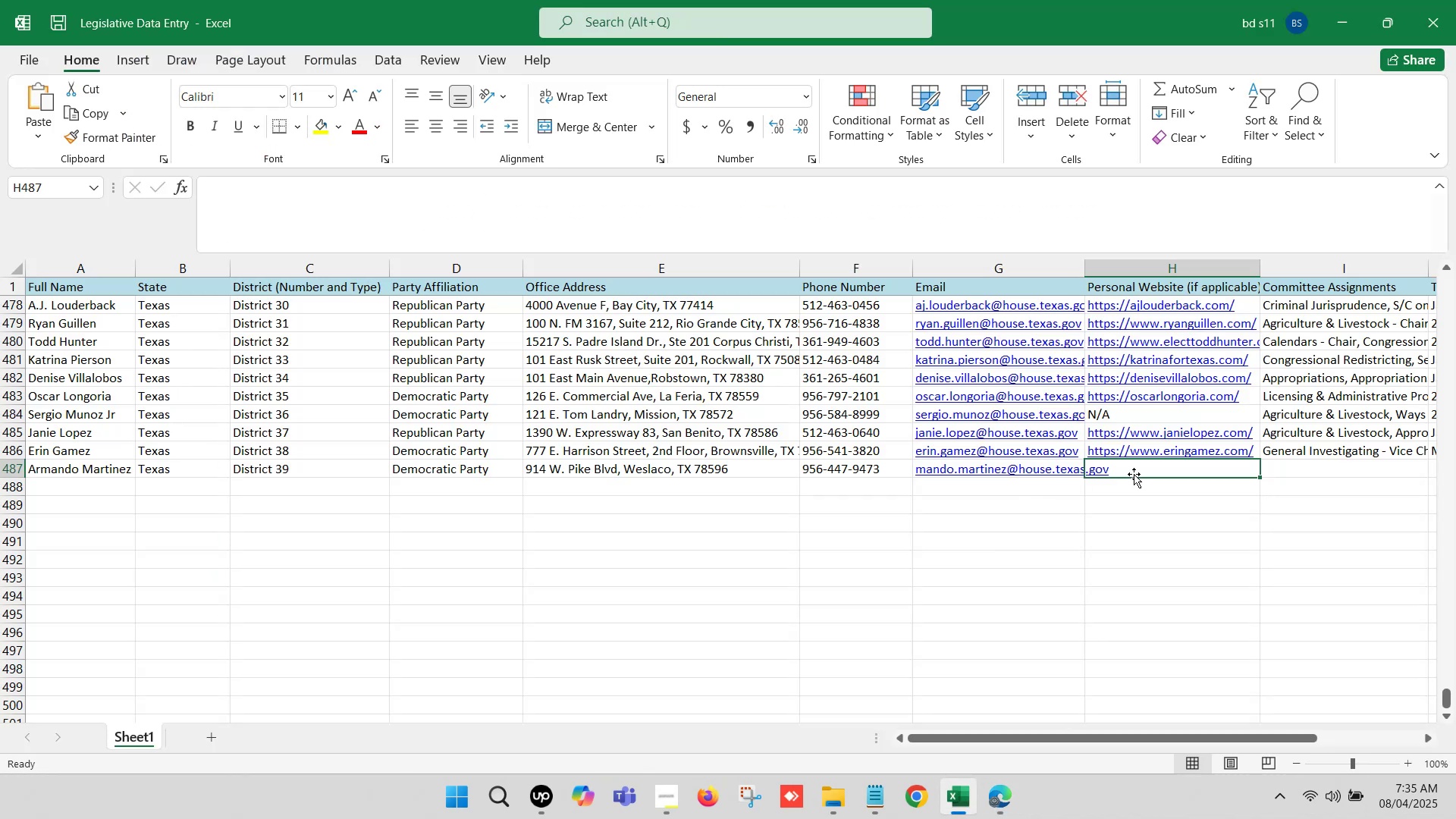 
double_click([1134, 472])
 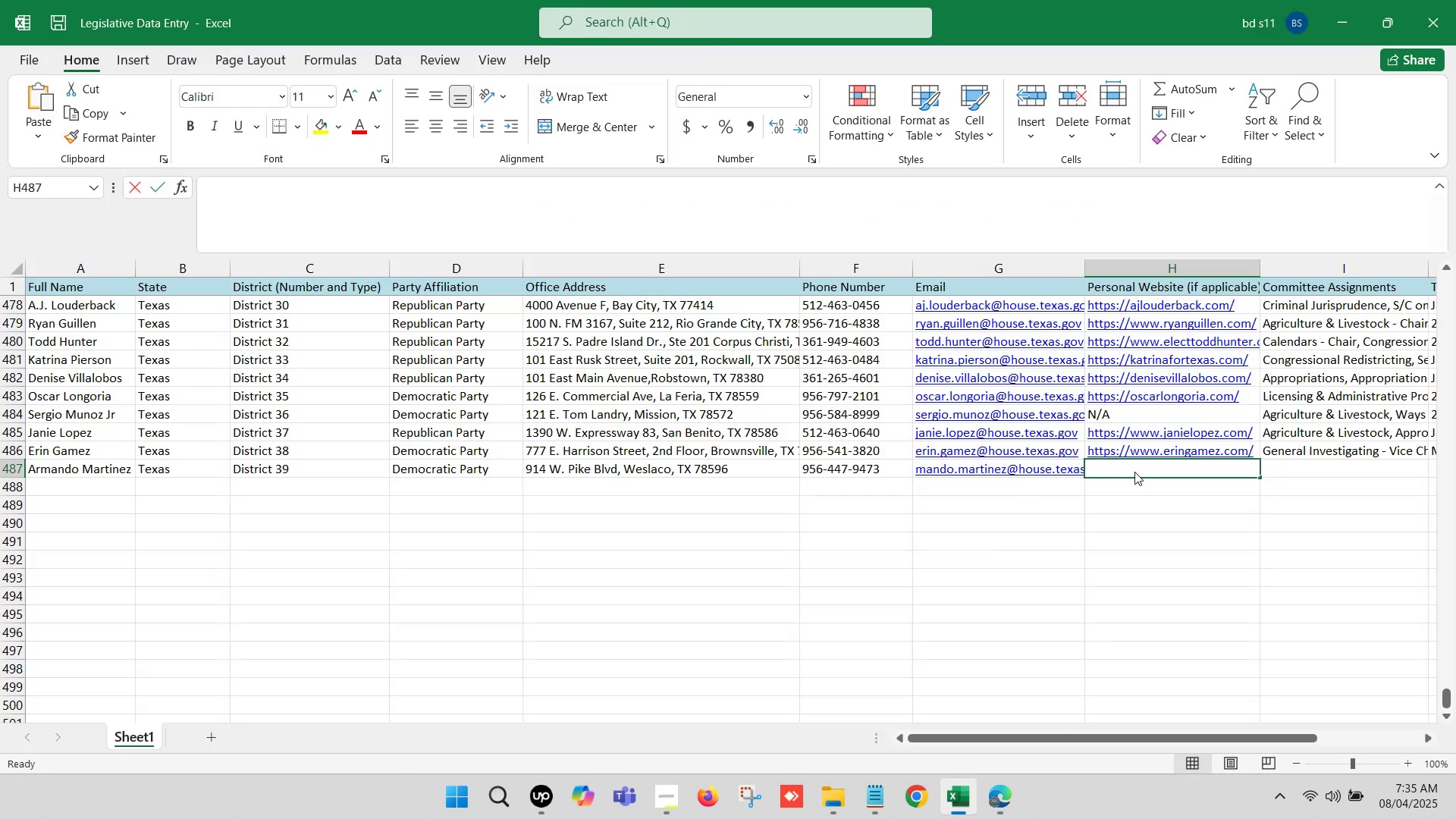 
key(Control+ControlLeft)
 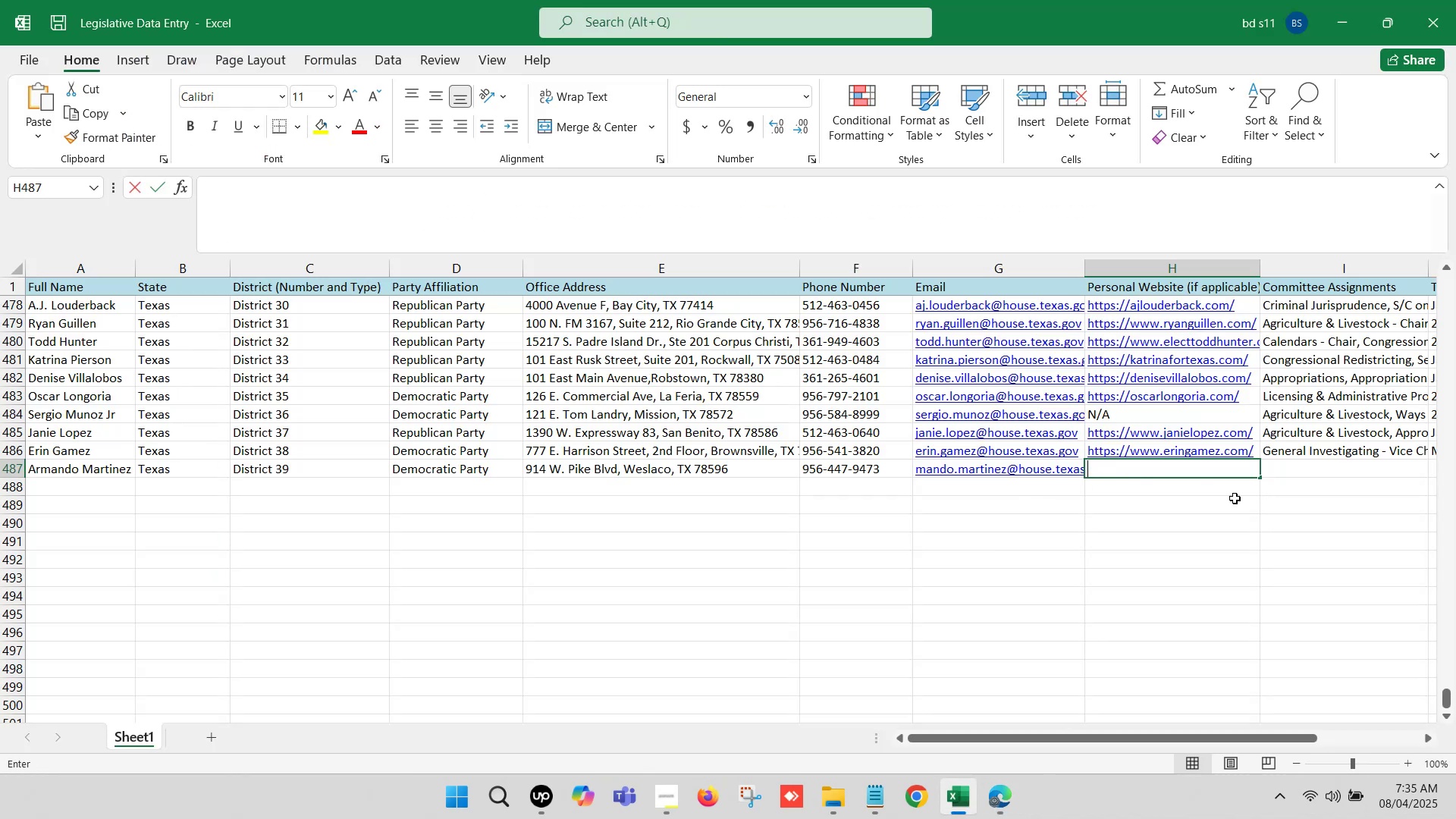 
key(Control+V)
 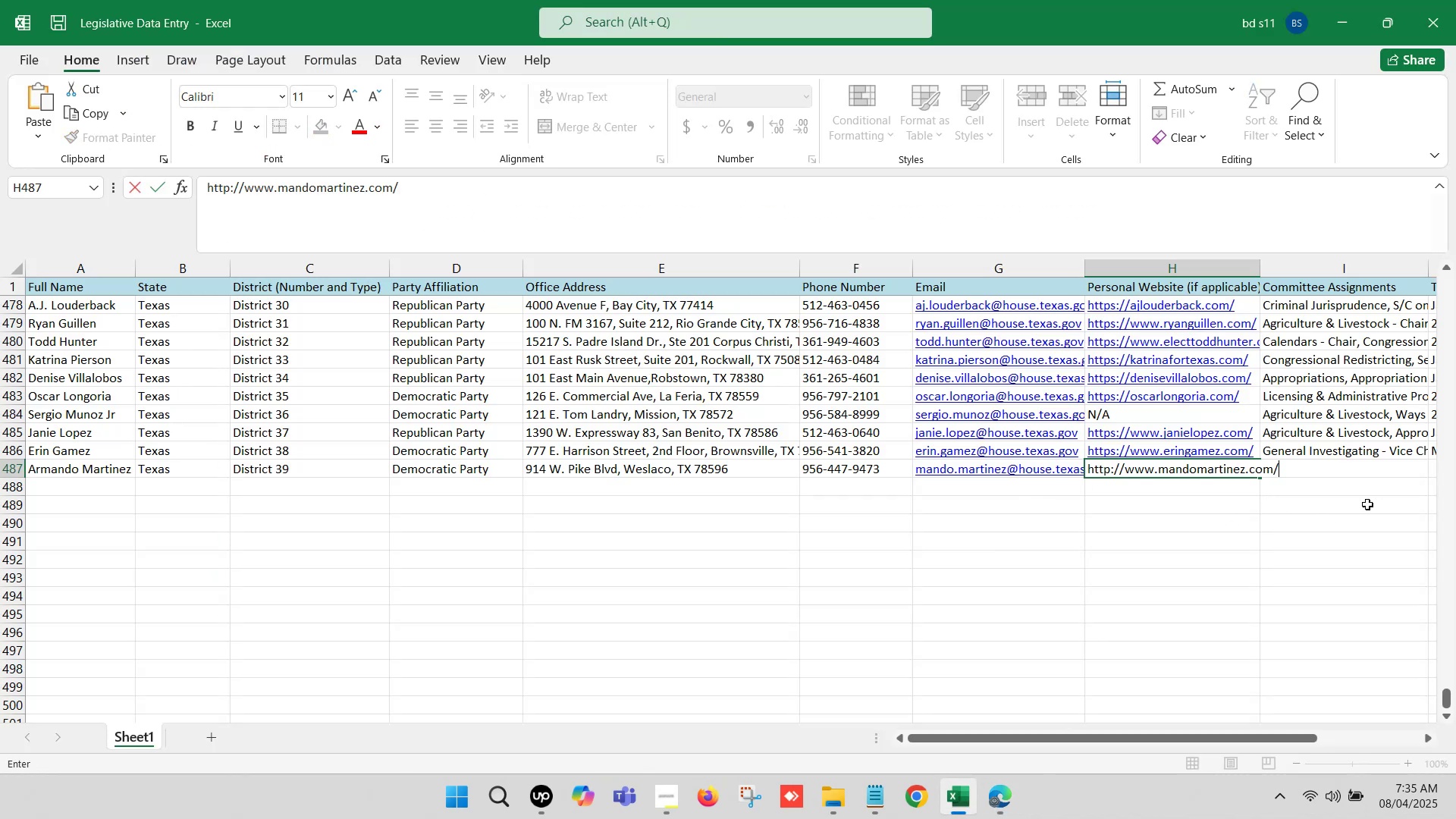 
left_click([1385, 497])
 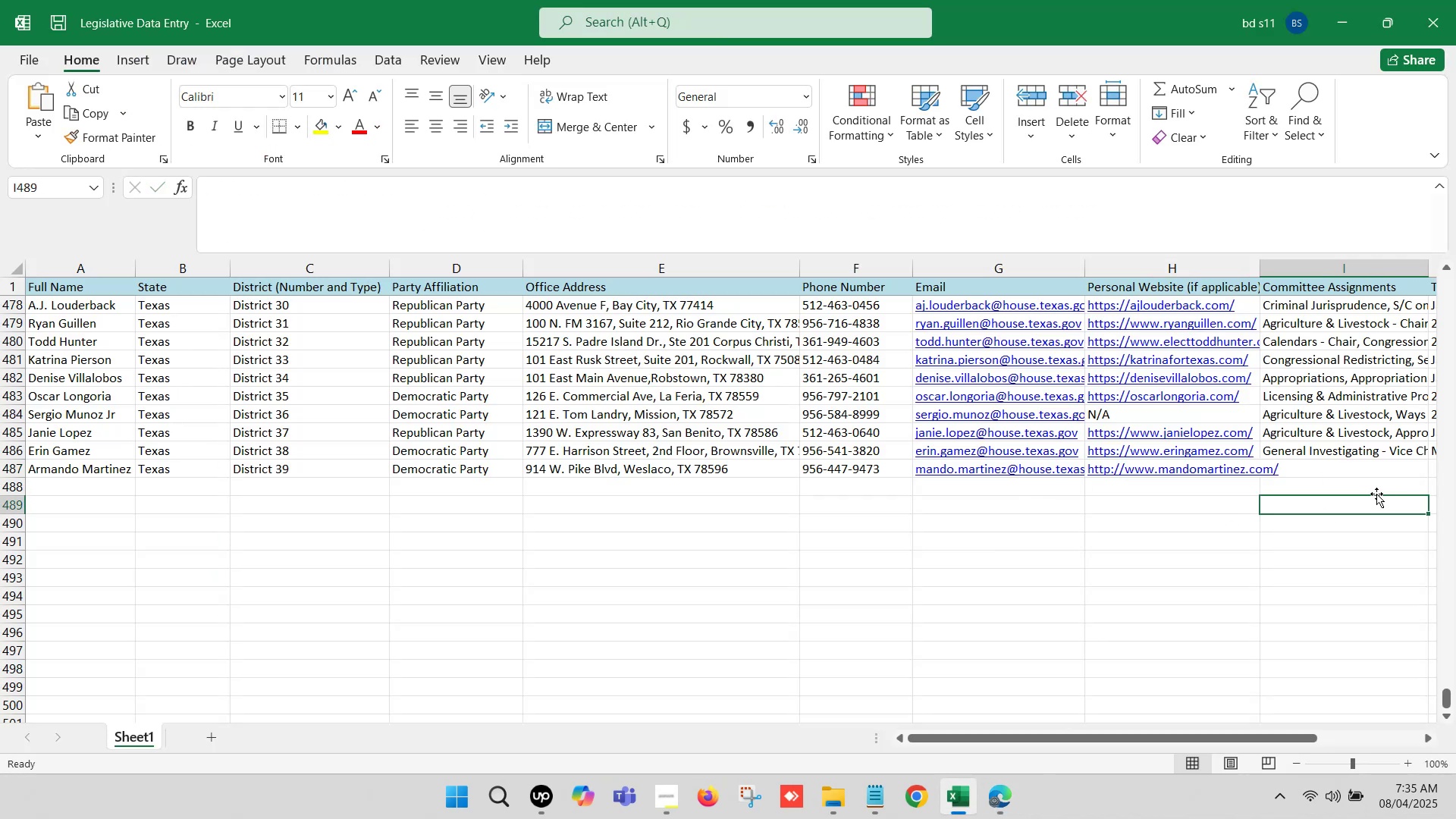 
key(ArrowRight)
 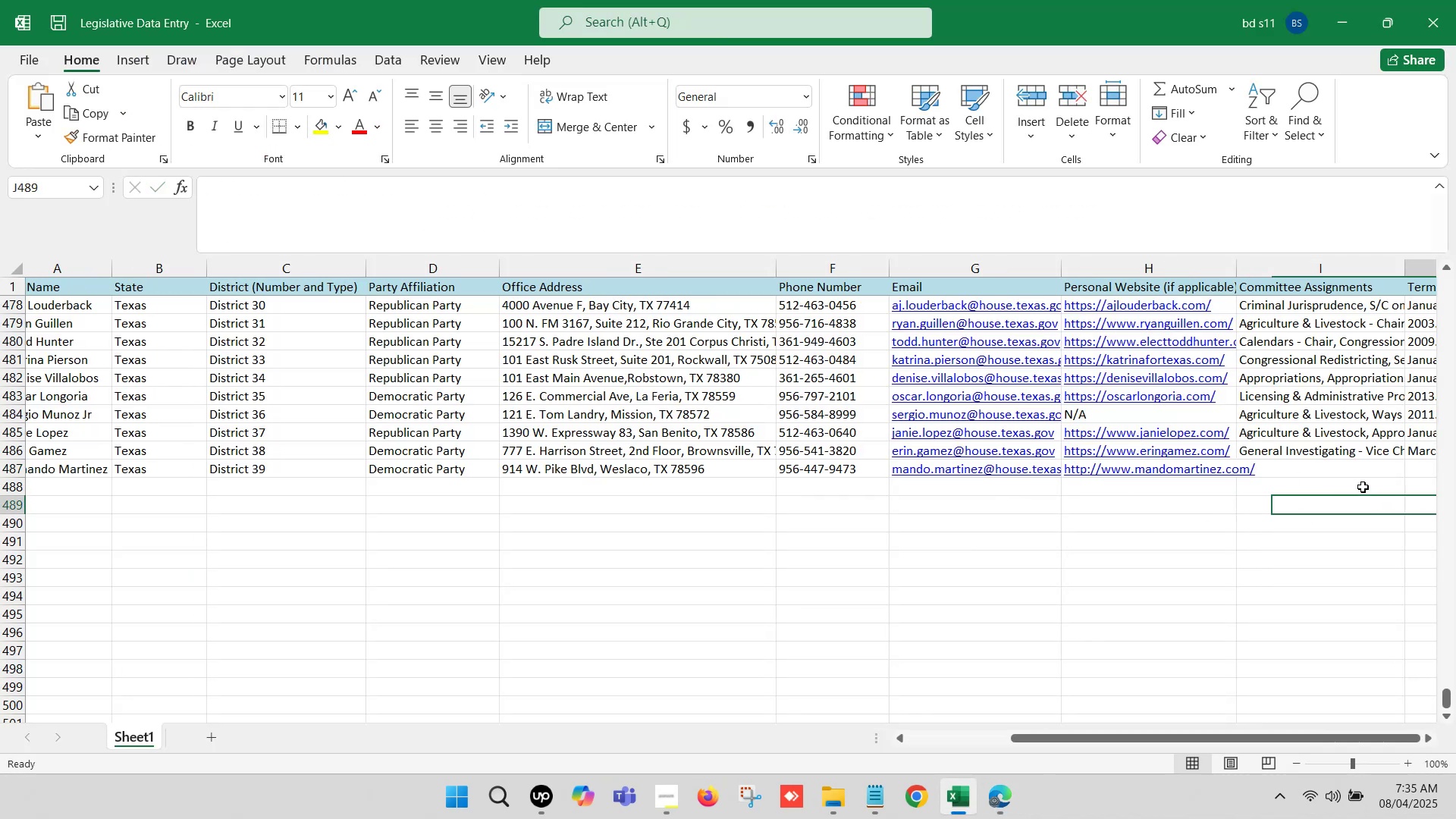 
key(ArrowRight)
 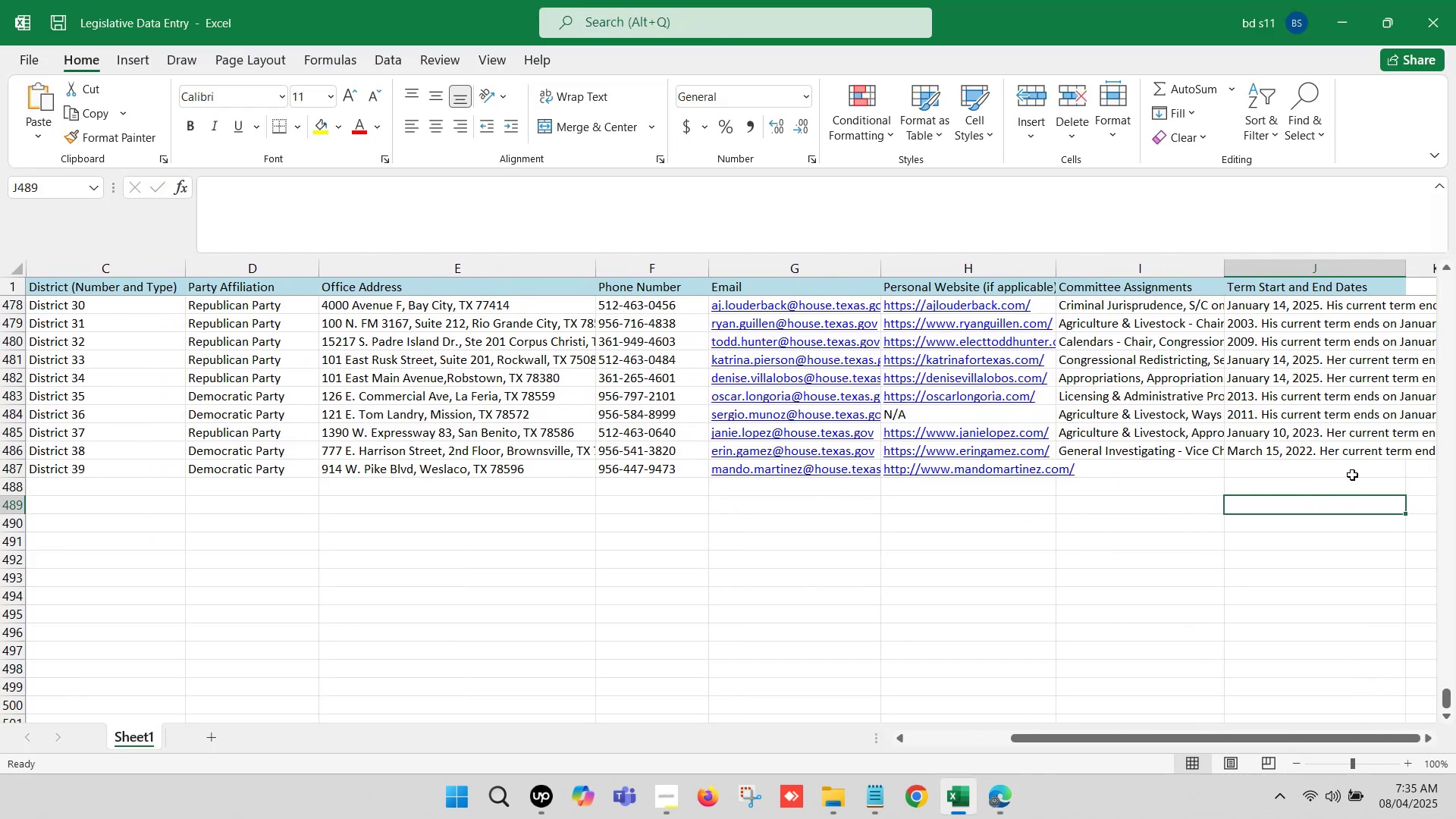 
key(ArrowRight)
 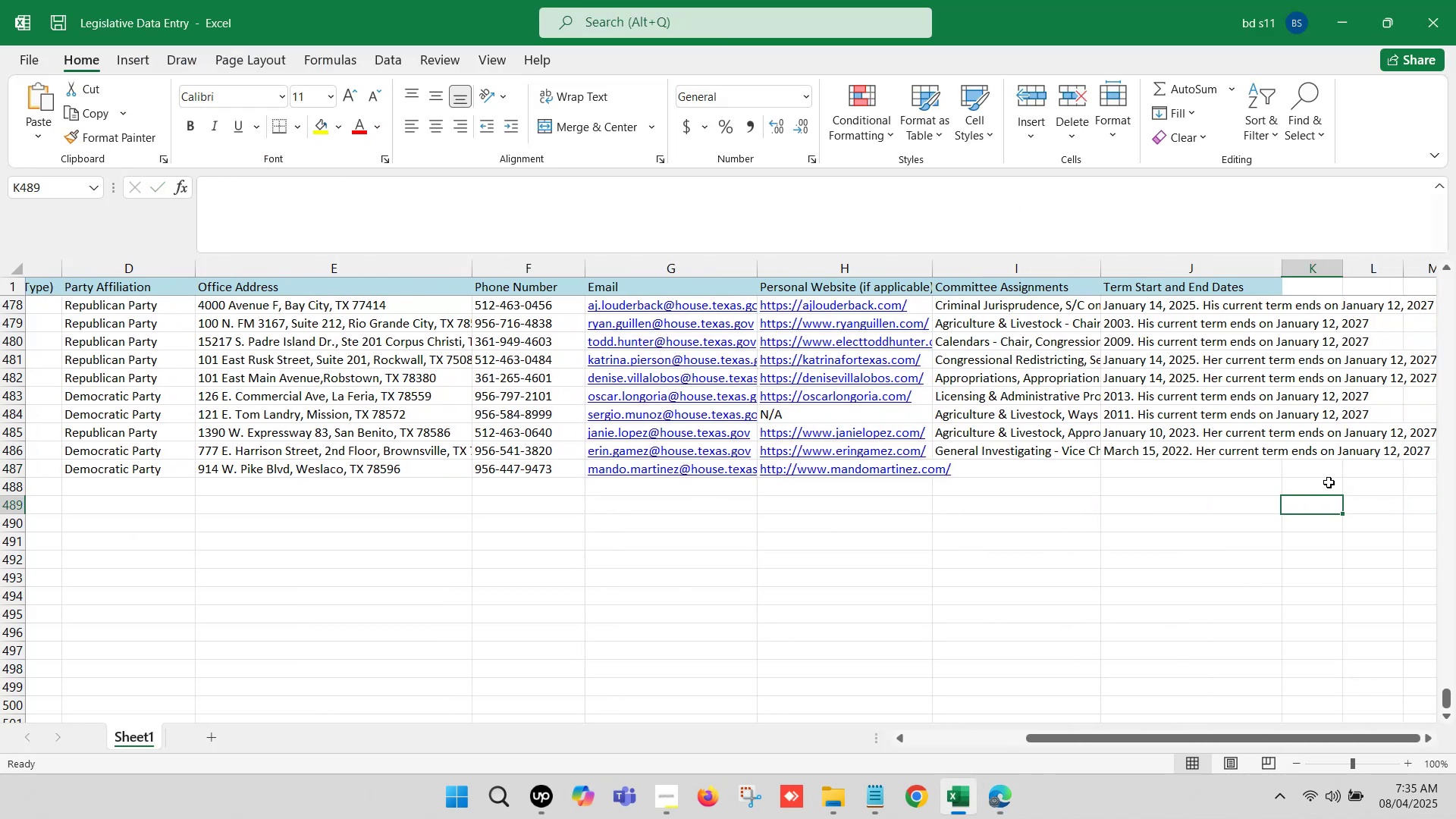 
key(ArrowRight)
 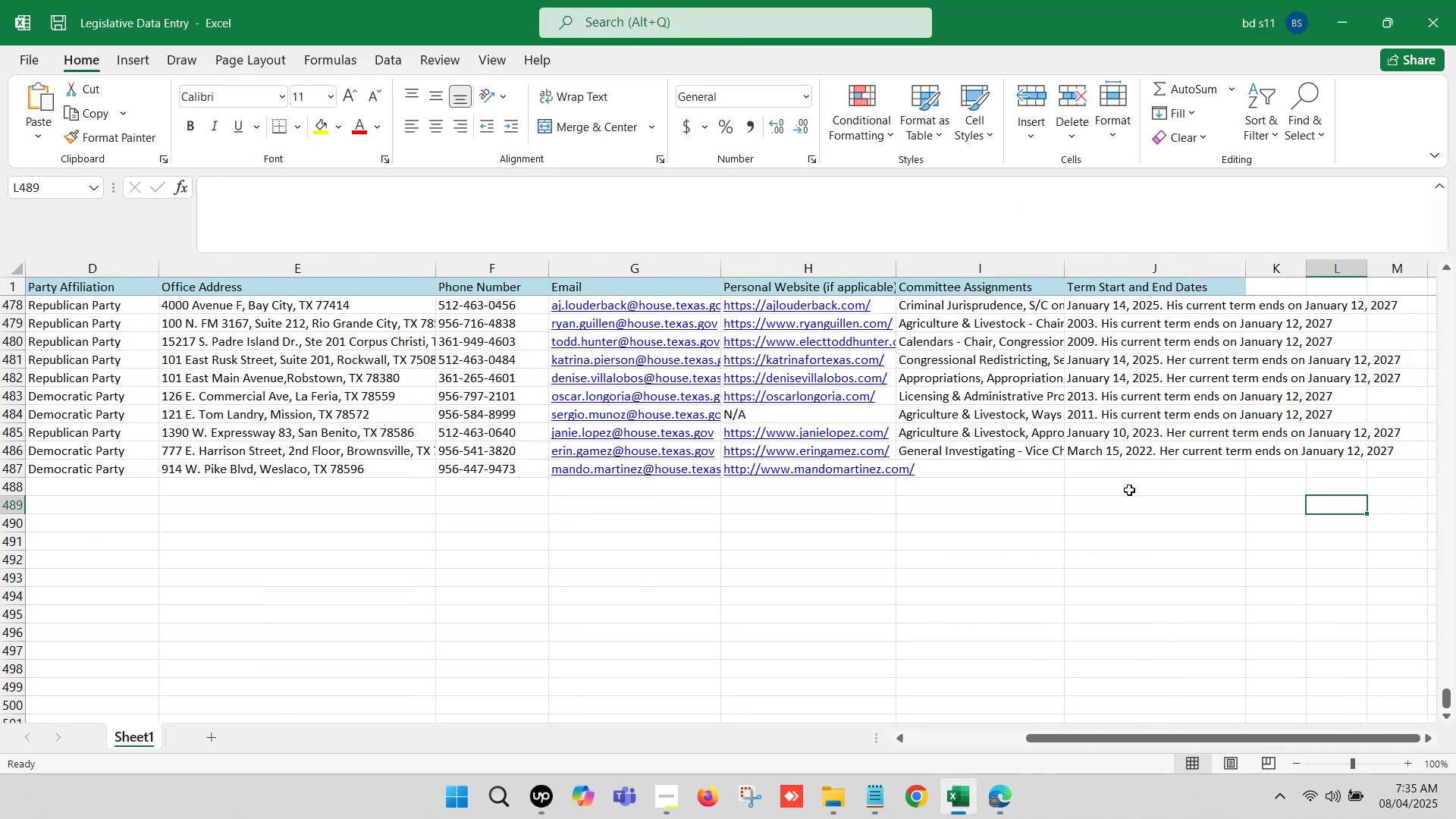 
key(ArrowRight)
 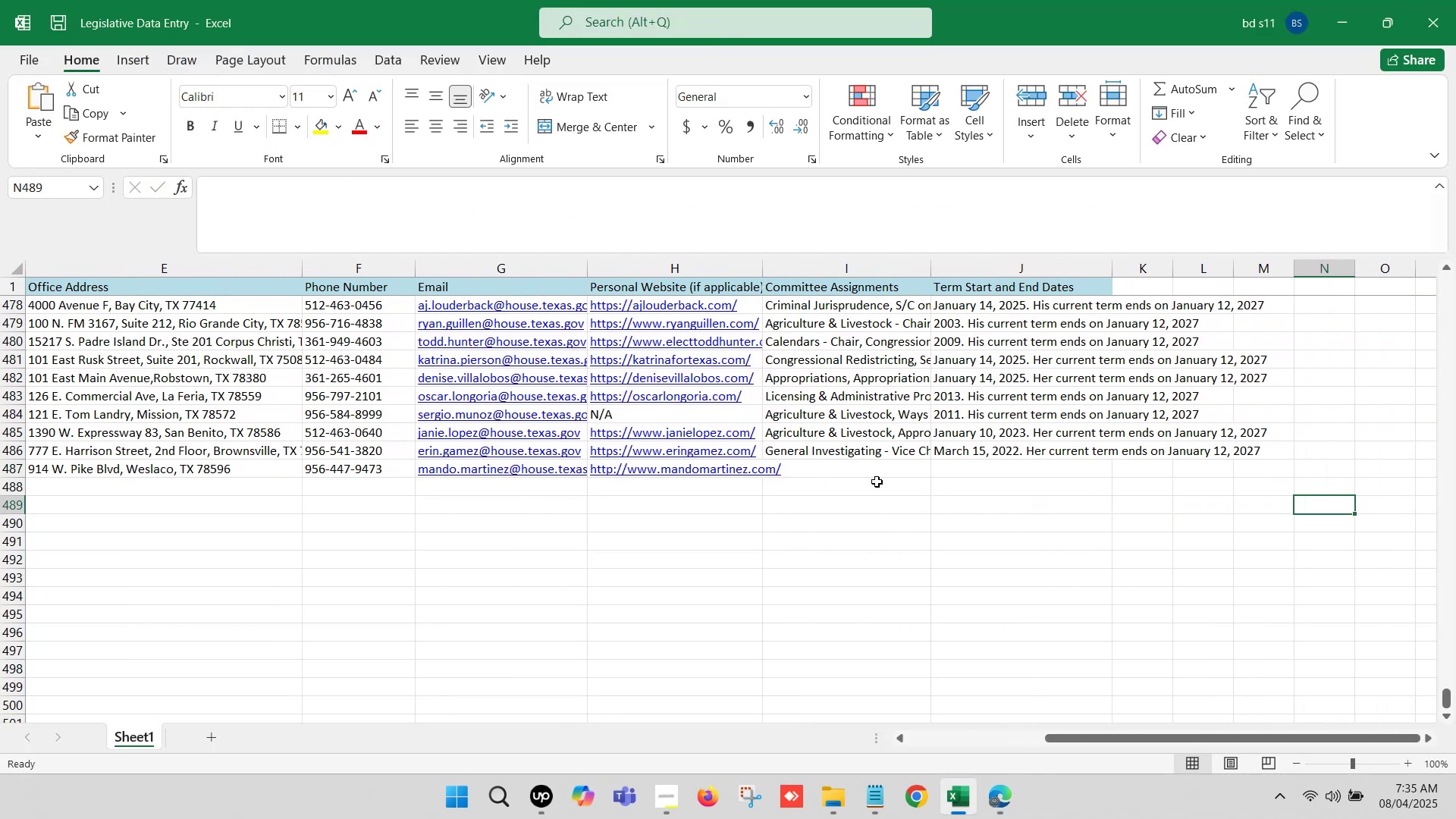 
left_click([855, 472])
 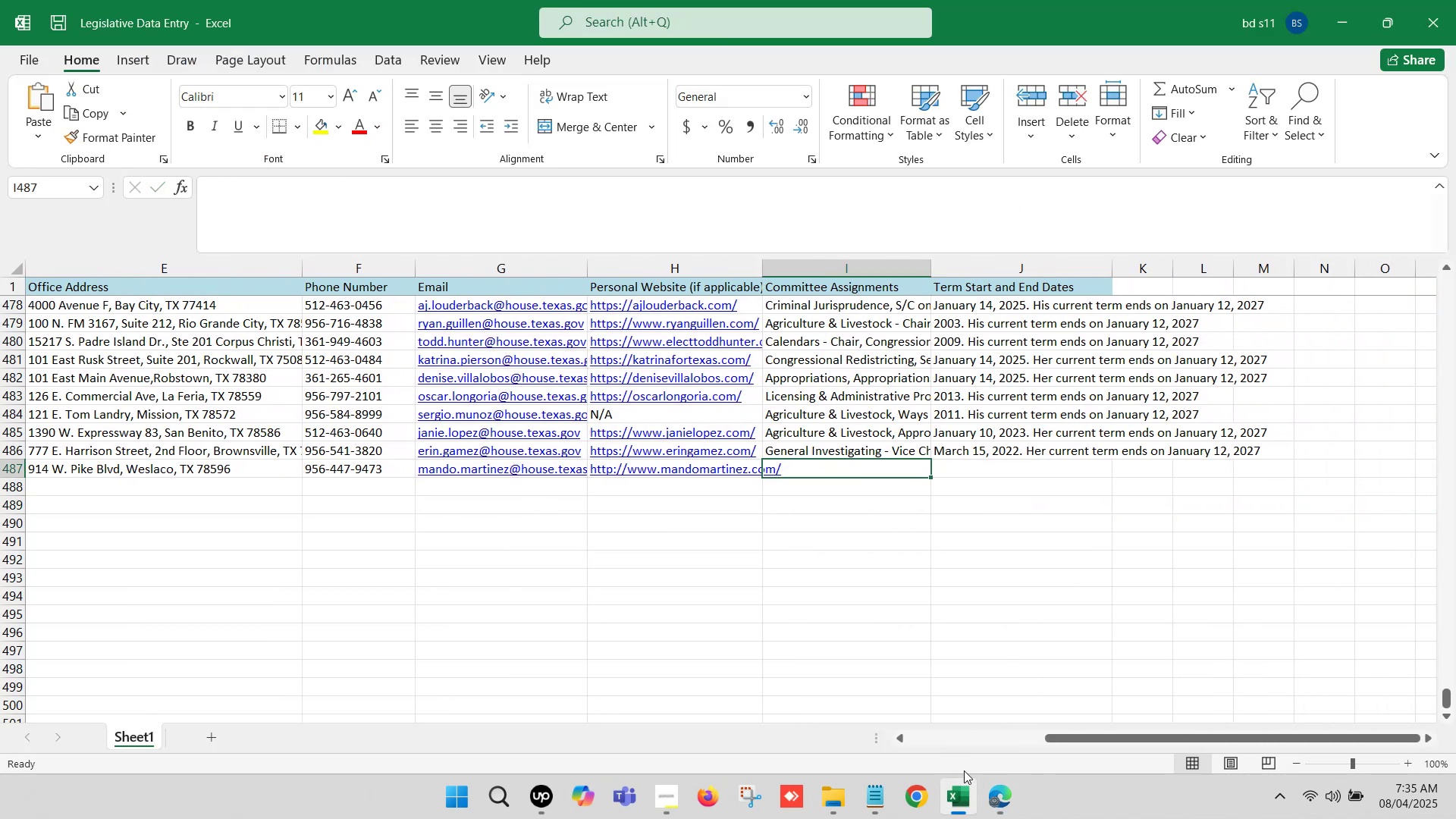 
left_click([982, 788])
 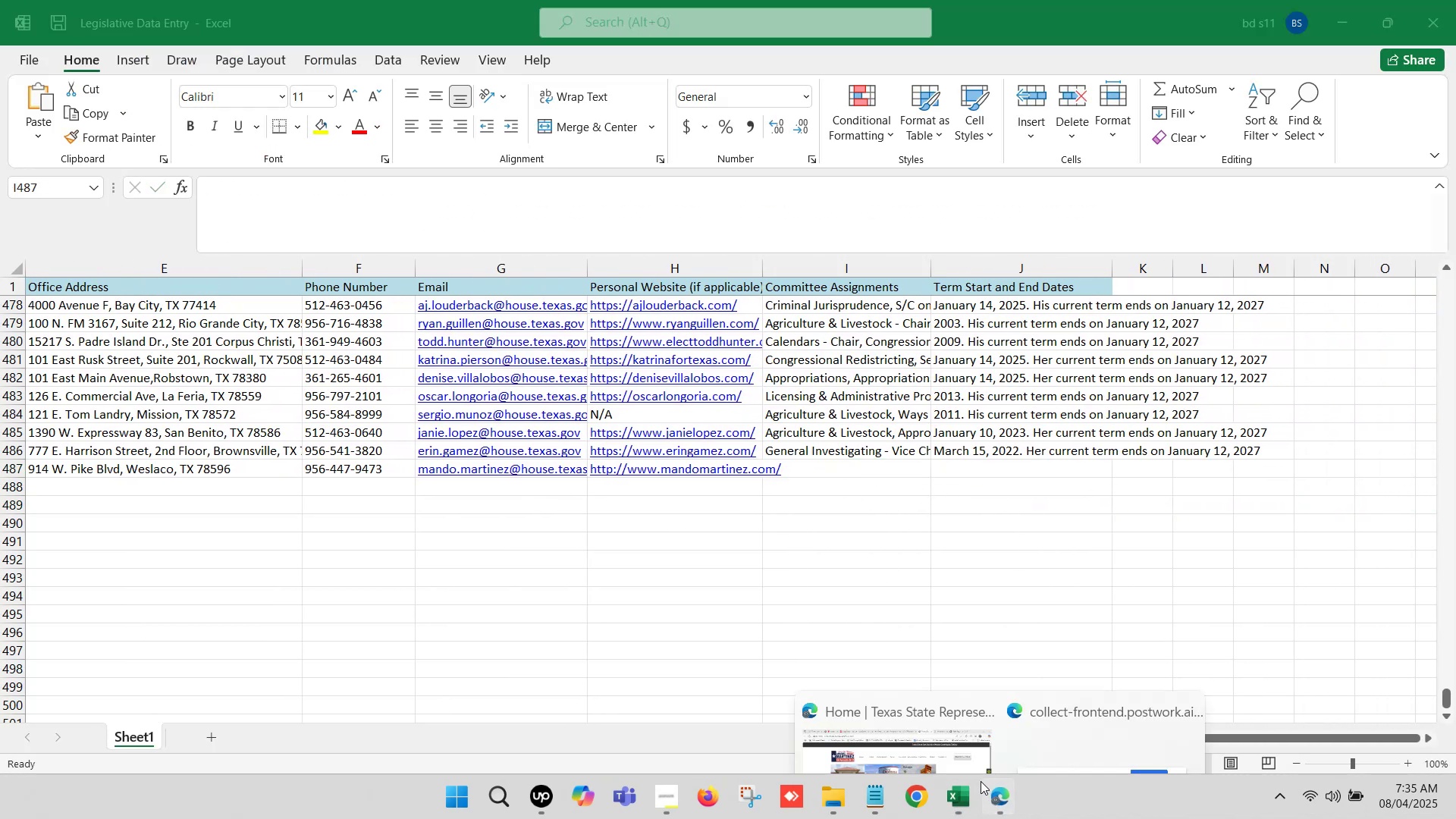 
left_click([890, 716])
 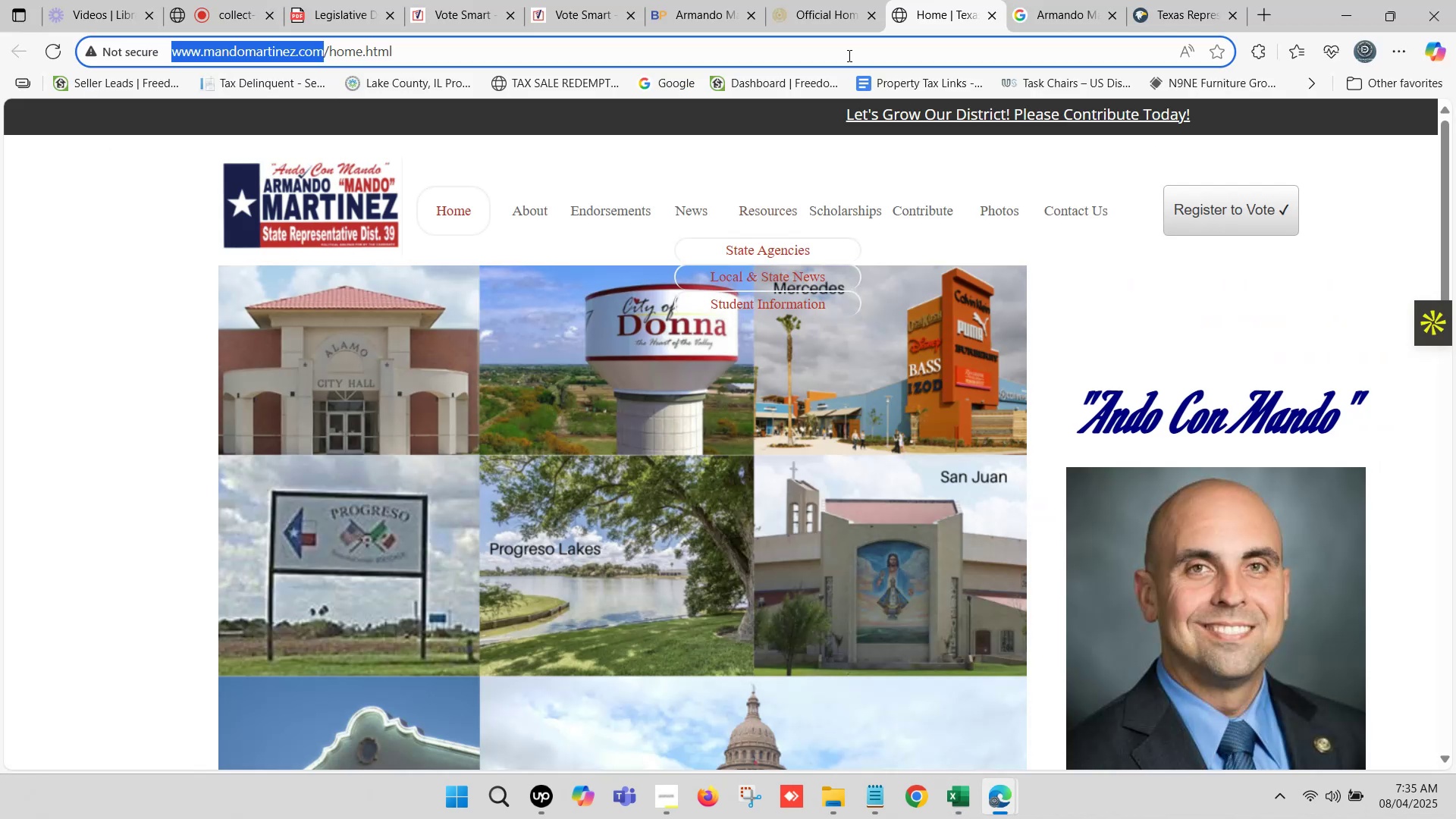 
left_click([813, 0])
 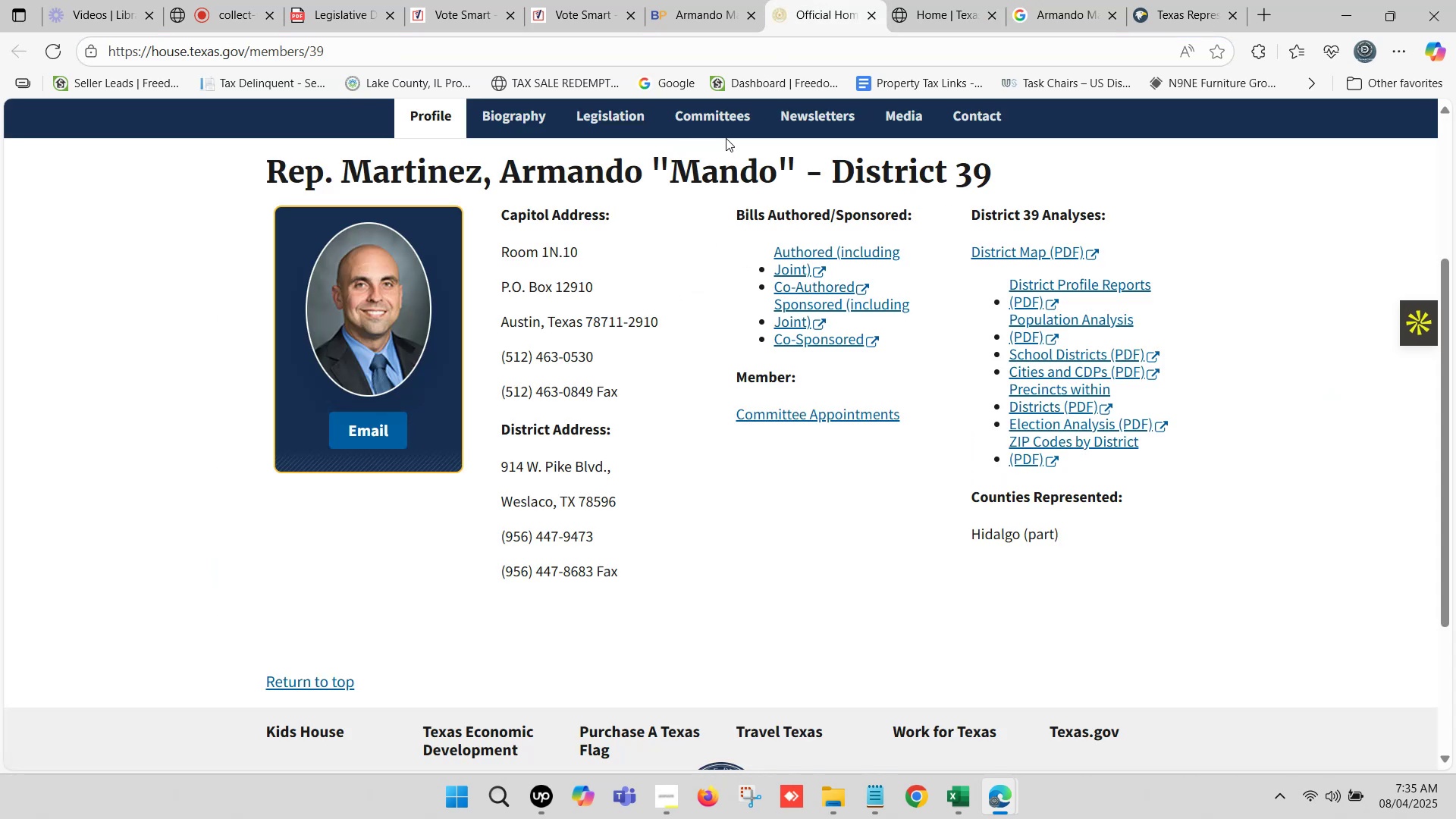 
left_click([725, 117])
 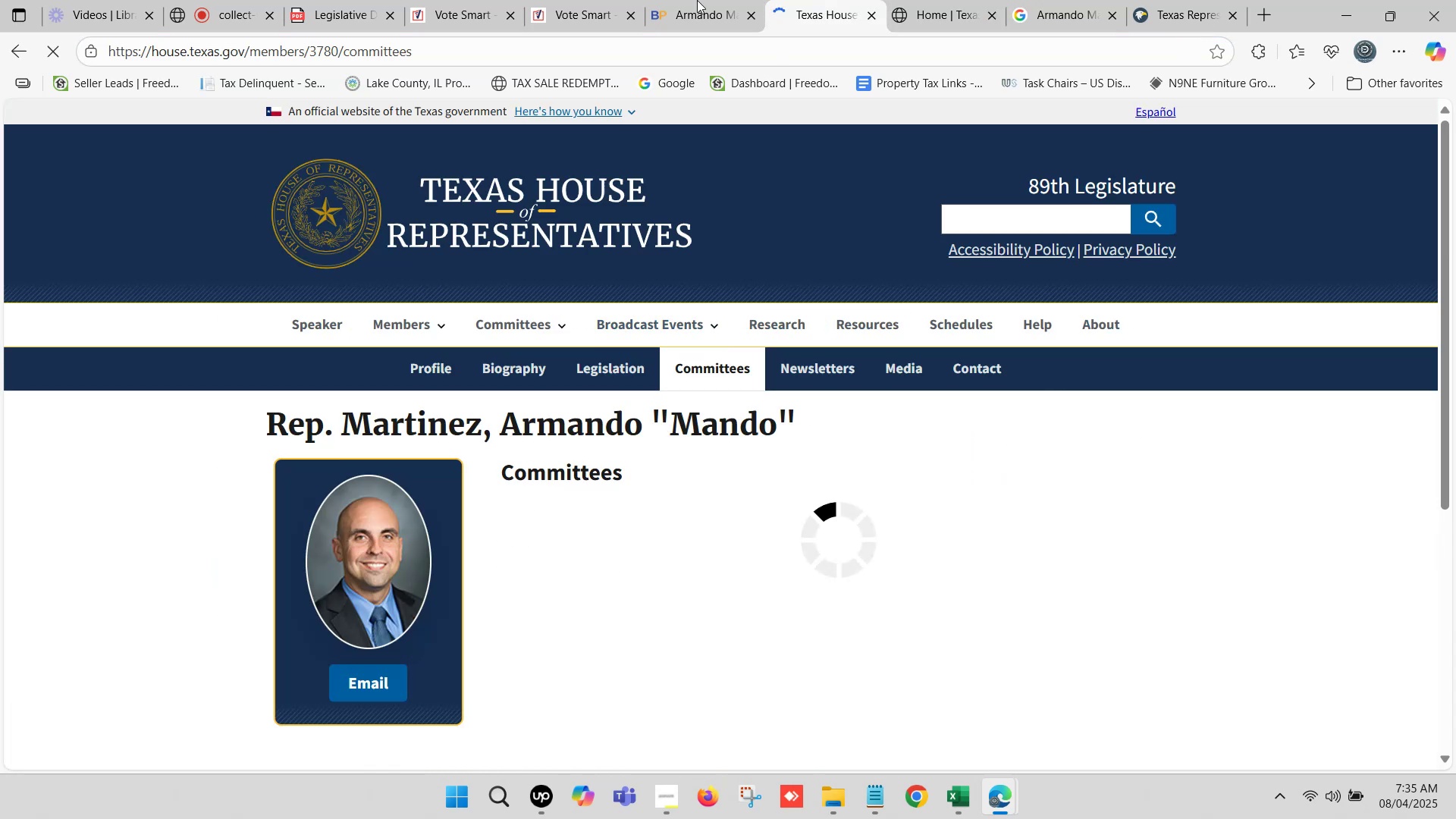 
left_click([701, 0])
 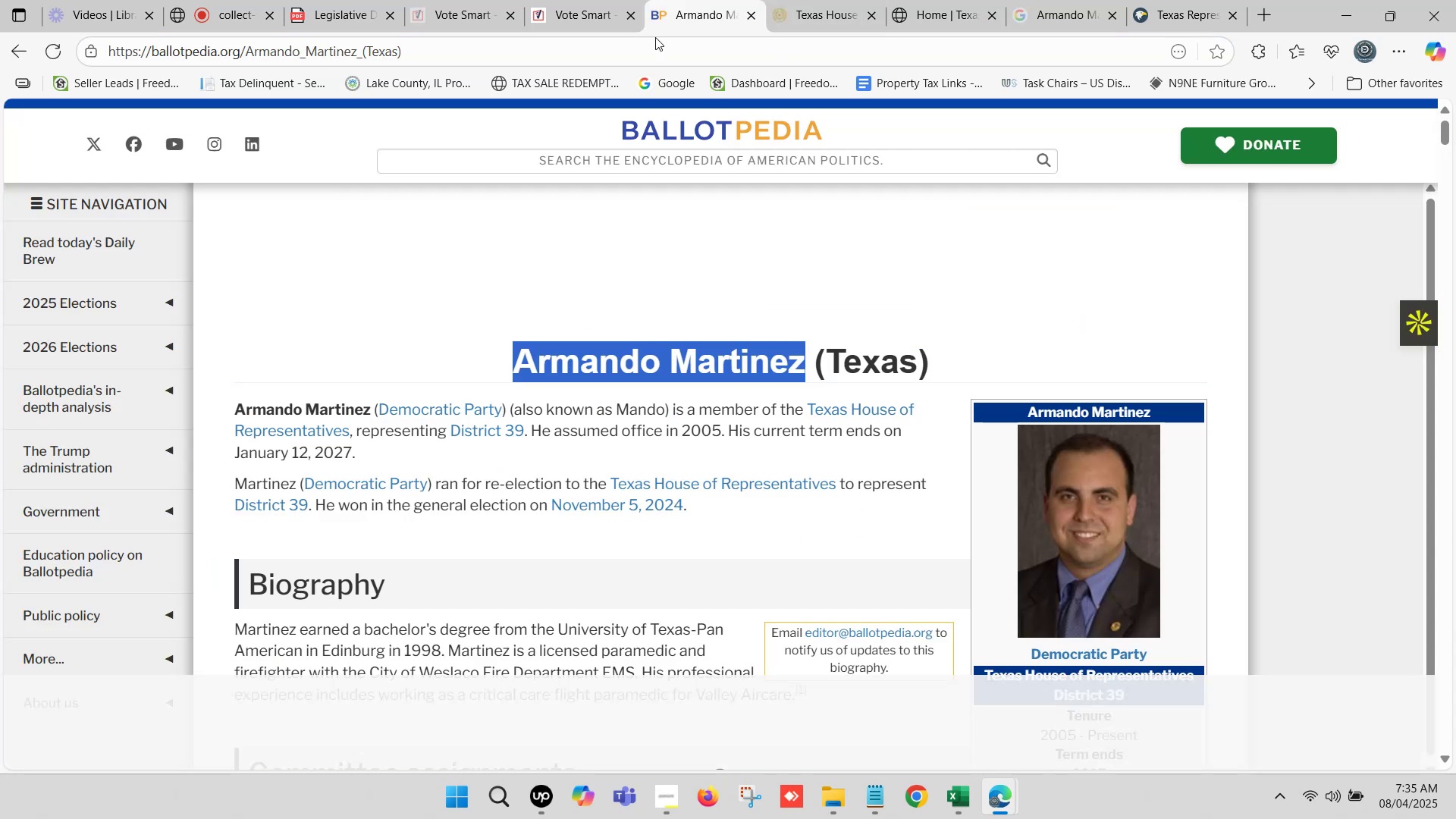 
scroll: coordinate [918, 469], scroll_direction: down, amount: 25.0
 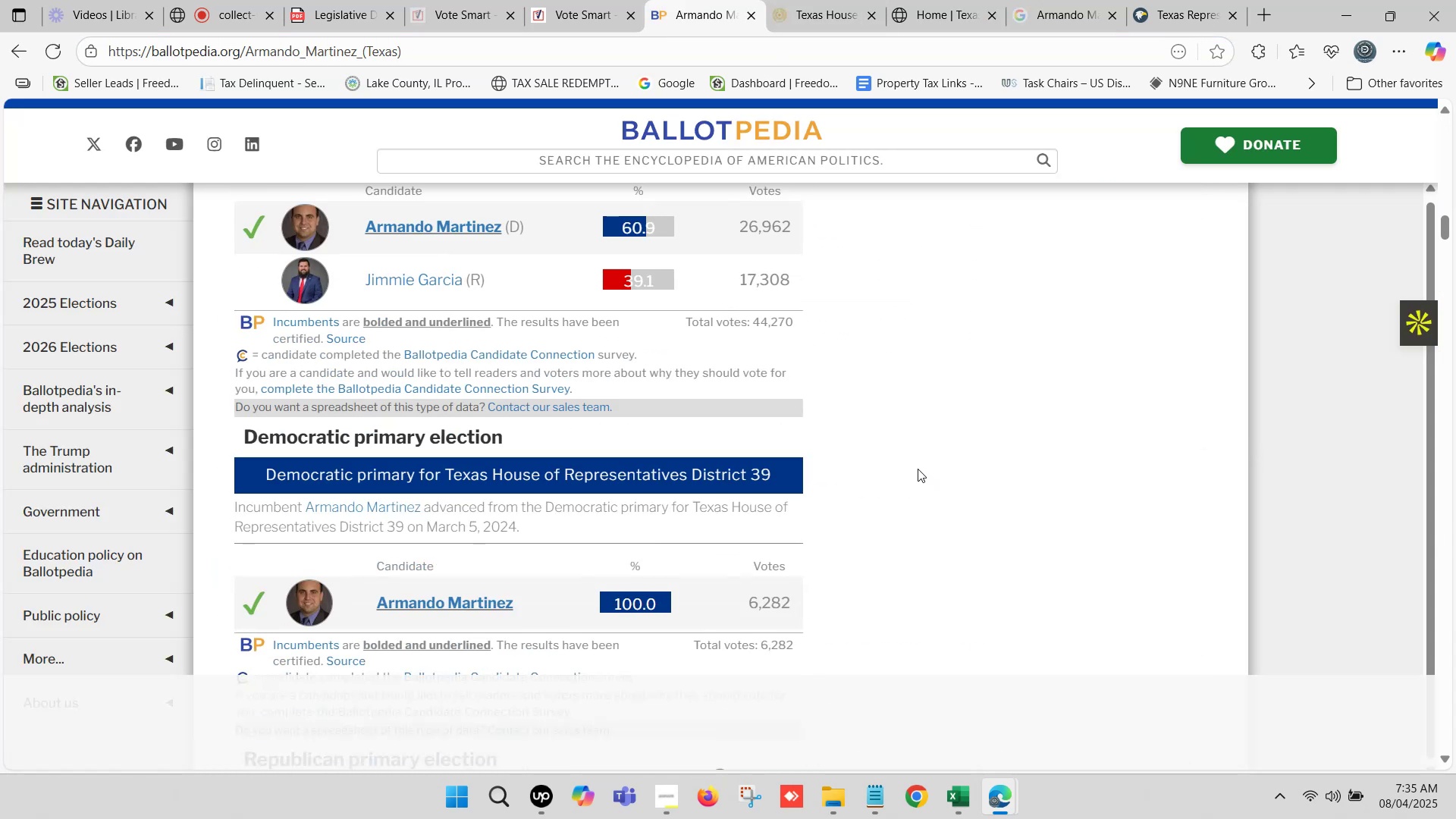 
scroll: coordinate [918, 468], scroll_direction: up, amount: 2.0
 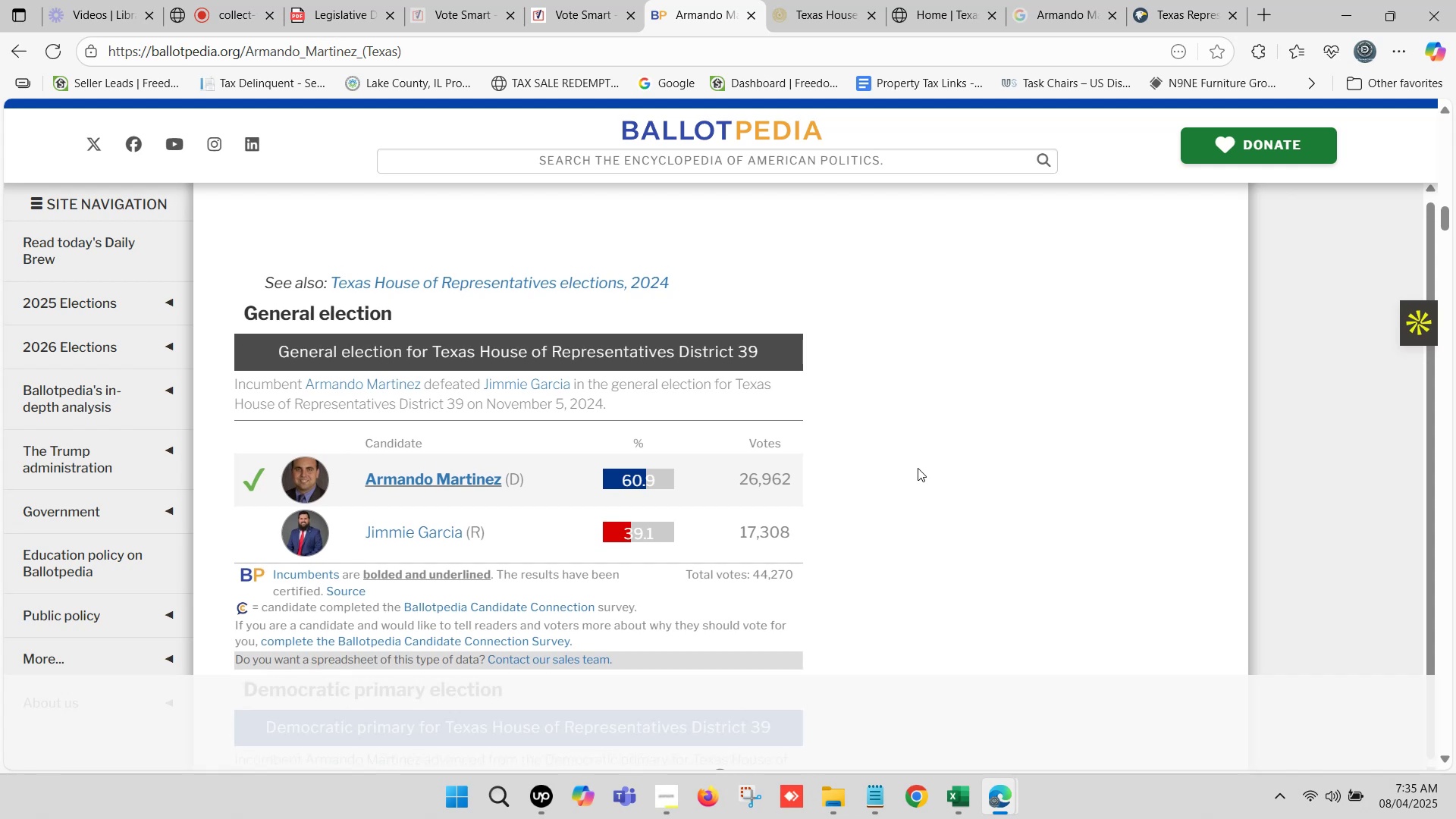 
scroll: coordinate [959, 436], scroll_direction: down, amount: 22.0
 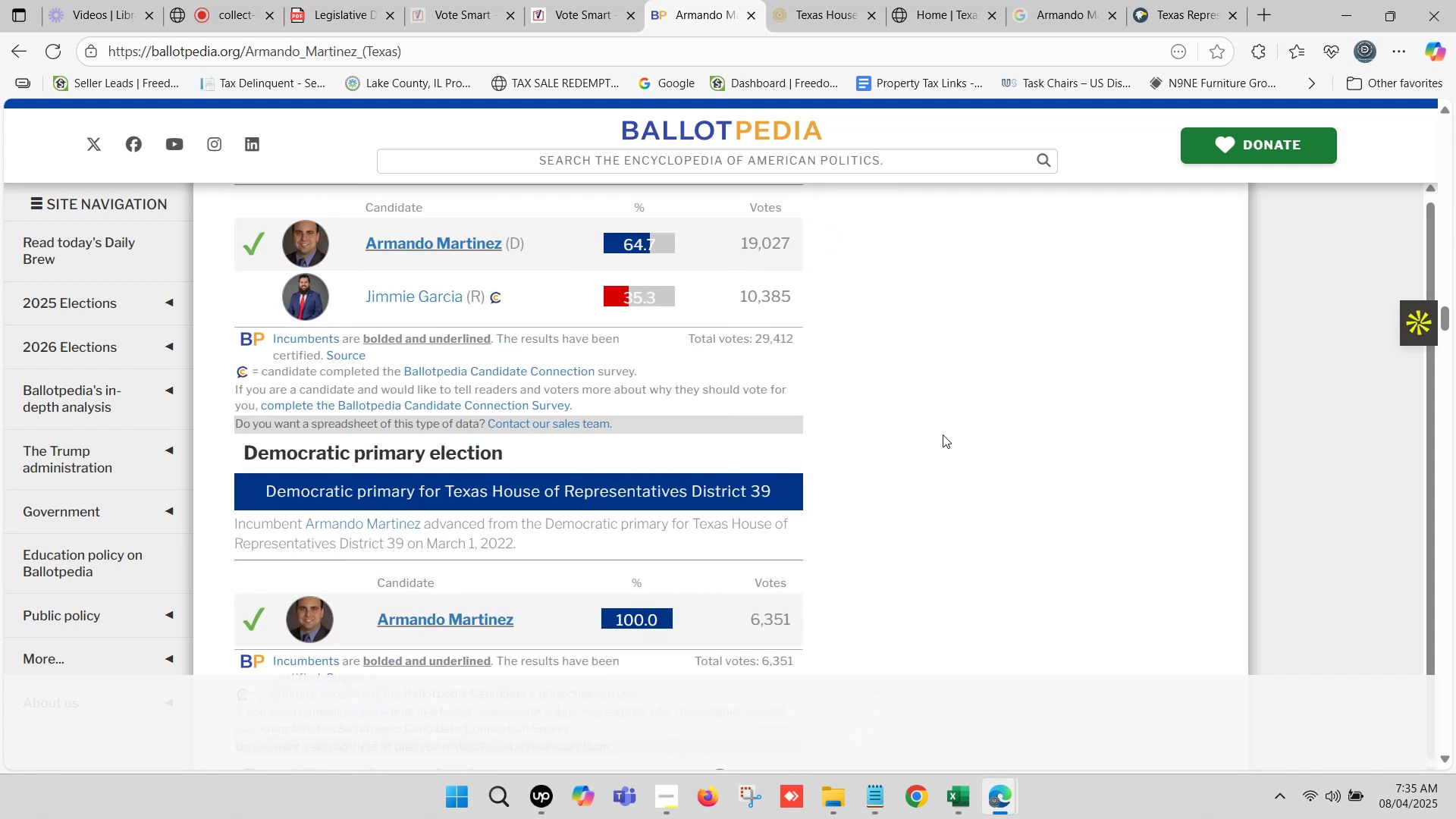 
scroll: coordinate [871, 254], scroll_direction: up, amount: 52.0
 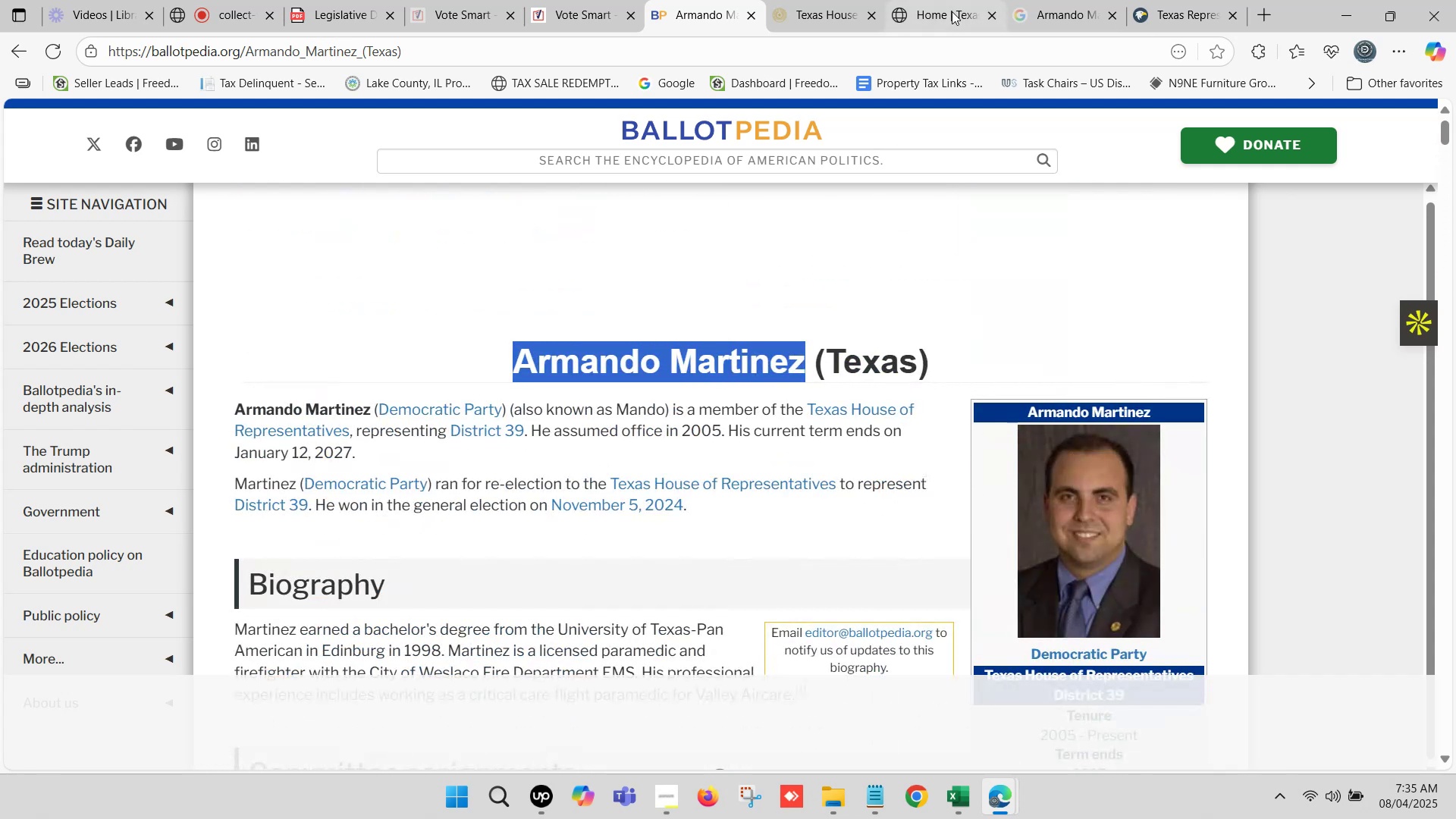 
left_click([930, 0])
 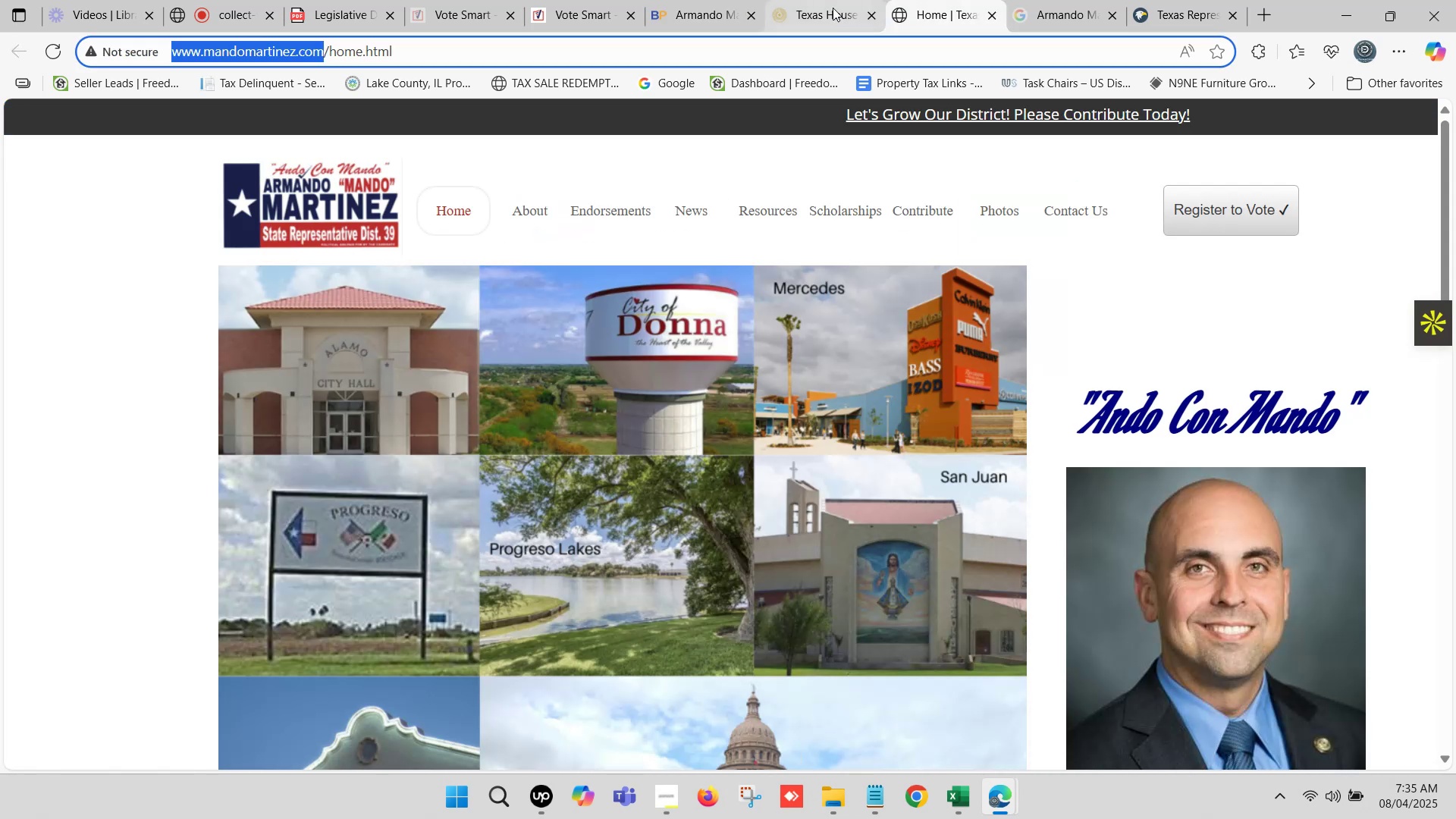 
left_click([826, 0])
 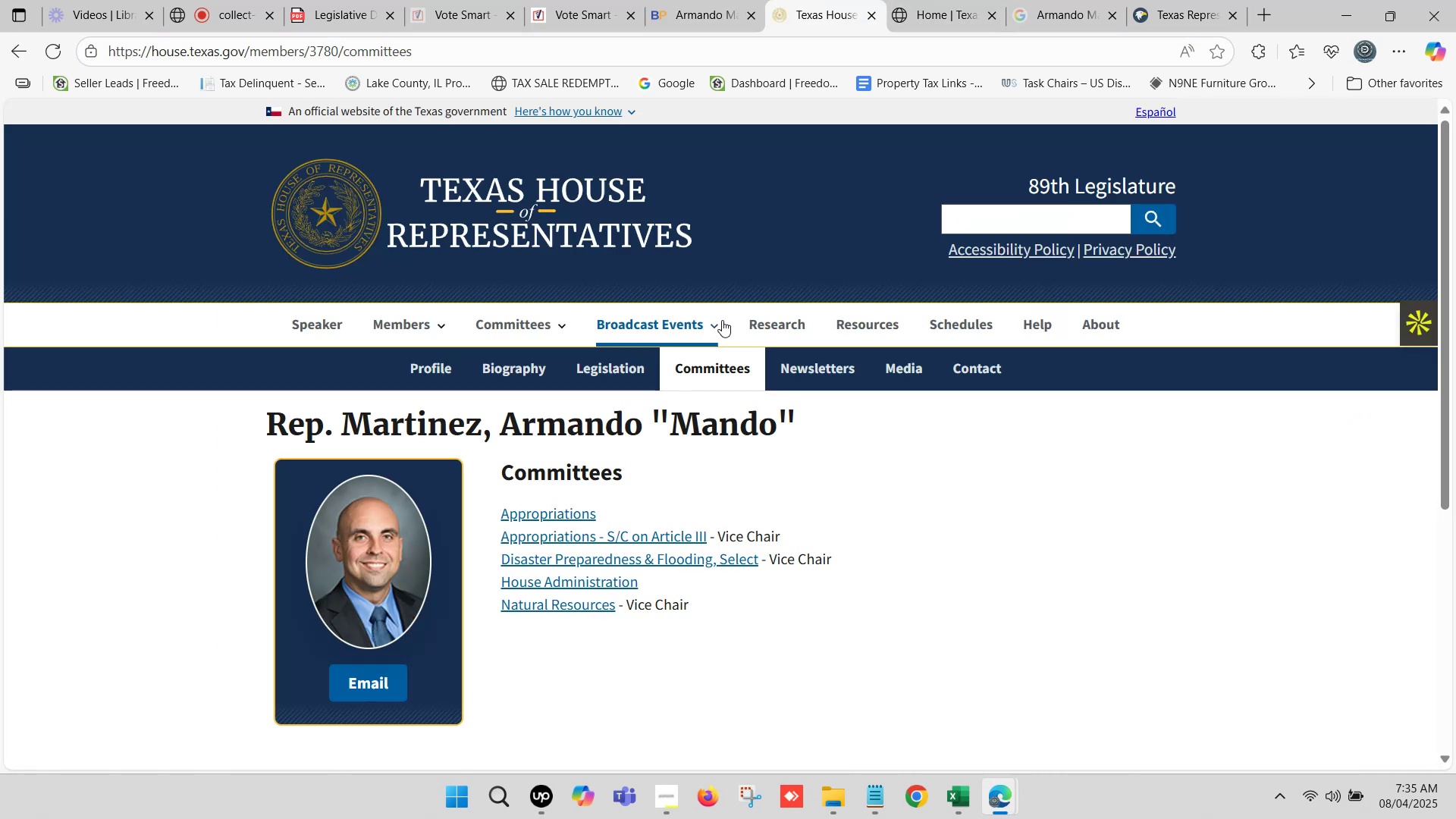 
scroll: coordinate [701, 441], scroll_direction: down, amount: 1.0
 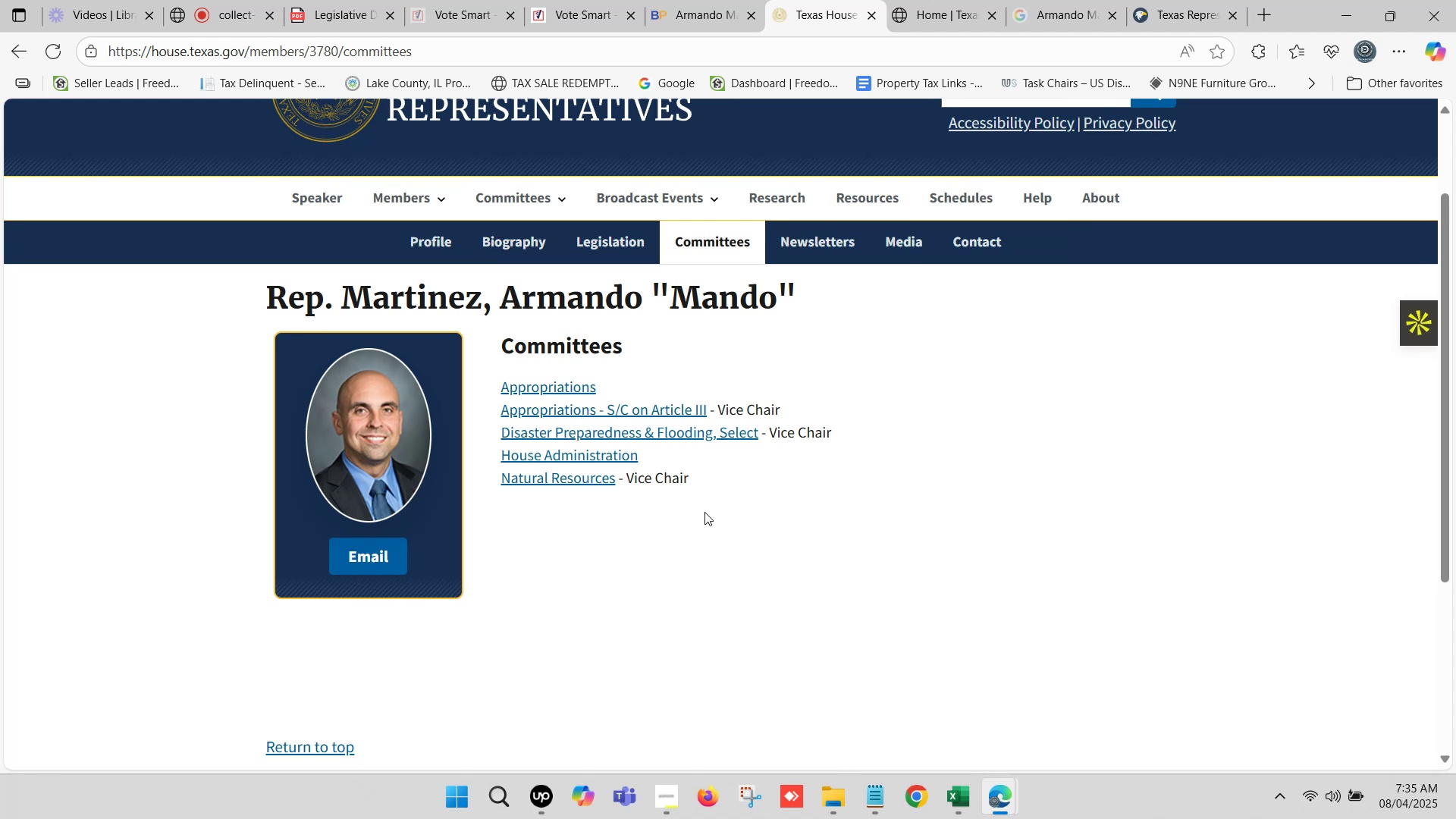 
left_click_drag(start_coordinate=[708, 477], to_coordinate=[497, 396])
 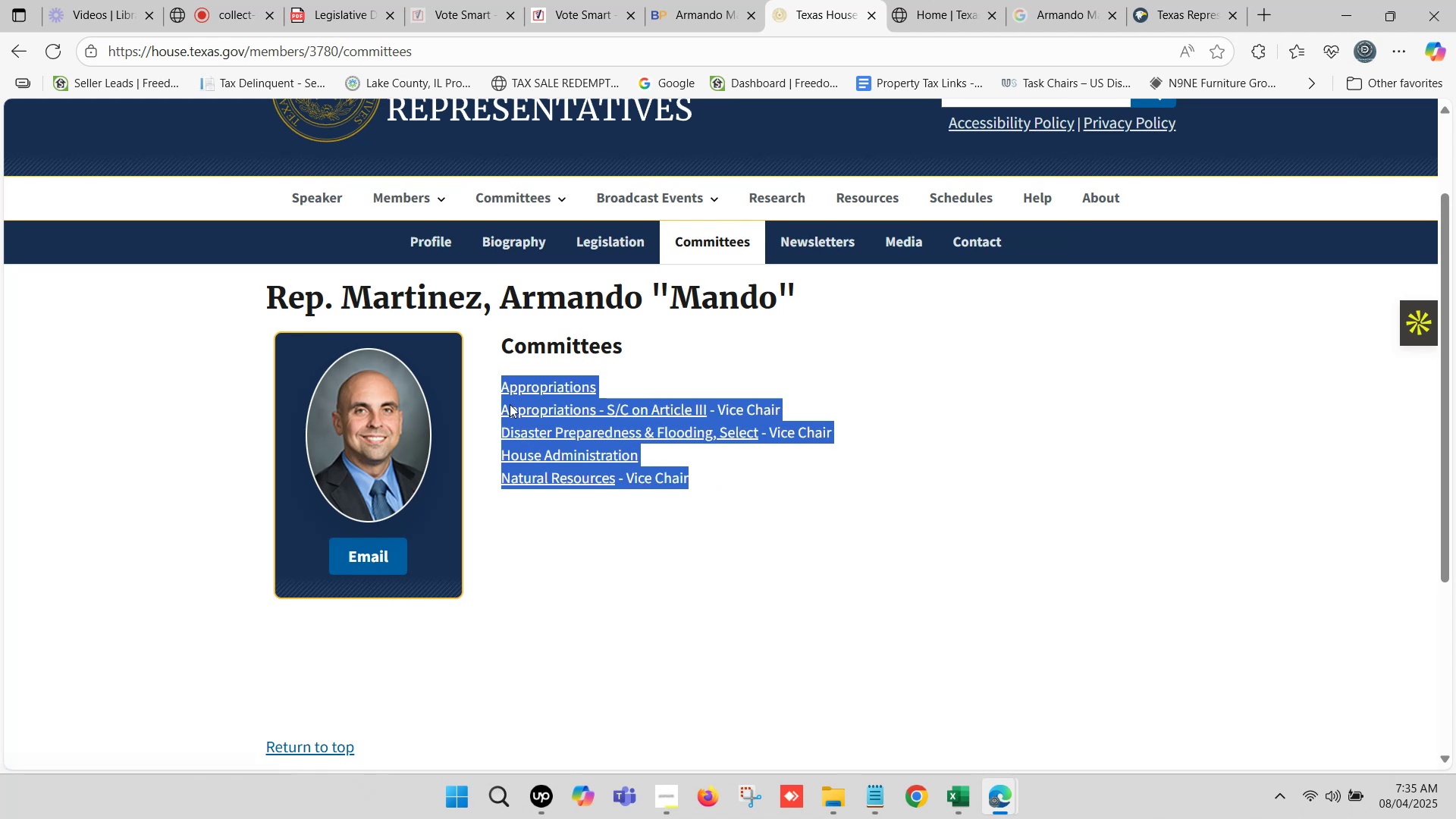 
key(Control+C)
 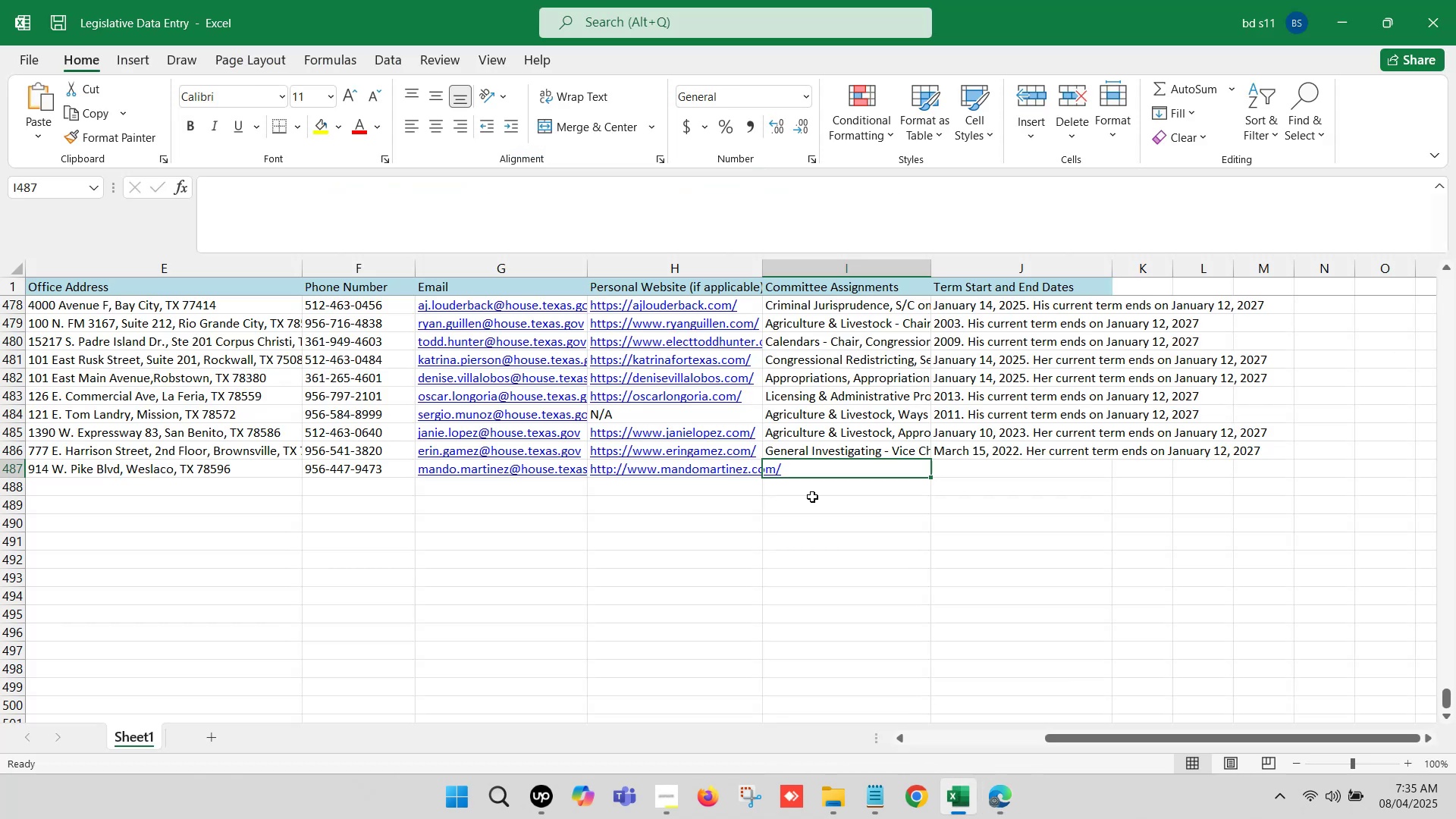 
double_click([810, 474])
 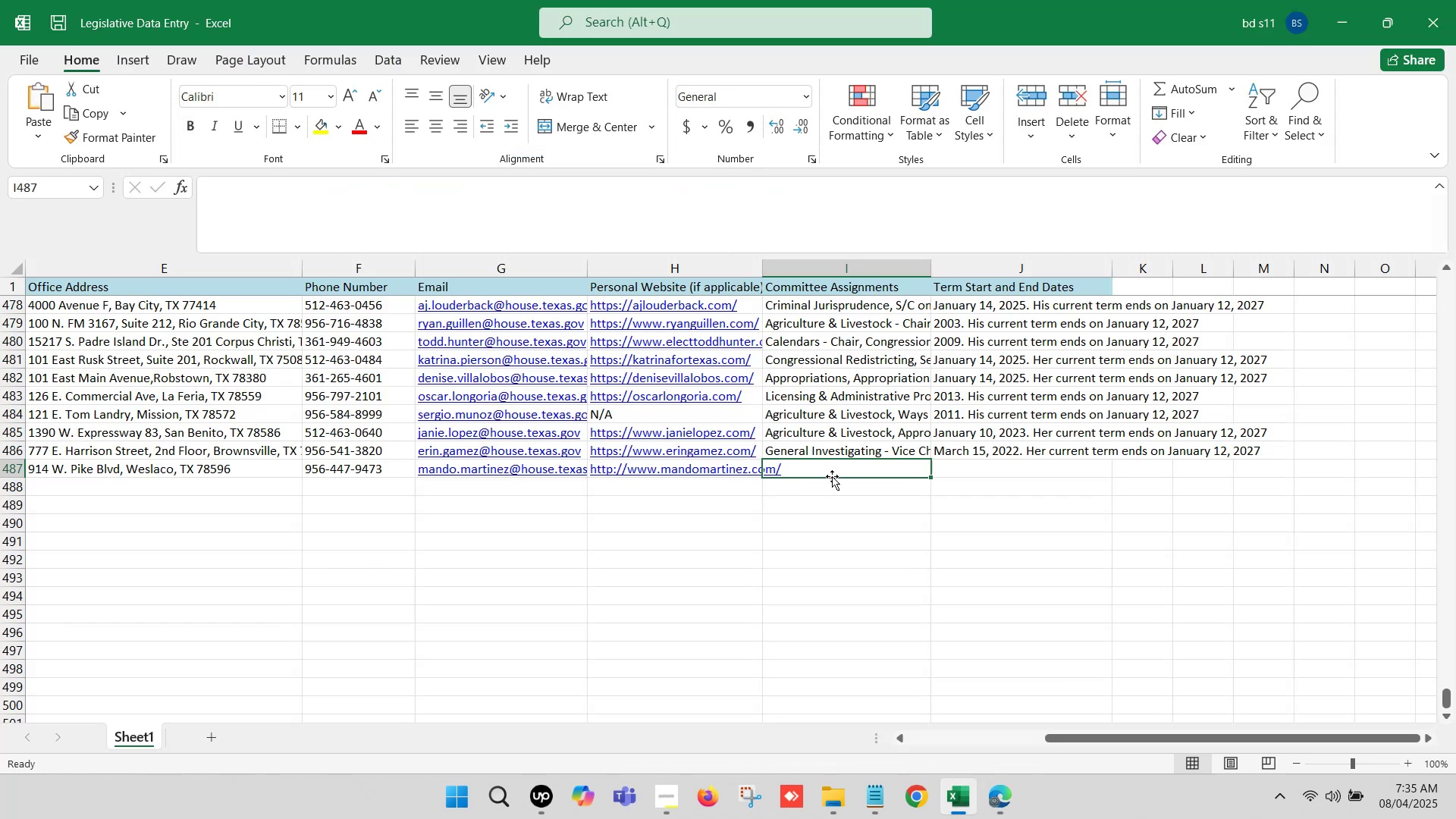 
double_click([832, 475])
 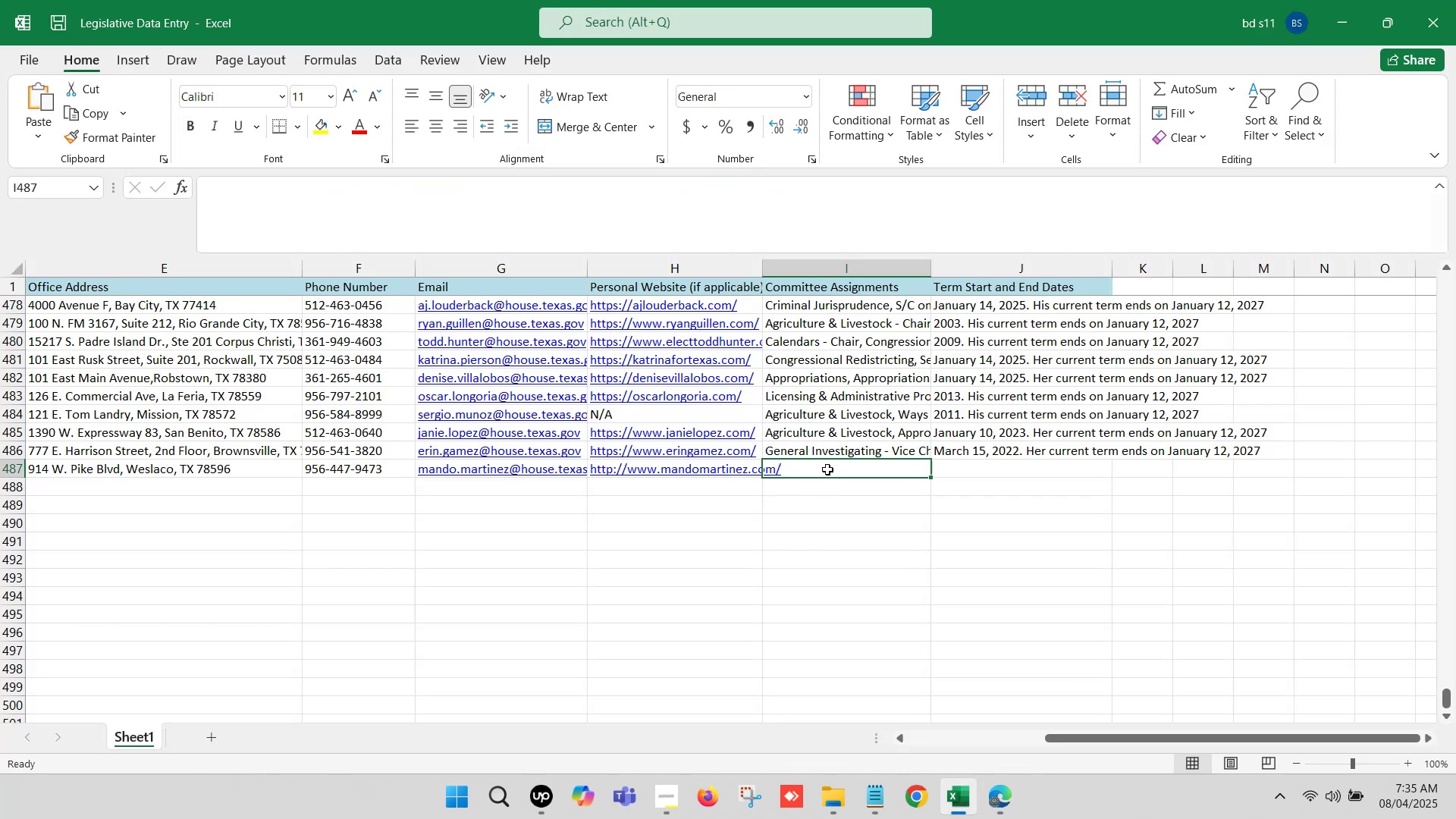 
double_click([827, 469])
 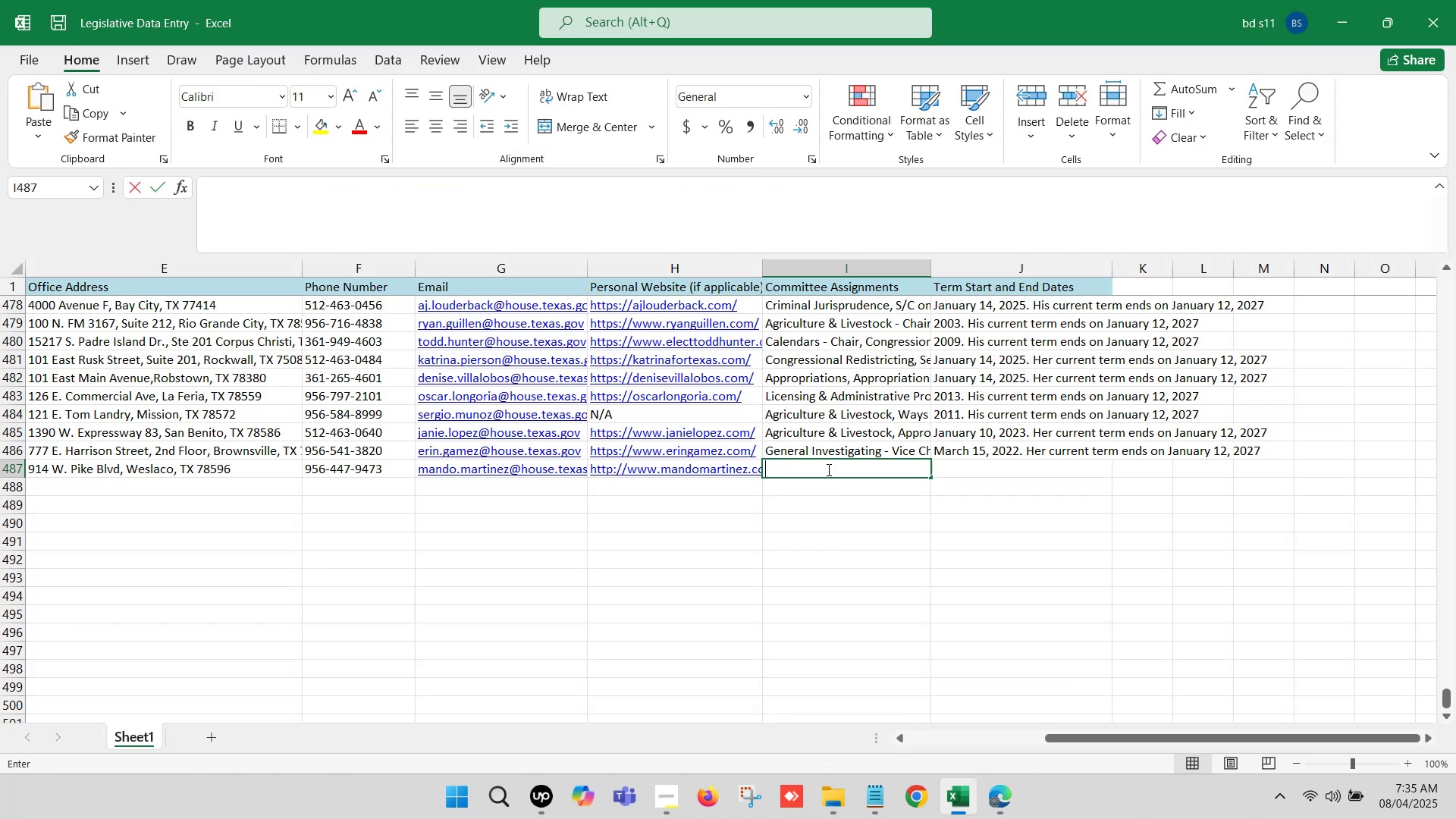 
key(Control+V)
 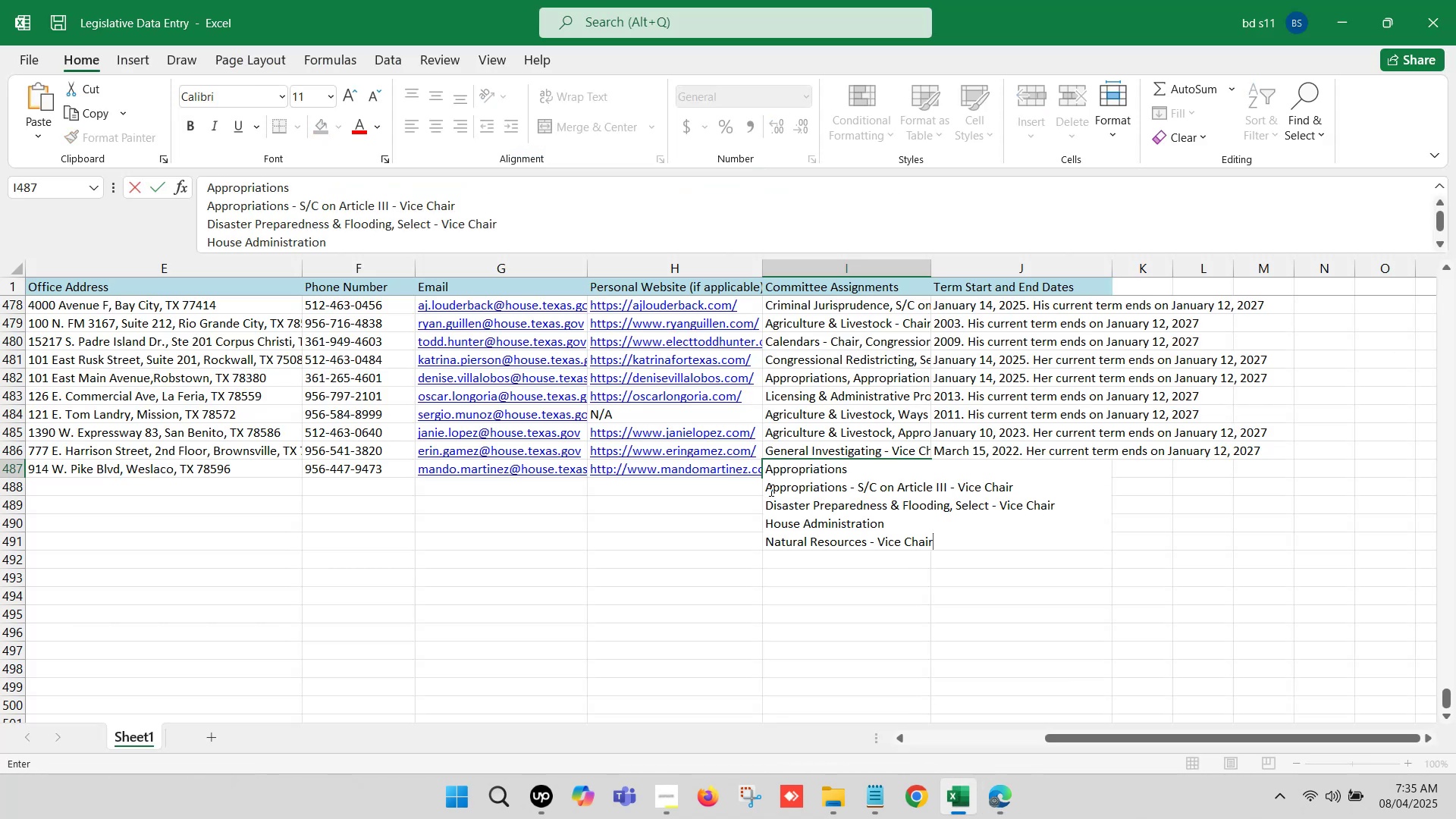 
left_click([770, 490])
 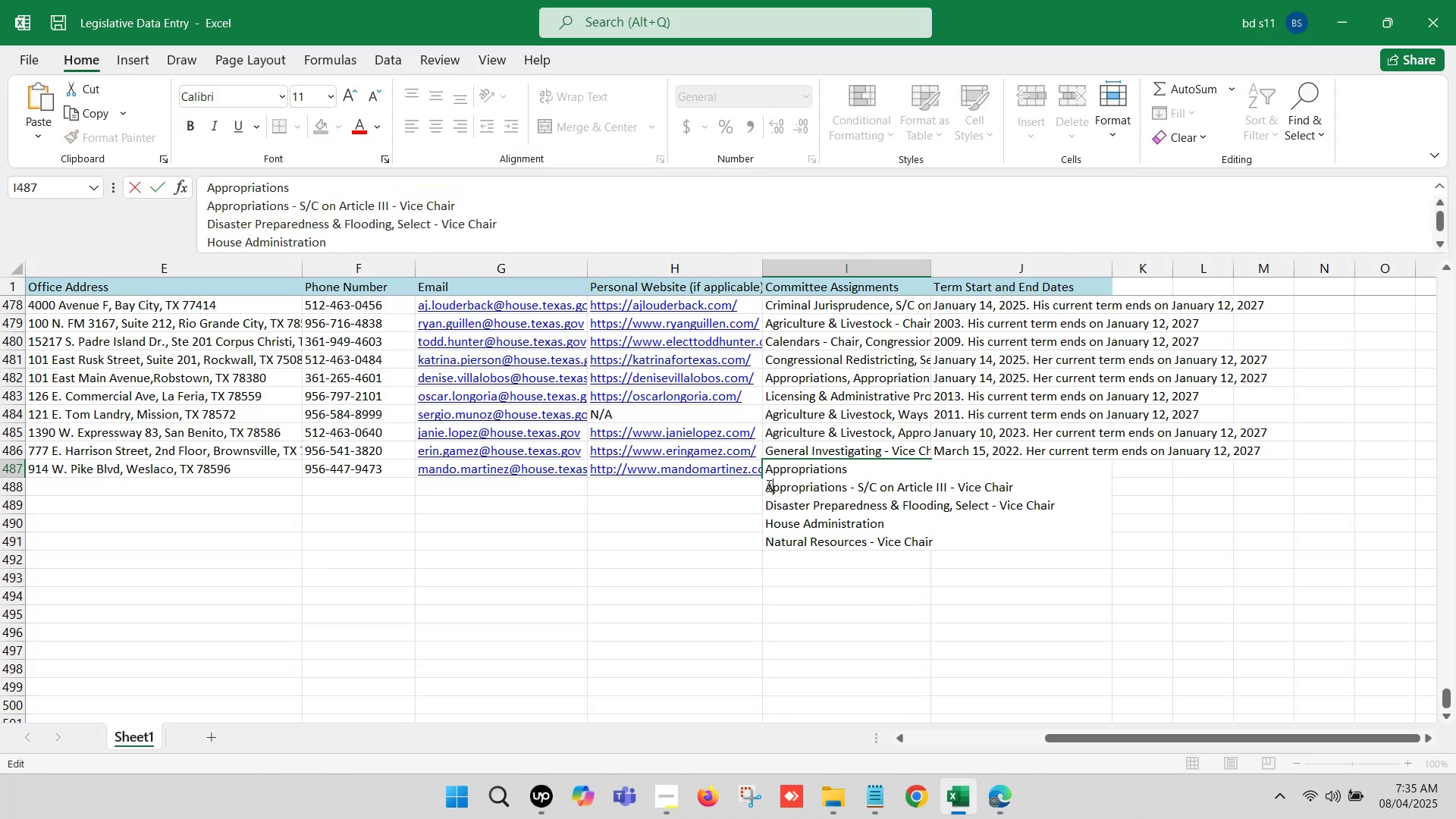 
left_click([767, 485])
 